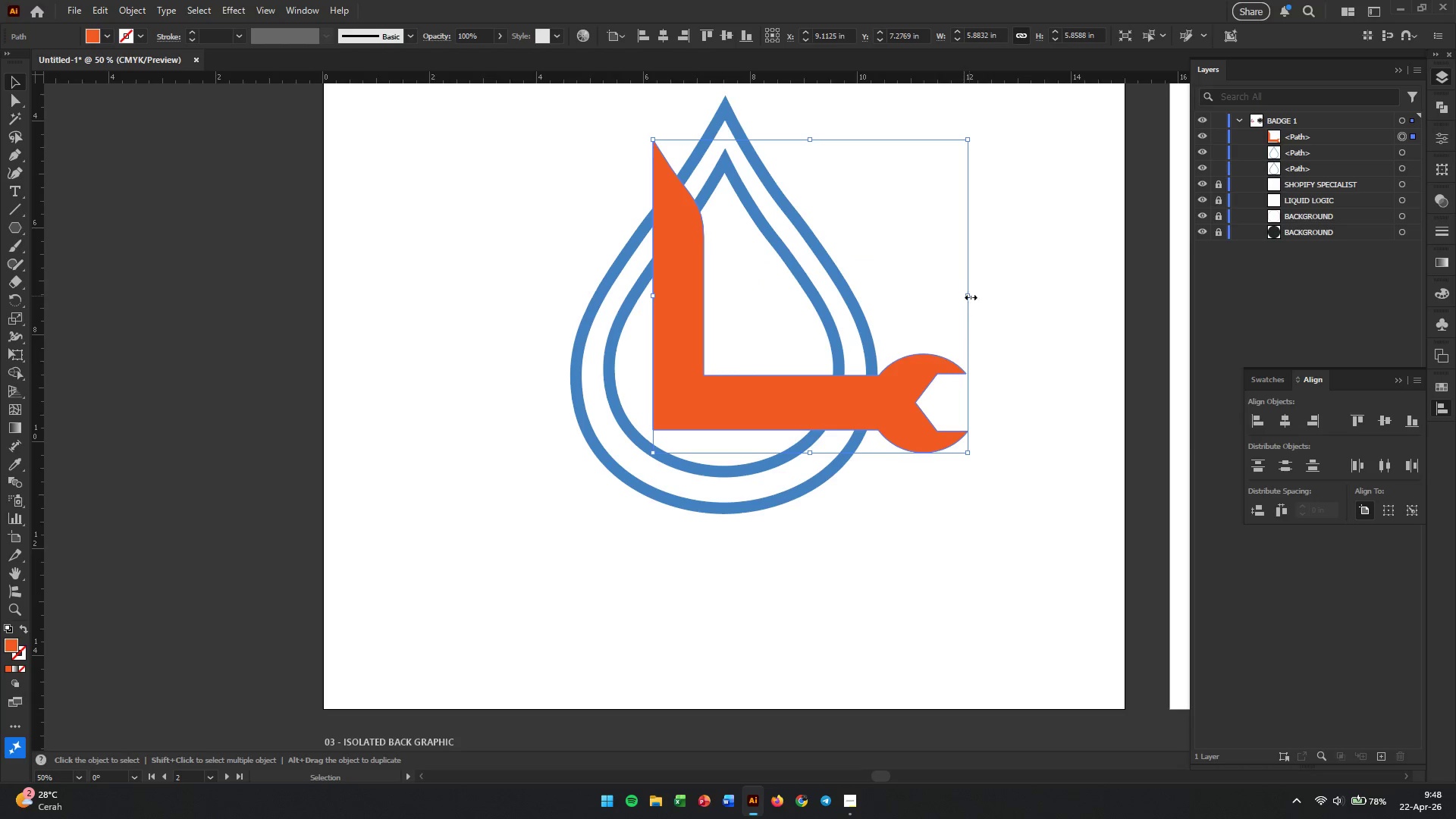 
left_click_drag(start_coordinate=[969, 296], to_coordinate=[930, 299])
 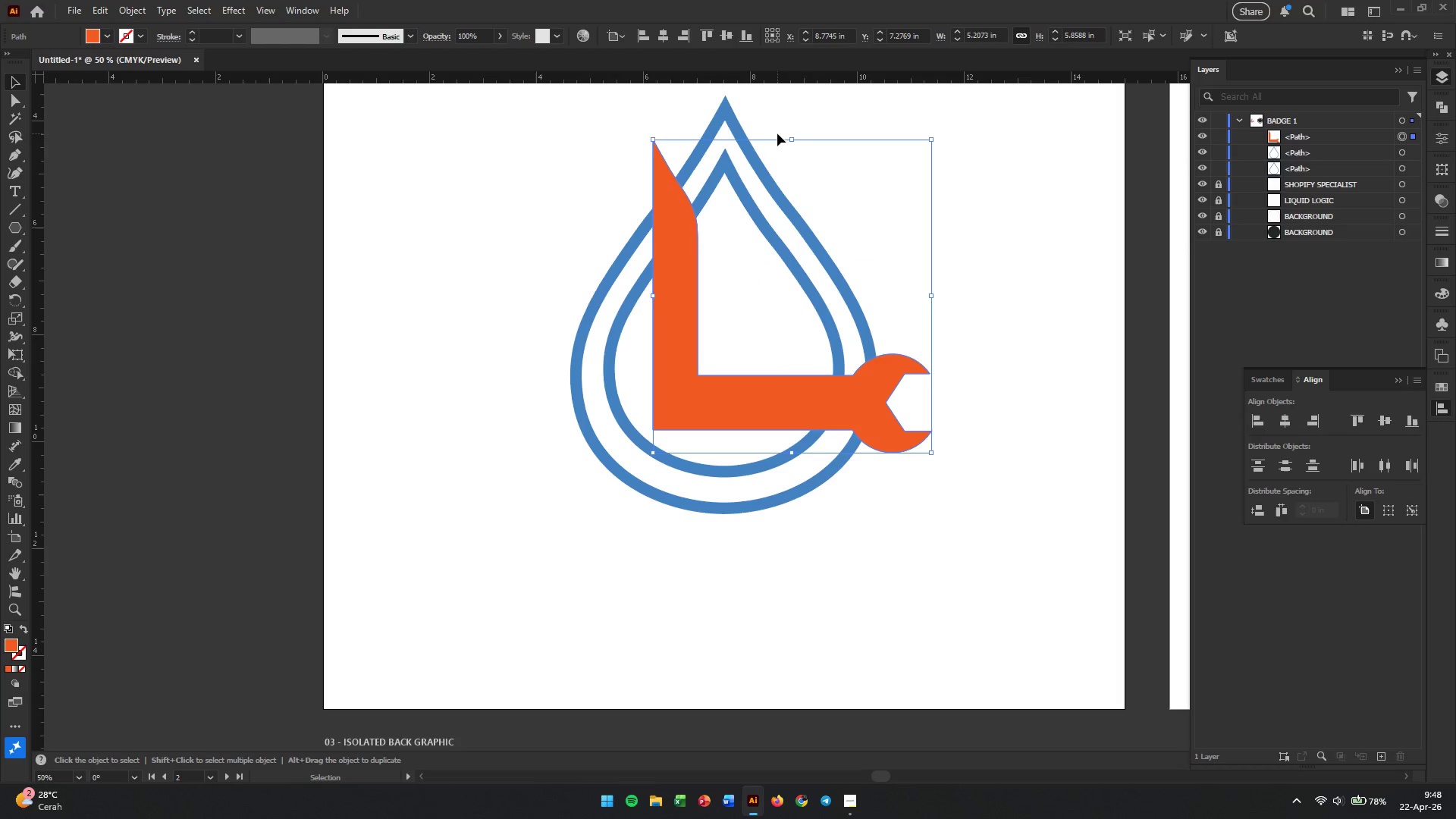 
left_click_drag(start_coordinate=[789, 140], to_coordinate=[789, 161])
 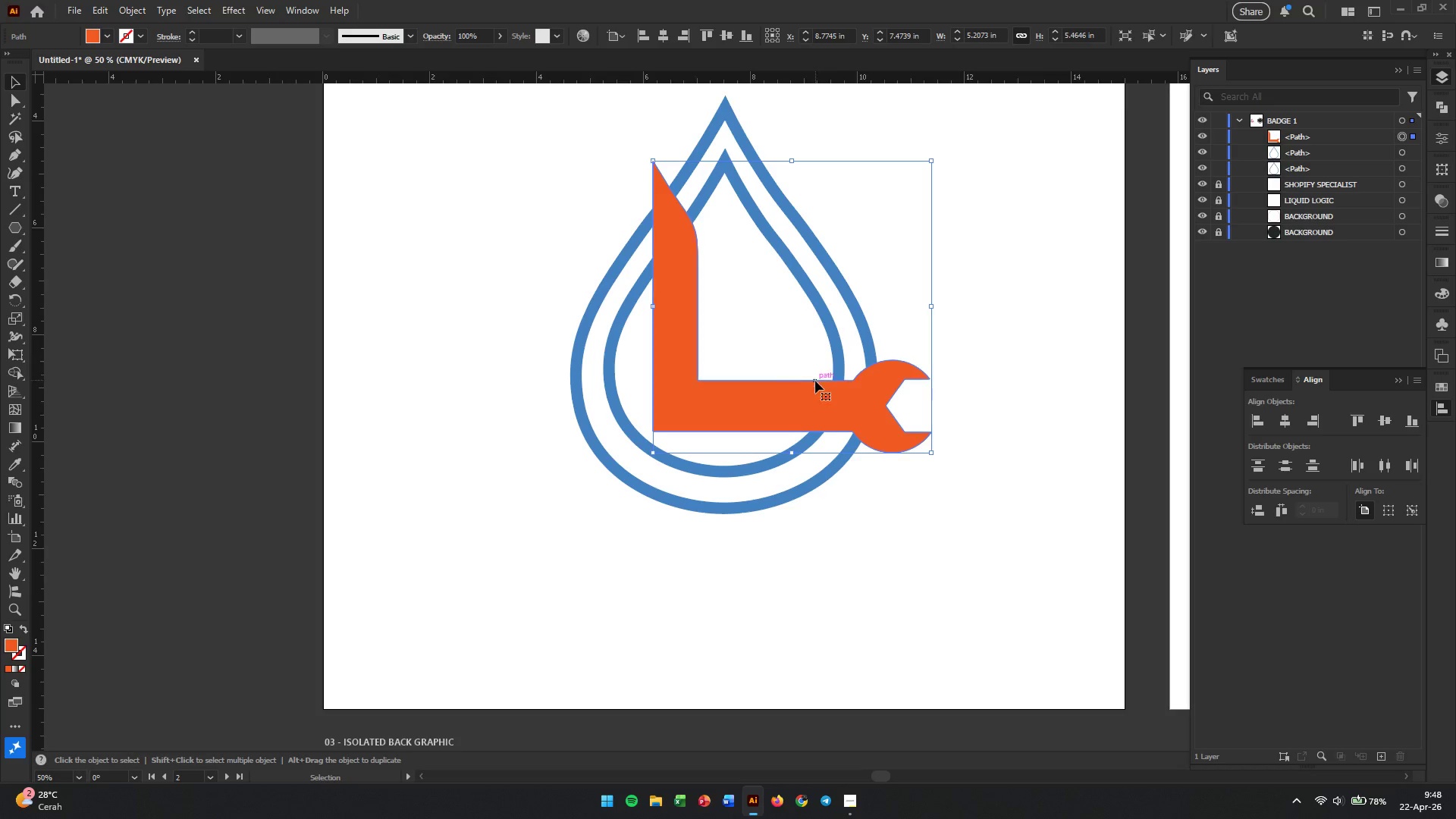 
left_click_drag(start_coordinate=[811, 390], to_coordinate=[810, 379])
 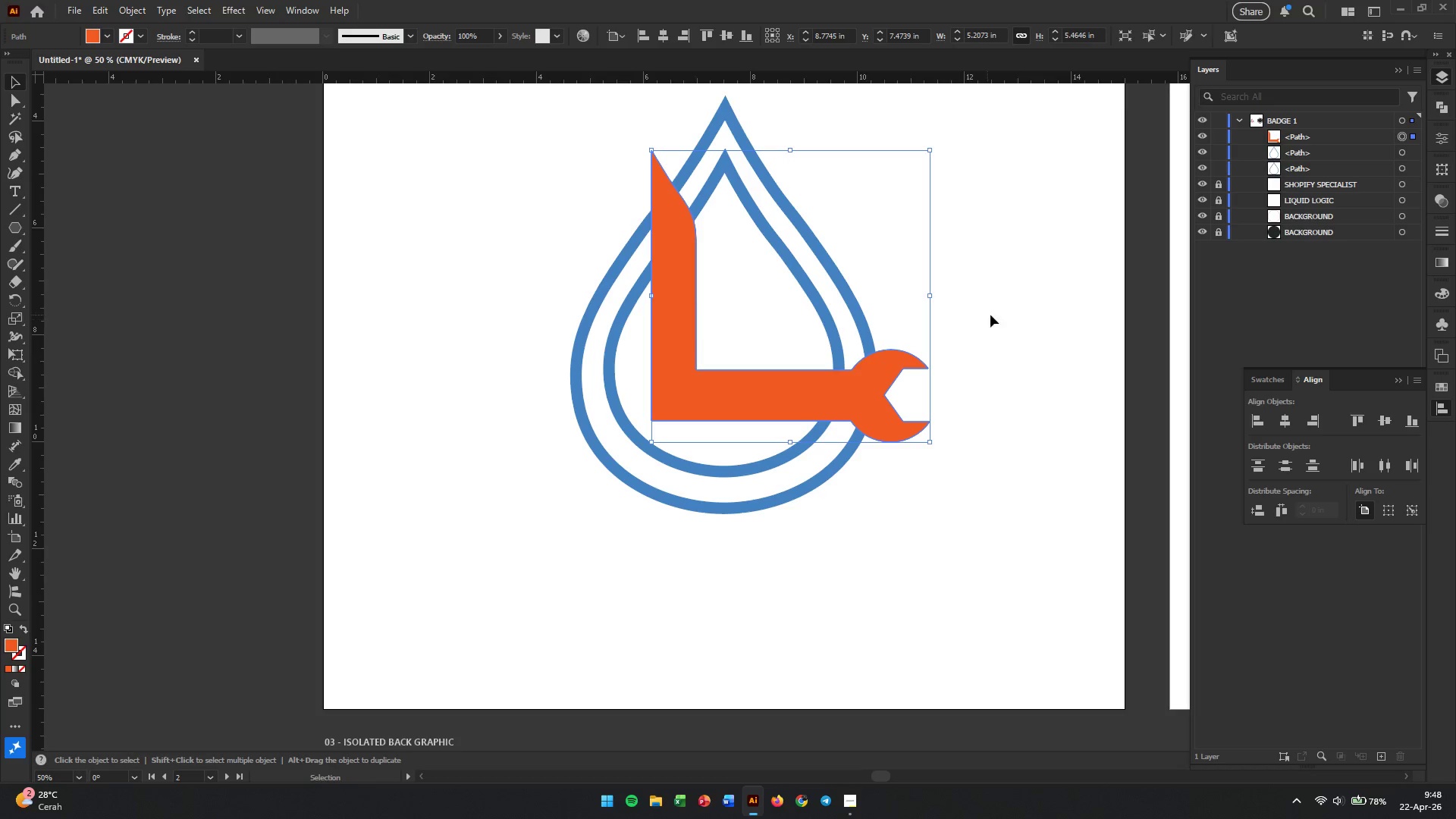 
left_click([1013, 313])
 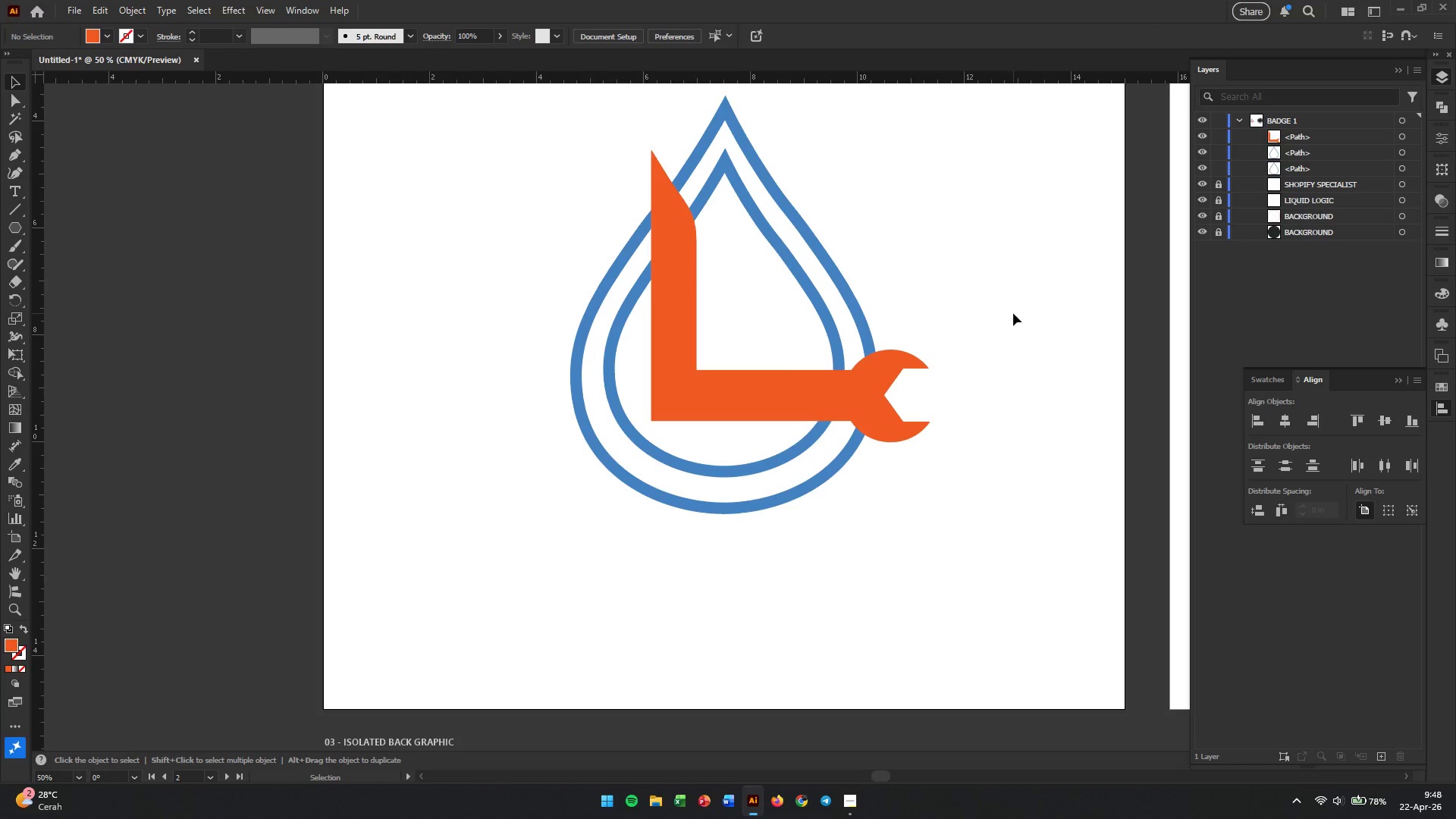 
left_click([1013, 313])
 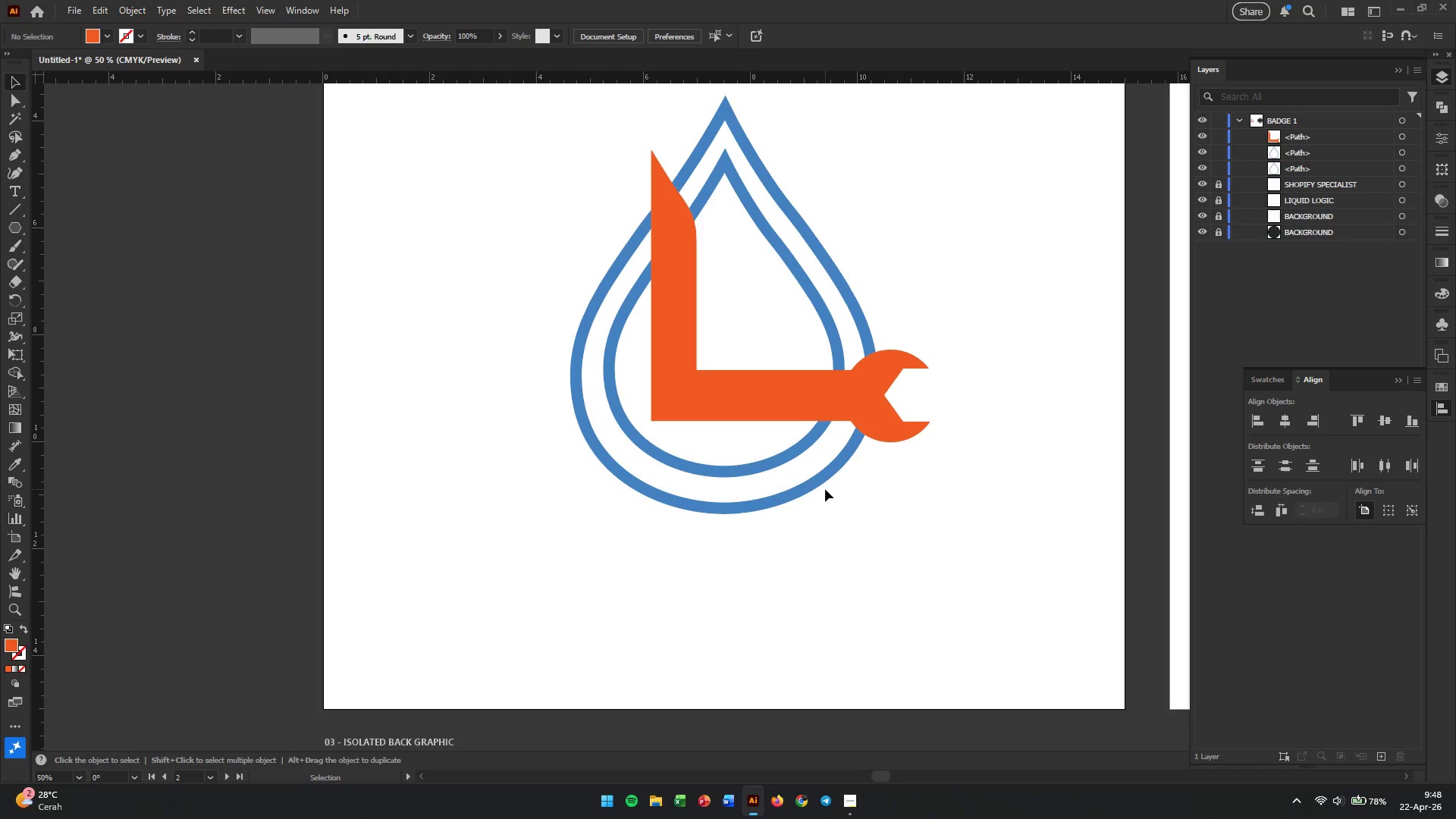 
wait(13.81)
 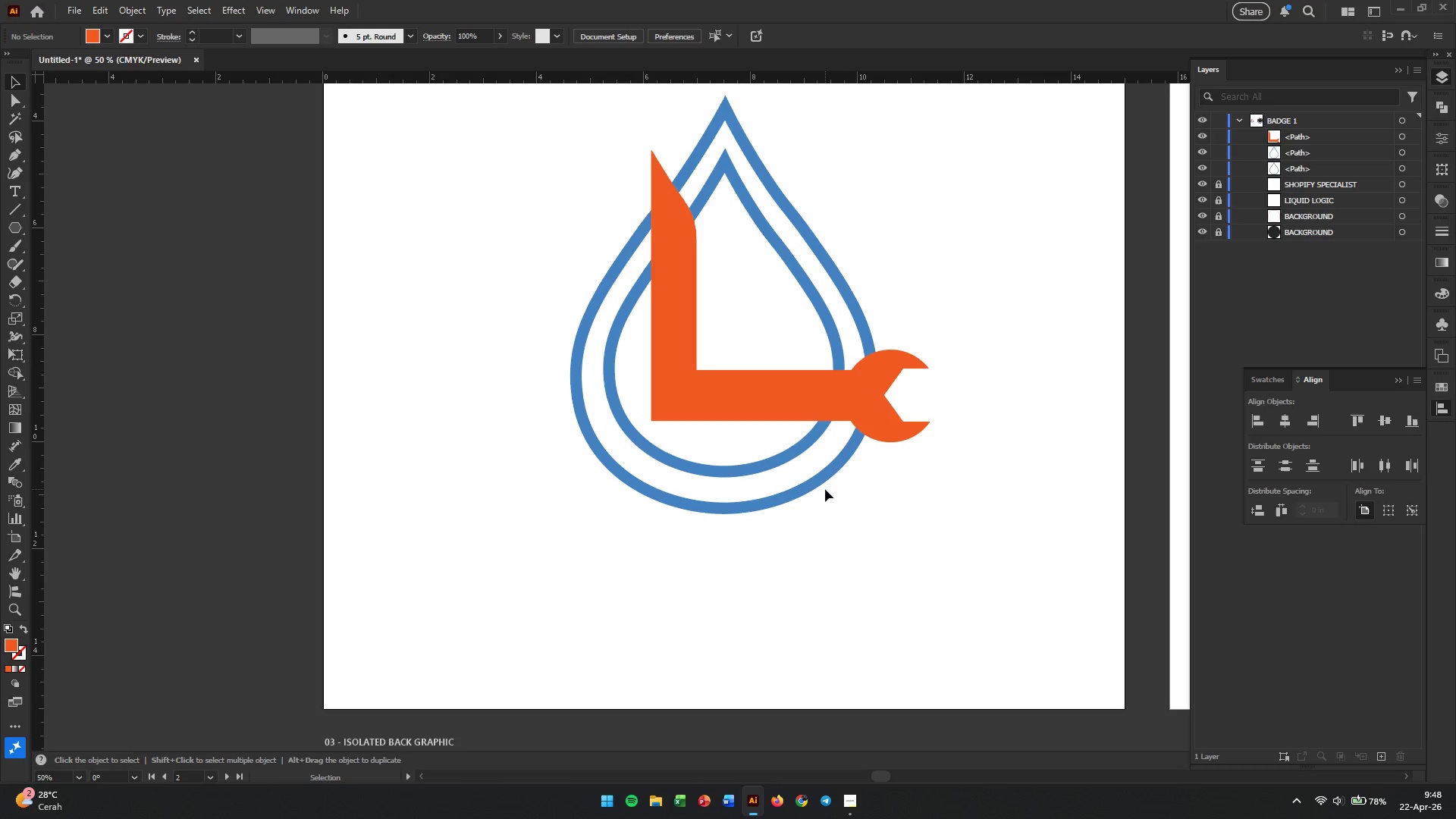 
left_click([761, 512])
 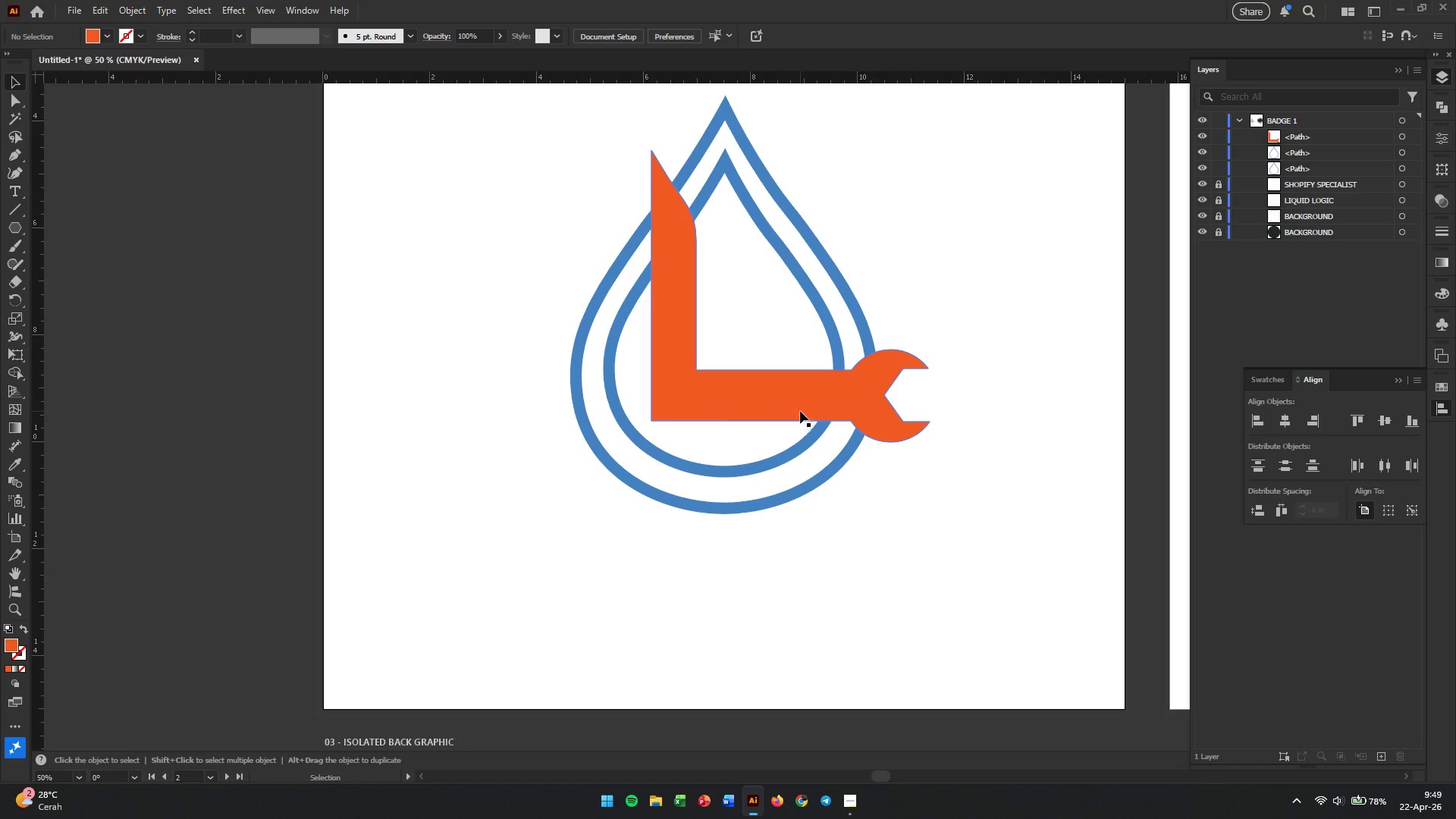 
left_click_drag(start_coordinate=[805, 399], to_coordinate=[1033, 270])
 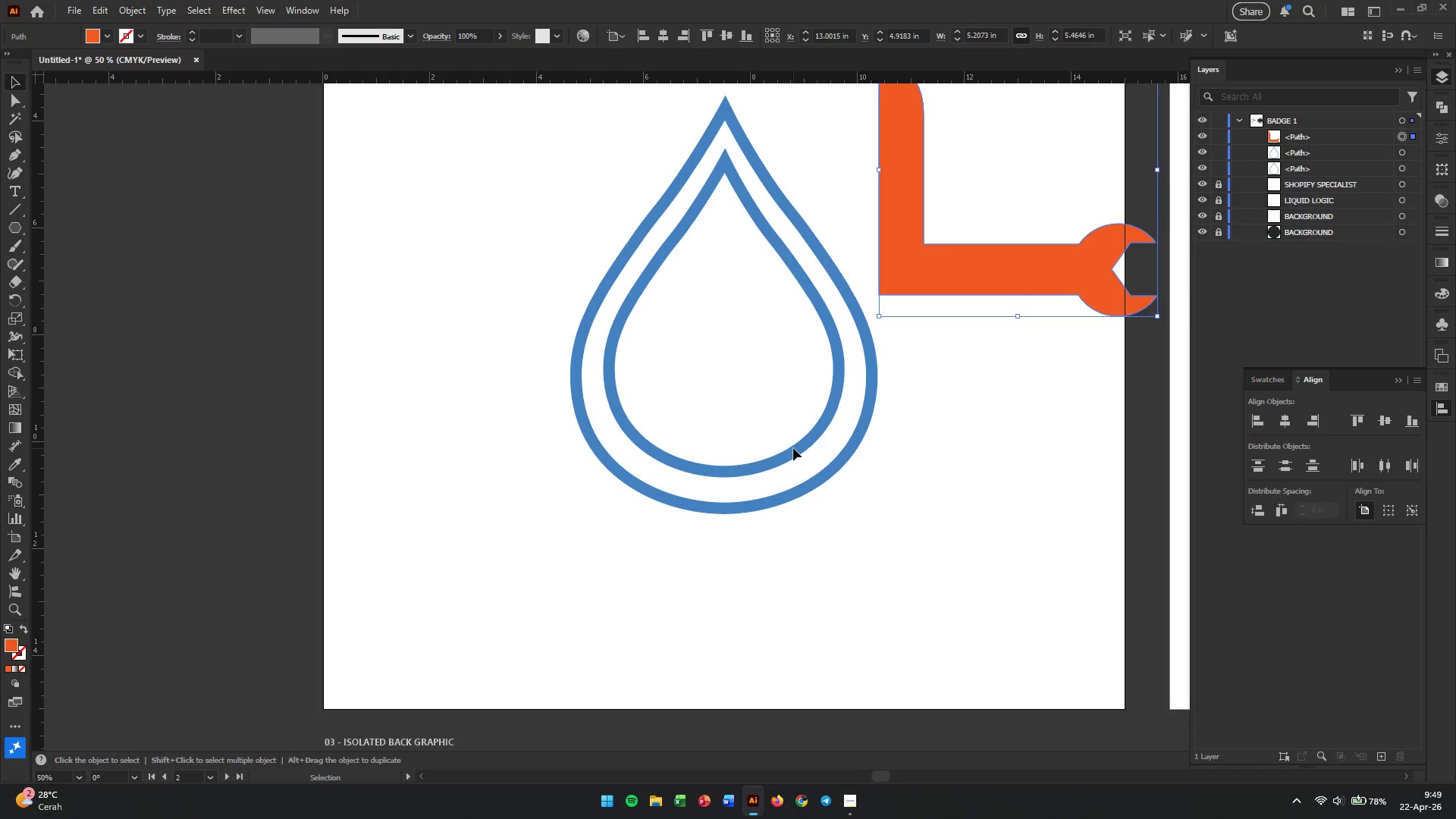 
left_click([793, 448])
 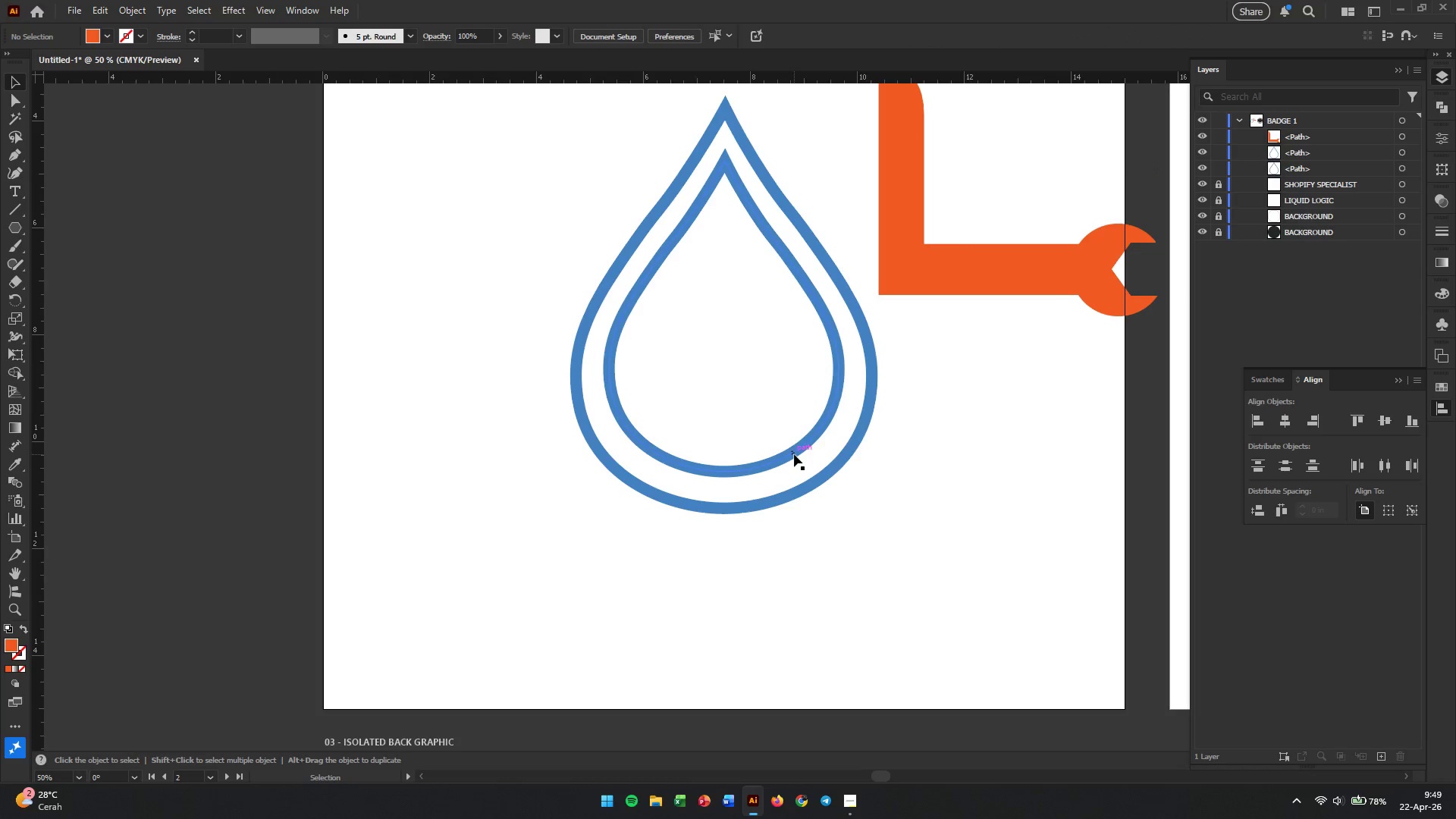 
left_click([794, 454])
 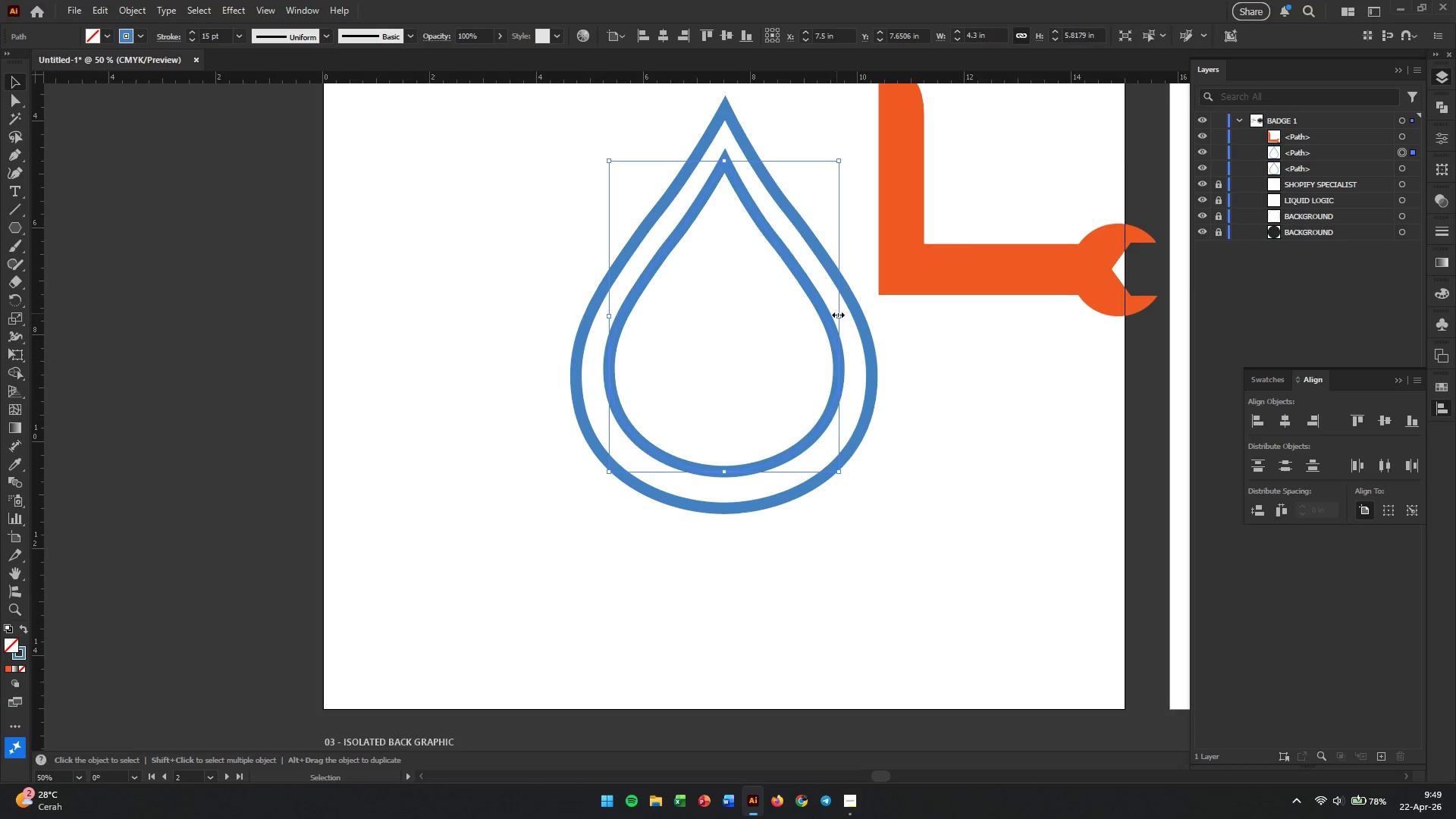 
left_click([868, 356])
 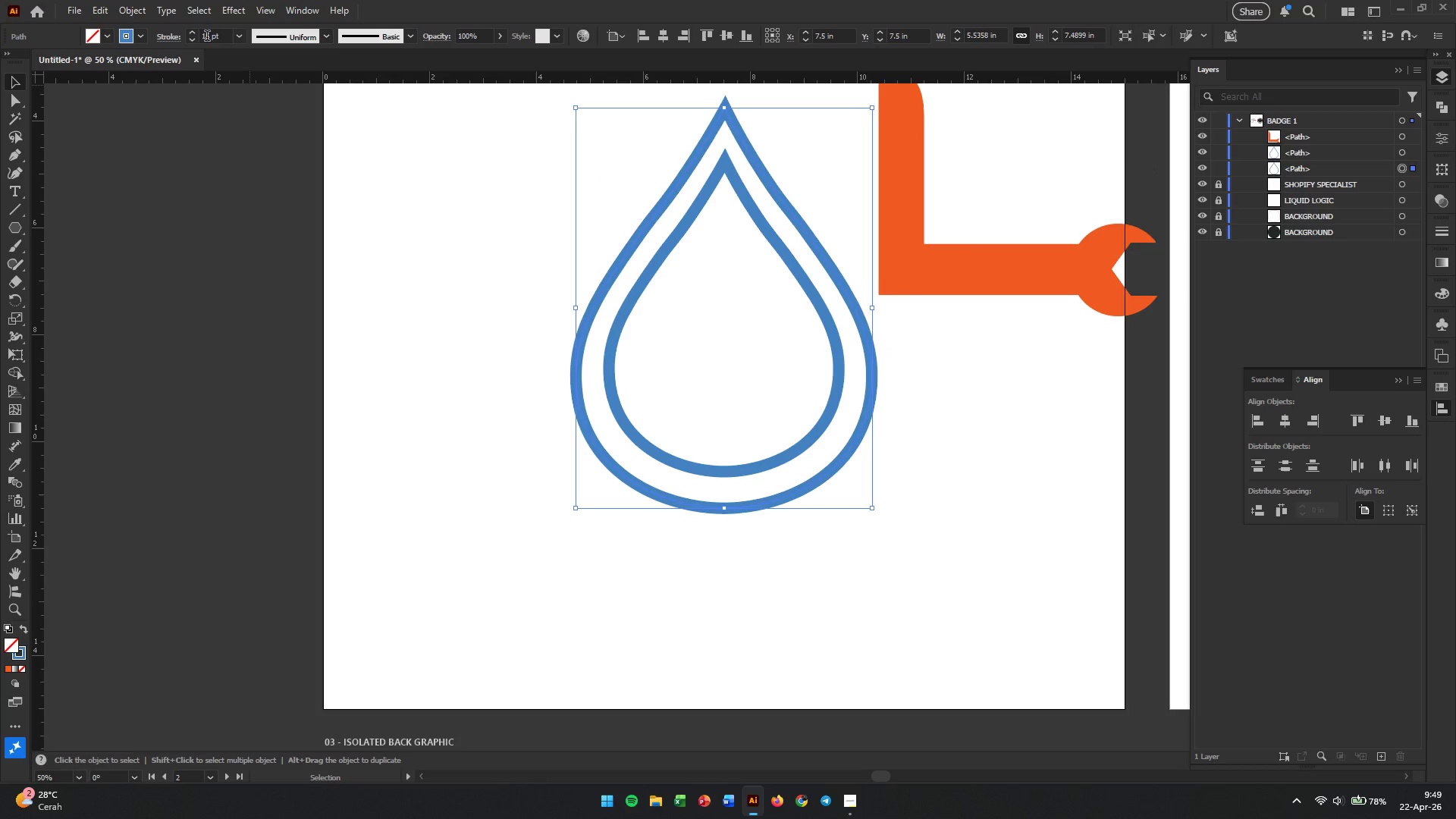 
double_click([209, 39])
 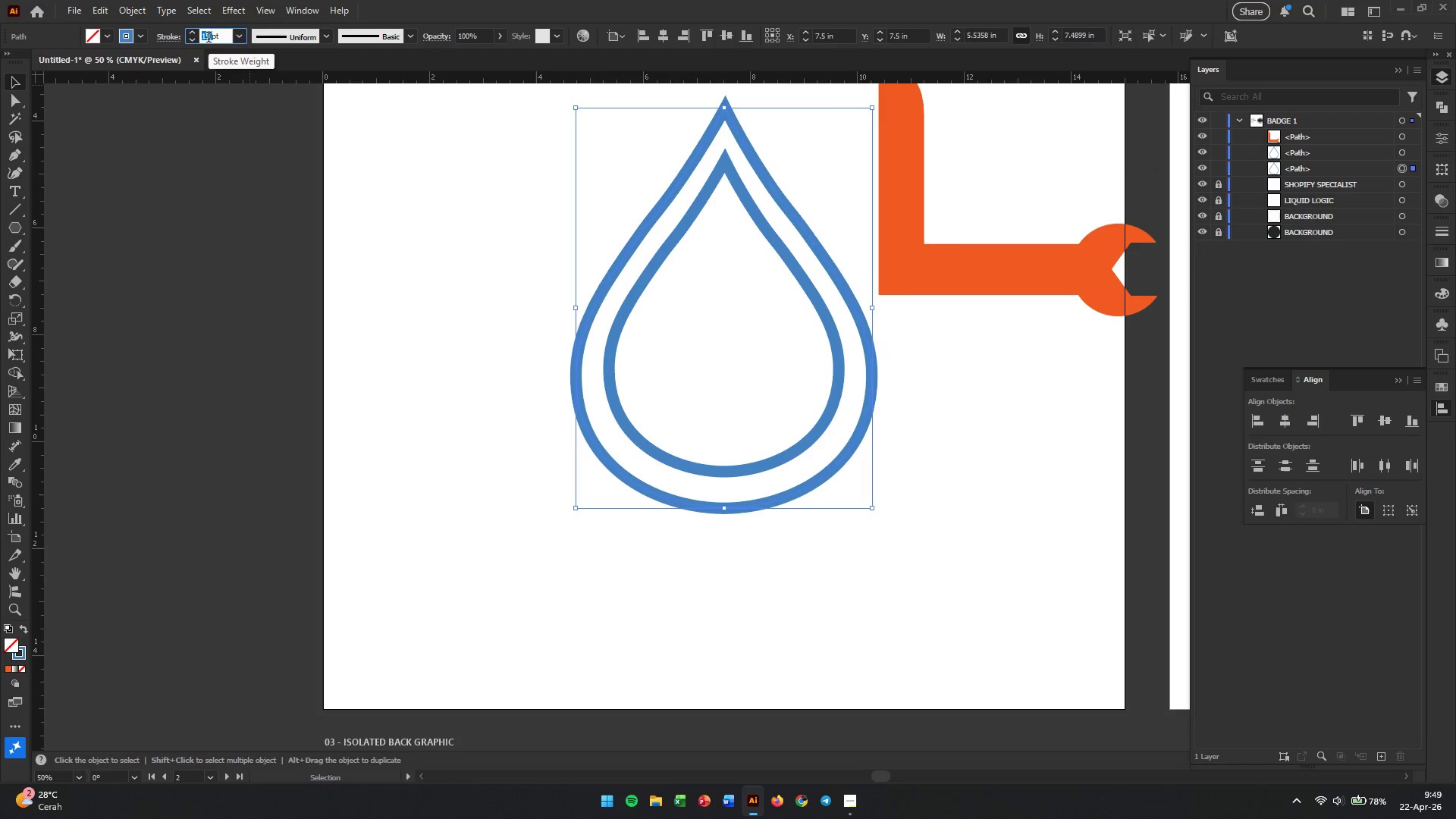 
key(Numpad2)
 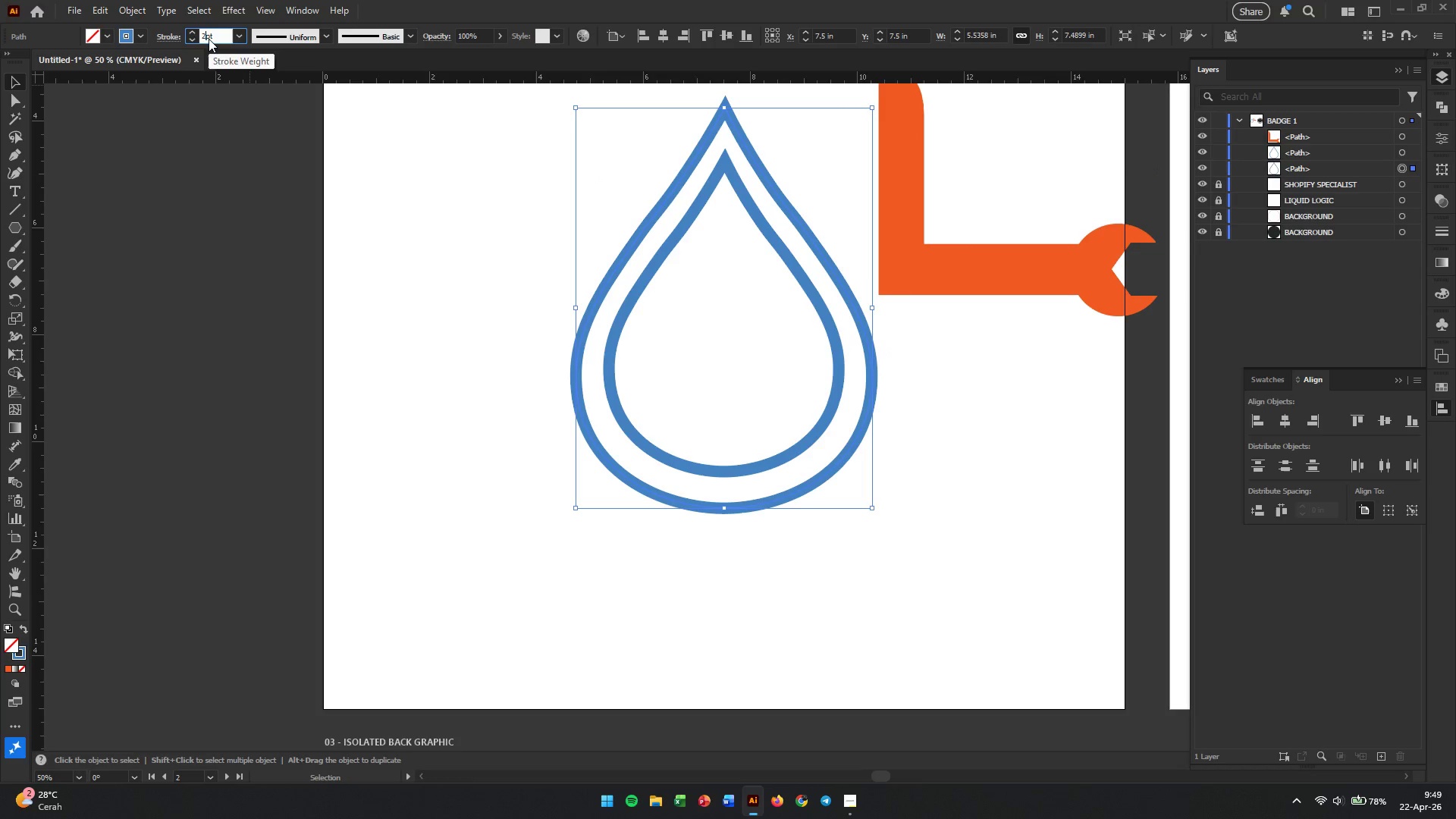 
key(Numpad0)
 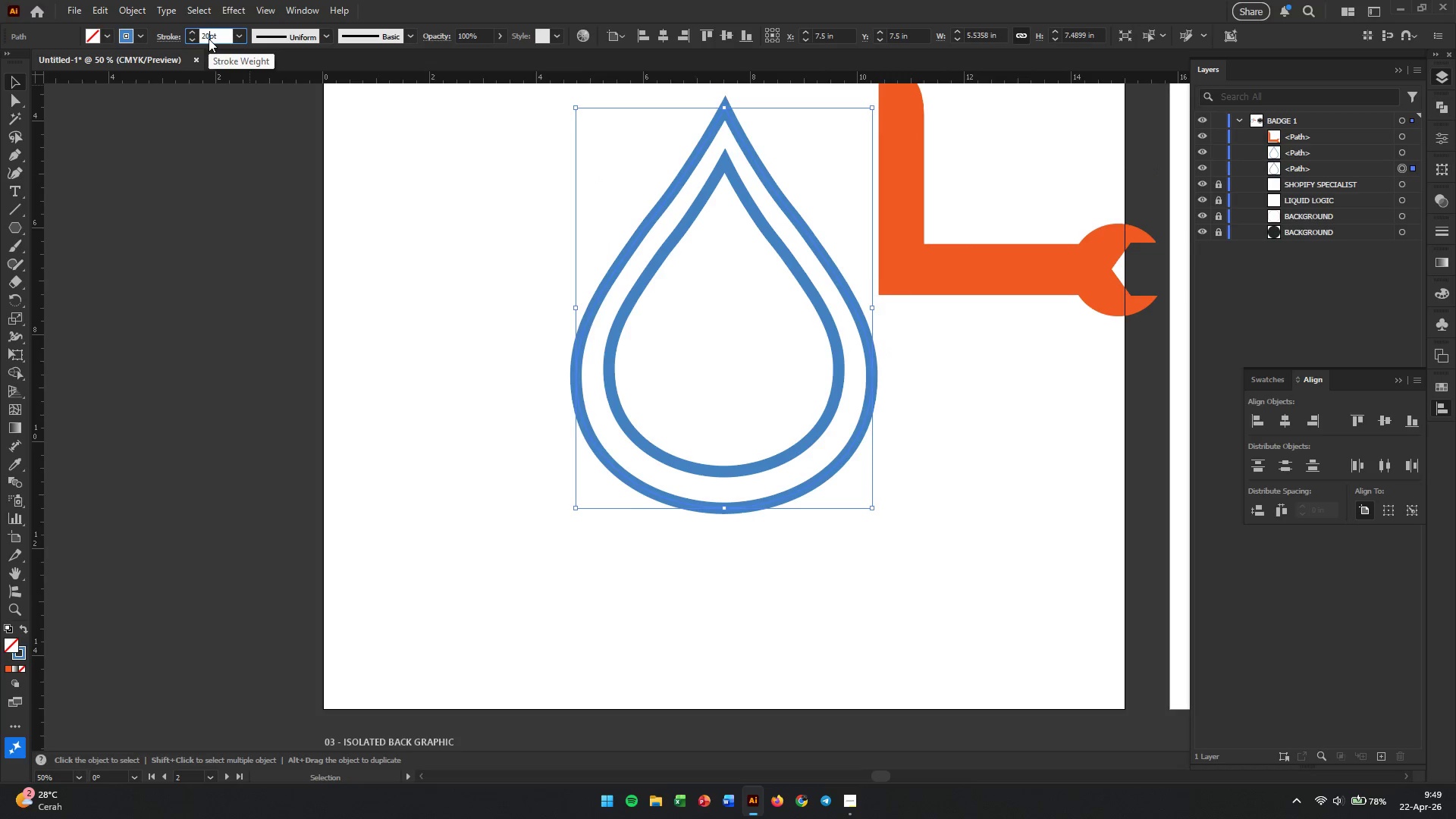 
key(Enter)
 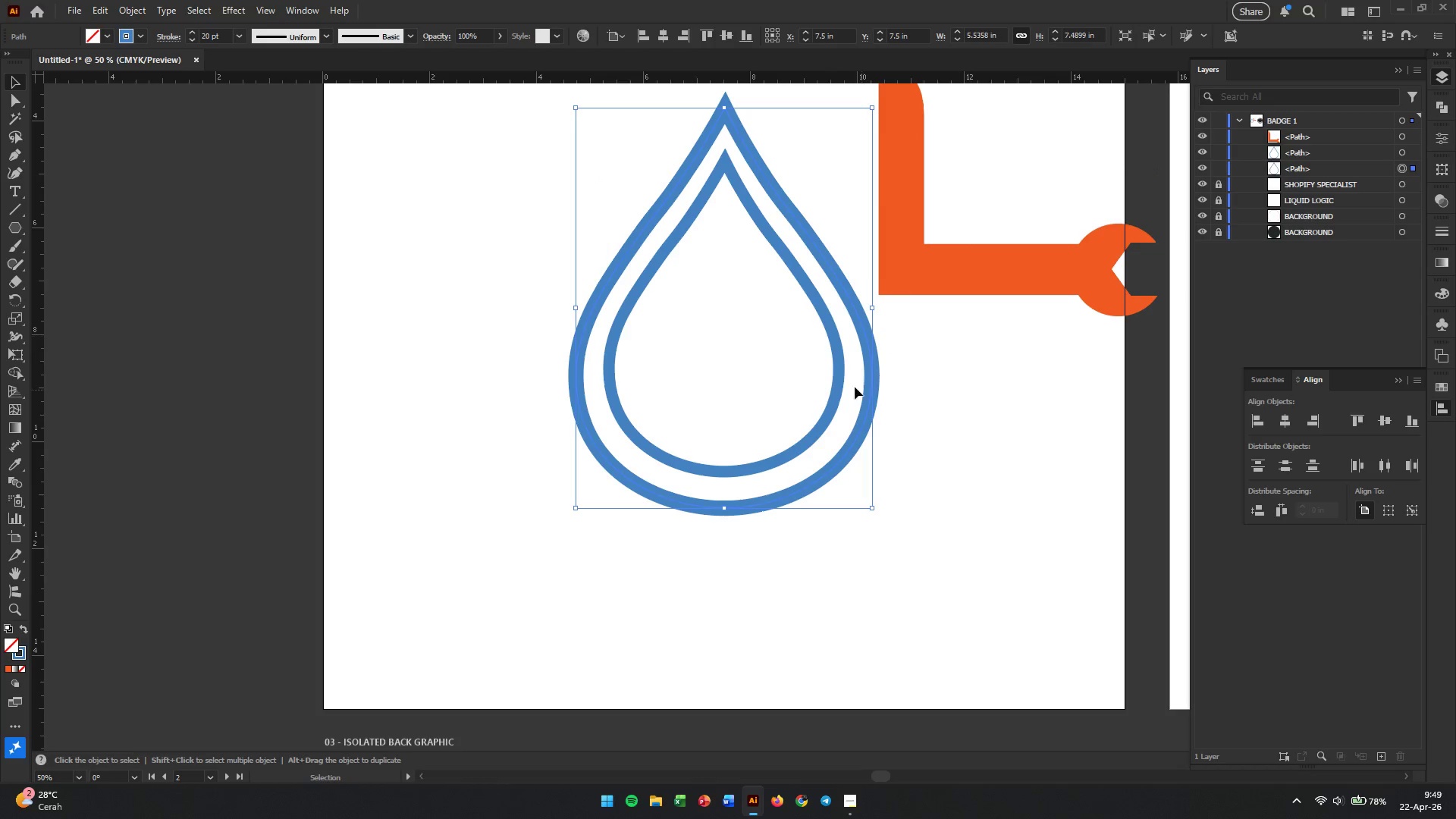 
left_click([1023, 523])
 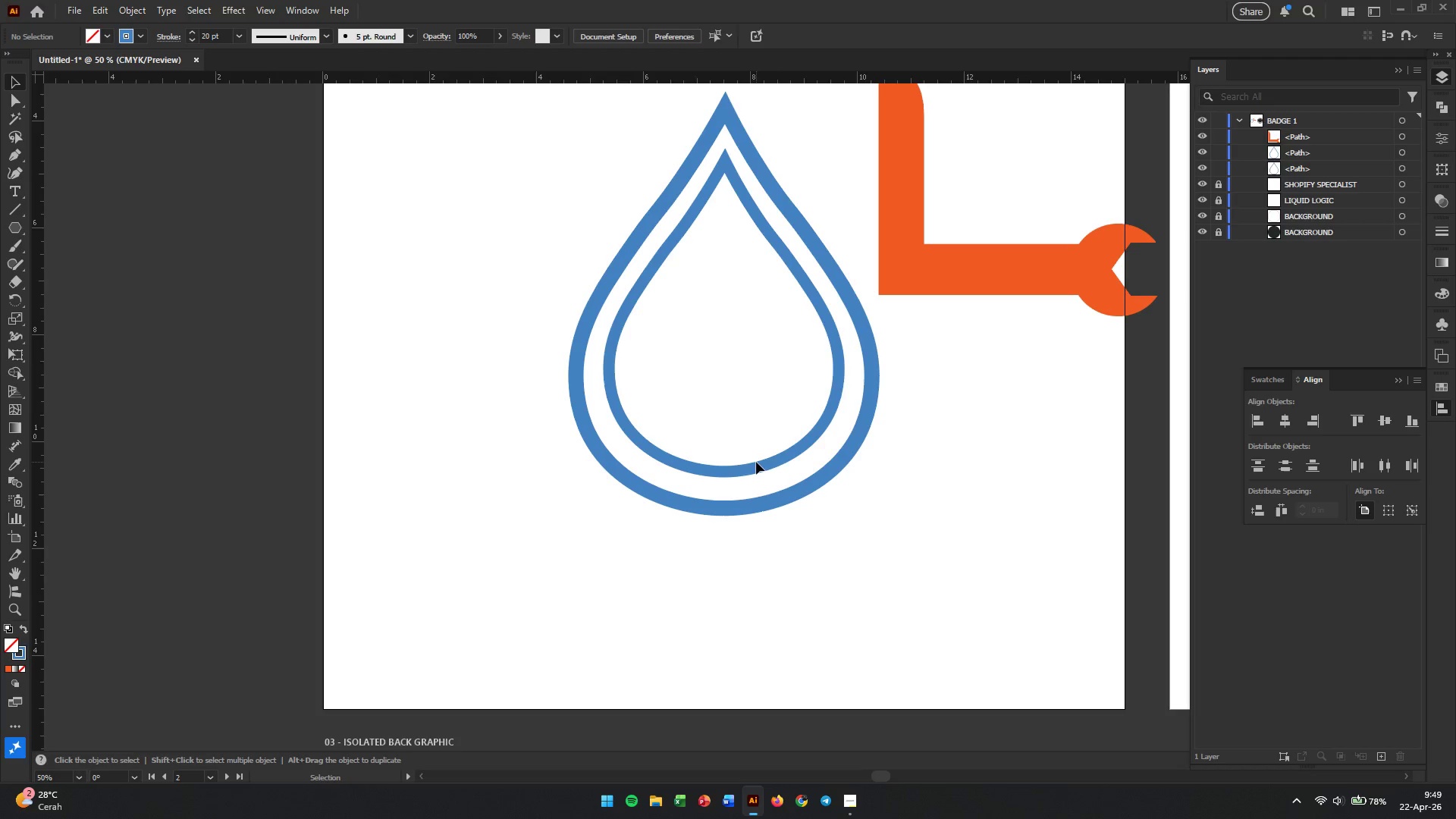 
left_click([752, 468])
 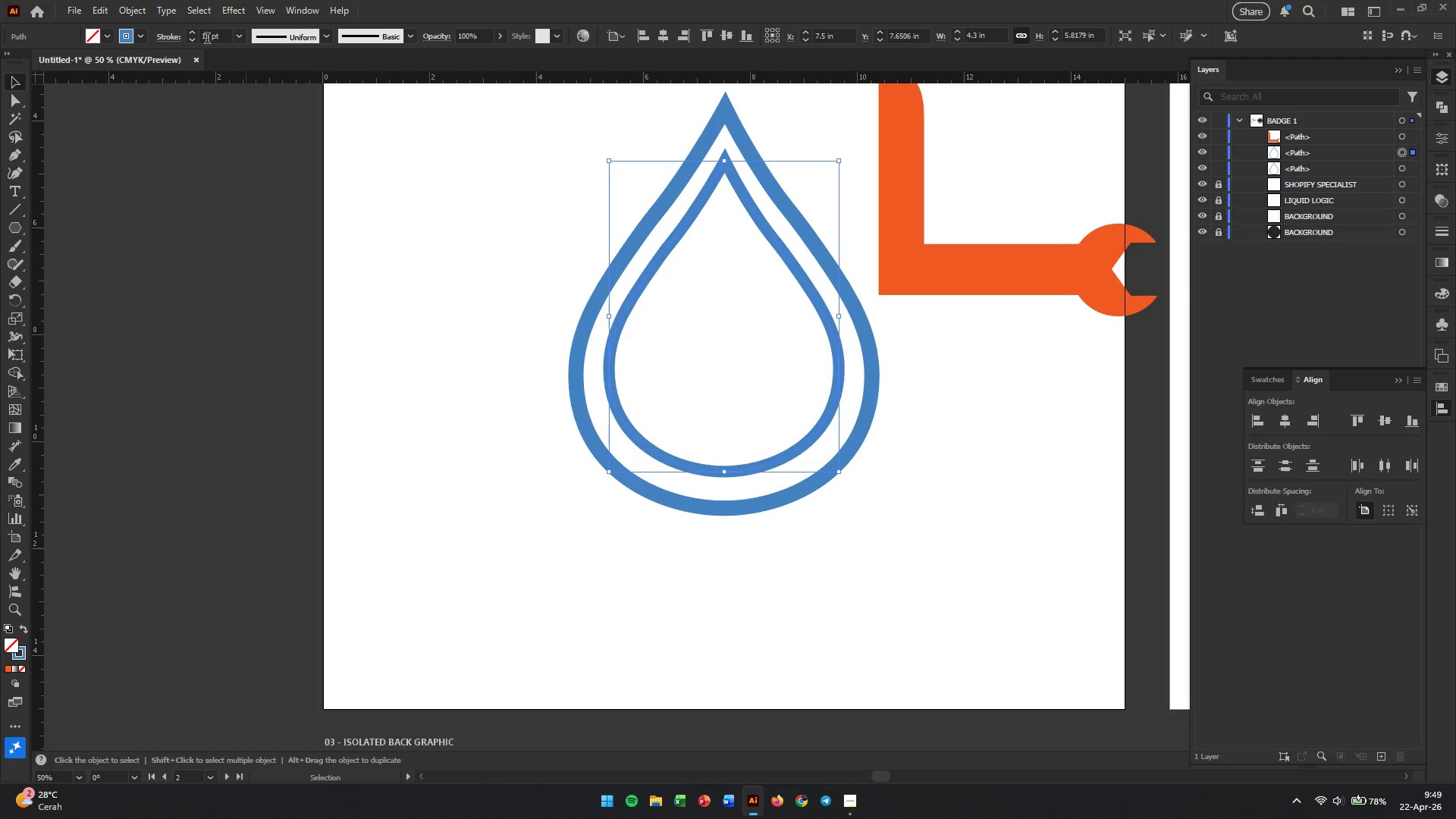 
double_click([207, 39])
 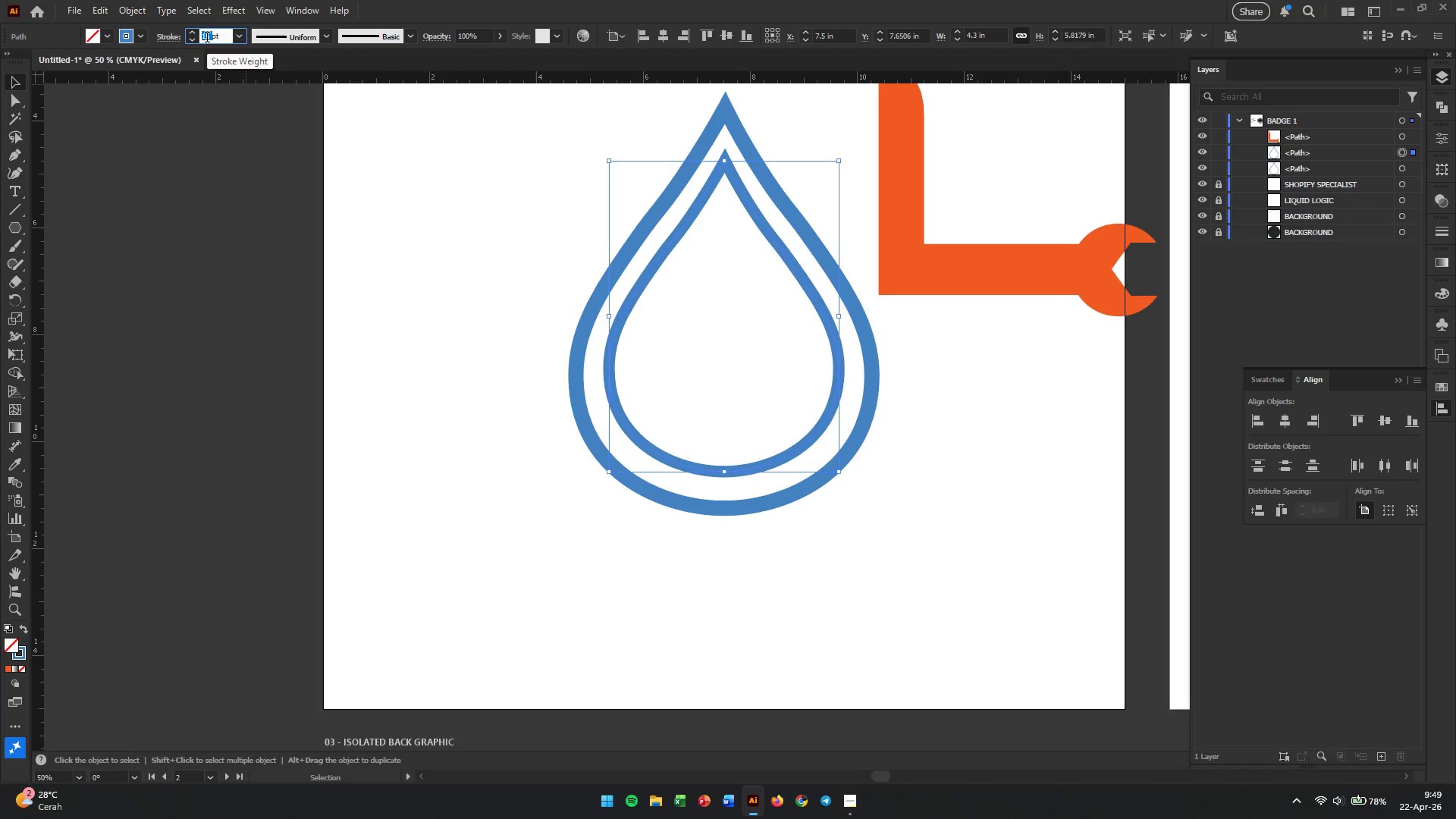 
key(Numpad2)
 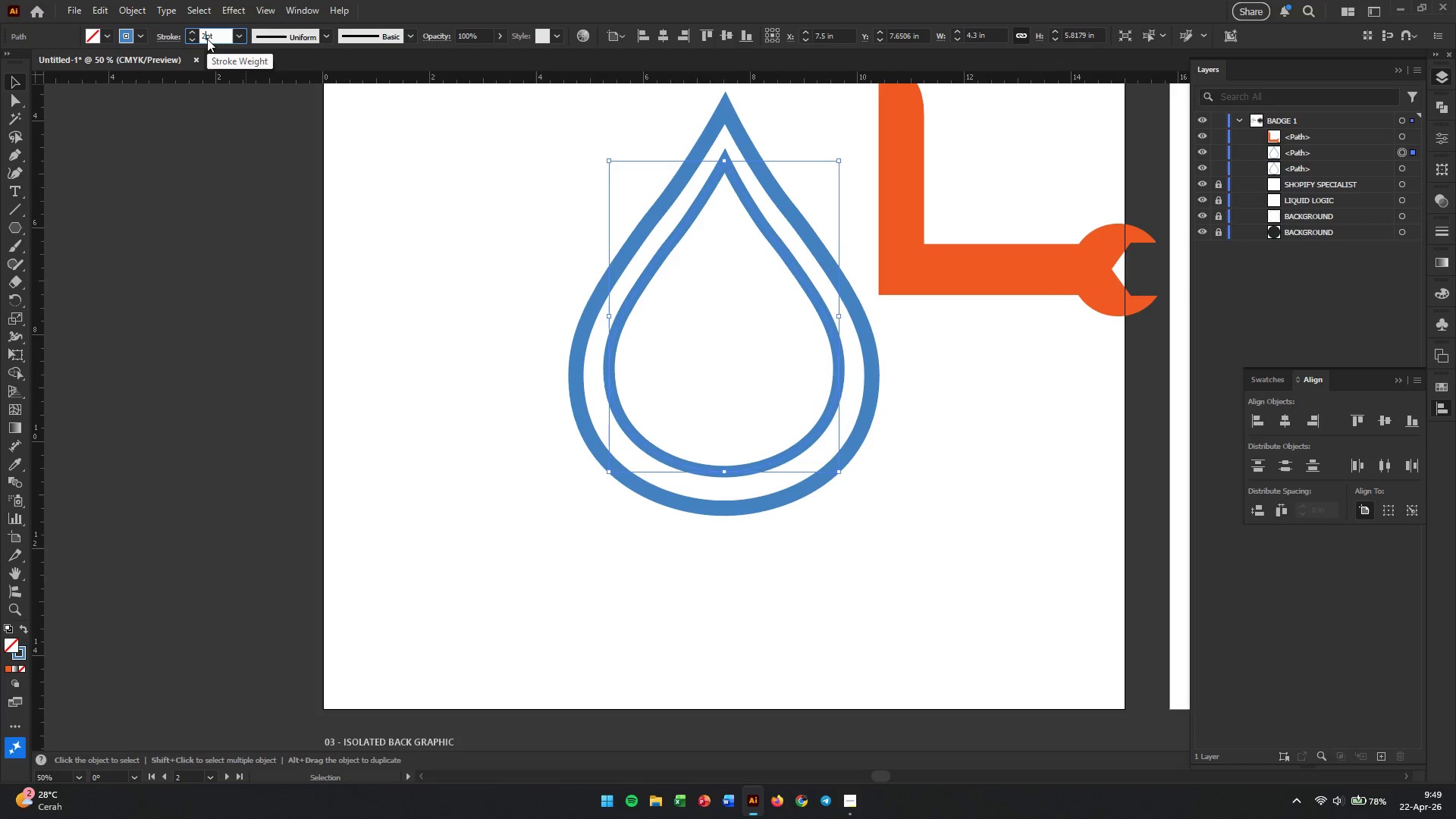 
key(Numpad0)
 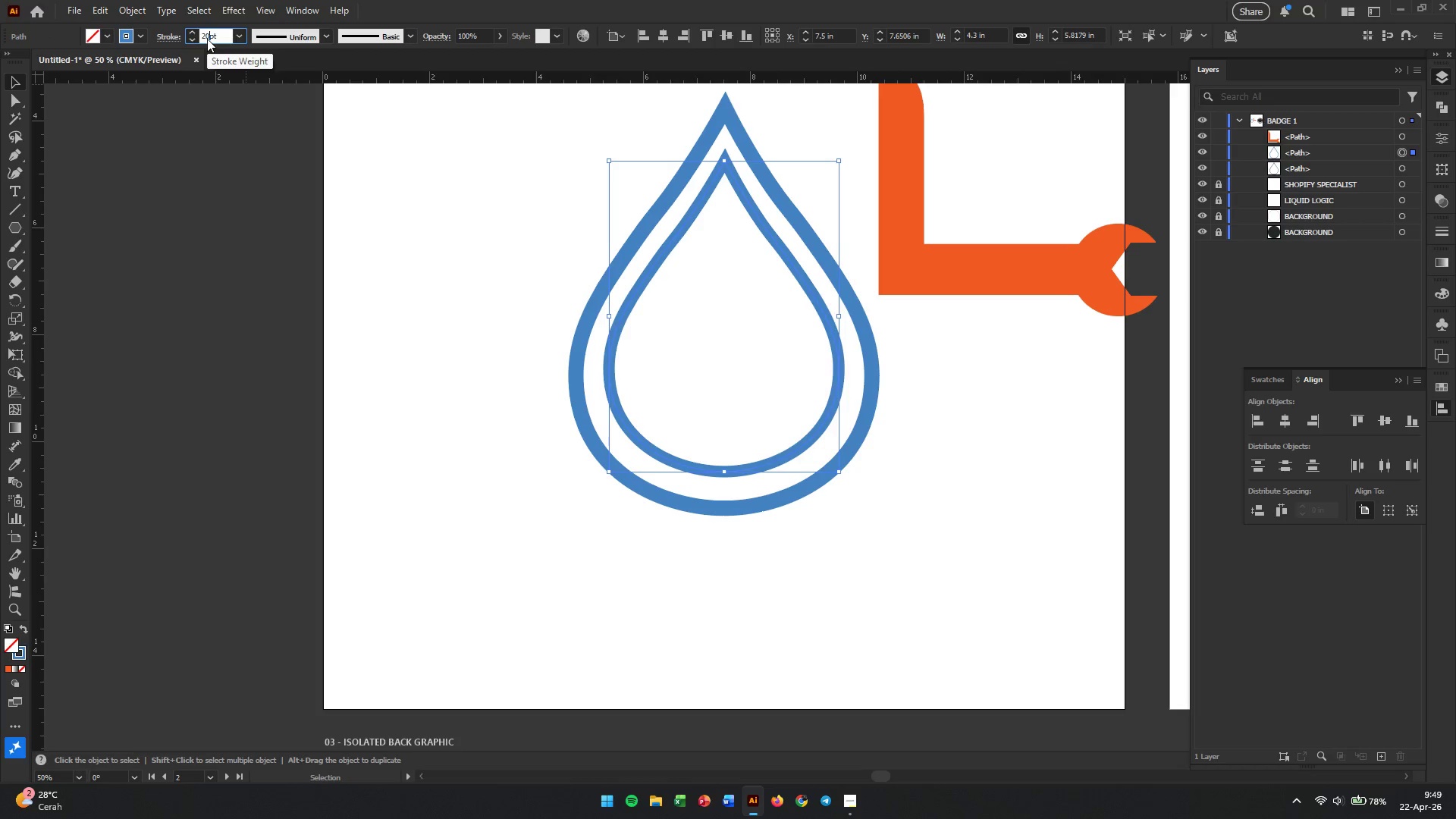 
key(Enter)
 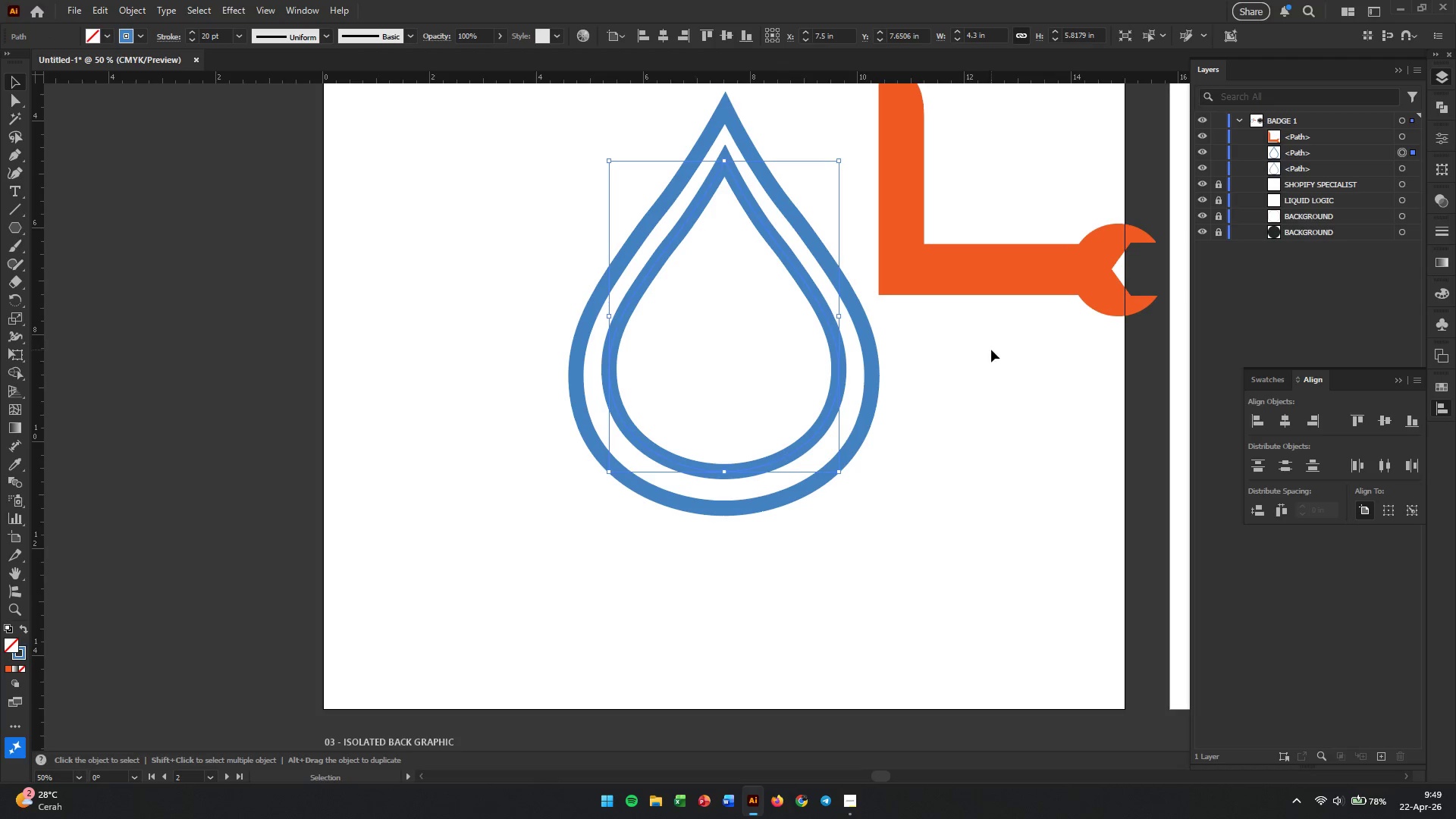 
left_click_drag(start_coordinate=[977, 284], to_coordinate=[749, 420])
 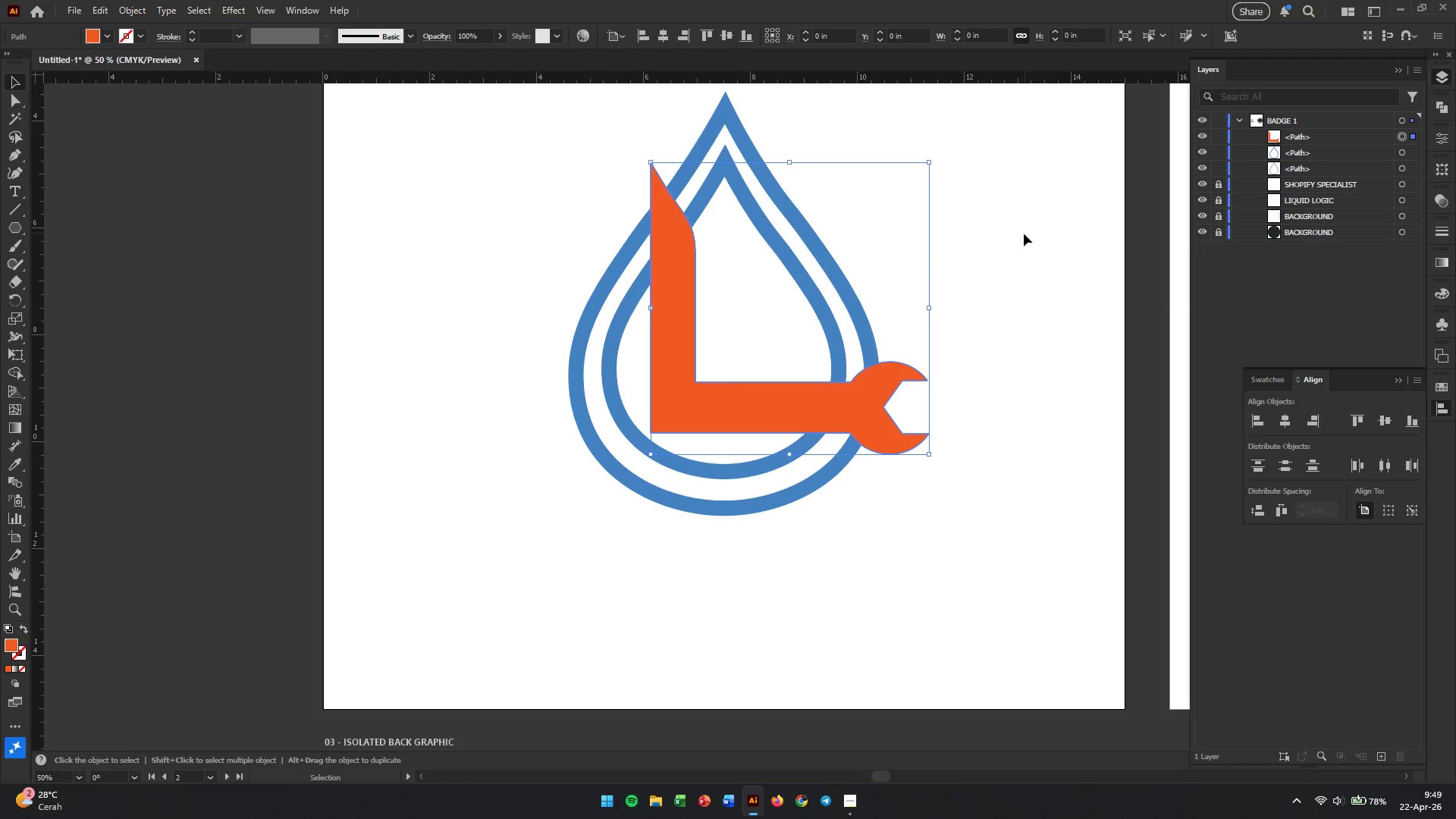 
left_click([1028, 232])
 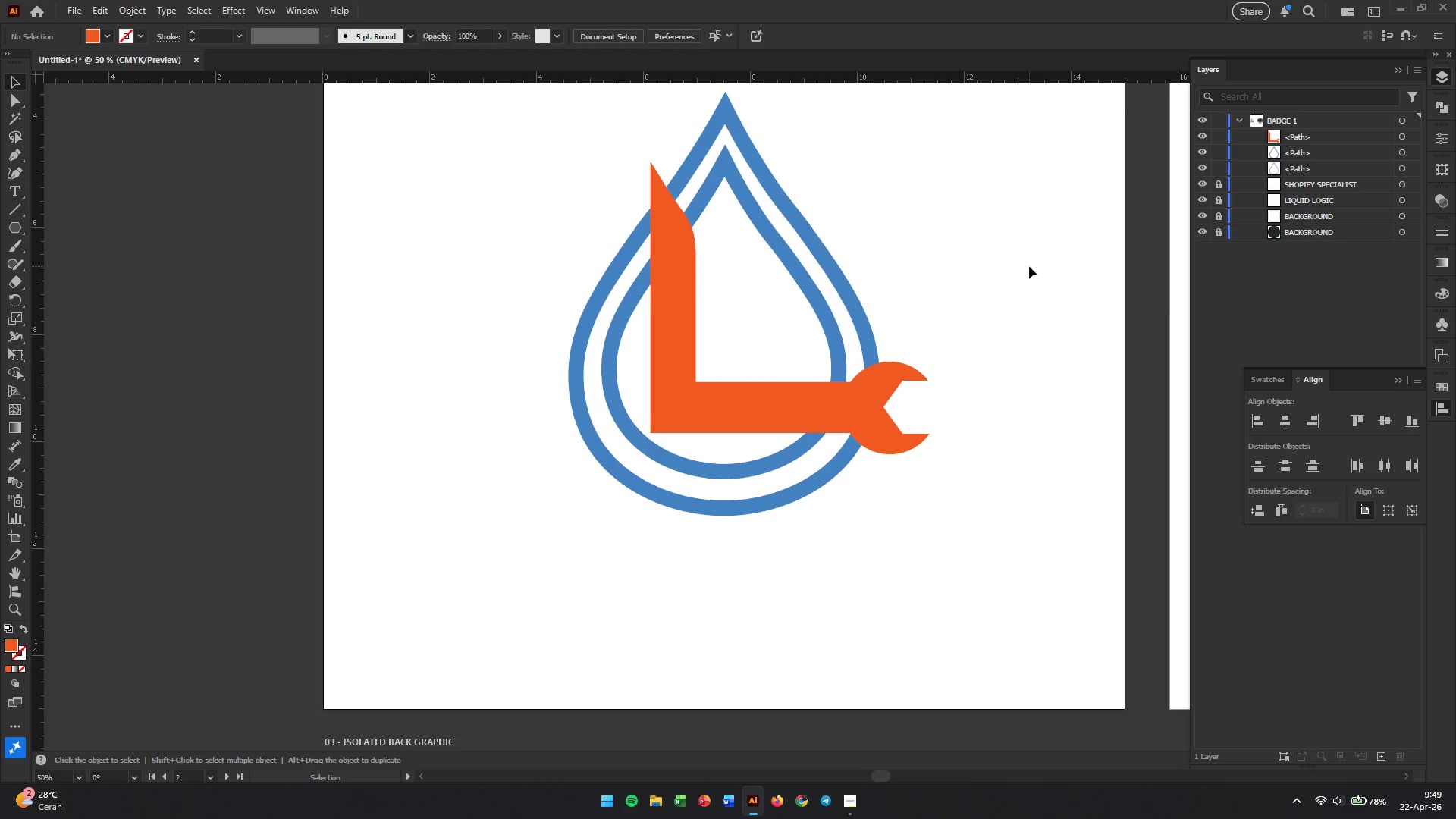 
hold_key(key=AltLeft, duration=0.81)
scroll: coordinate [994, 307], scroll_direction: up, amount: 2.0
 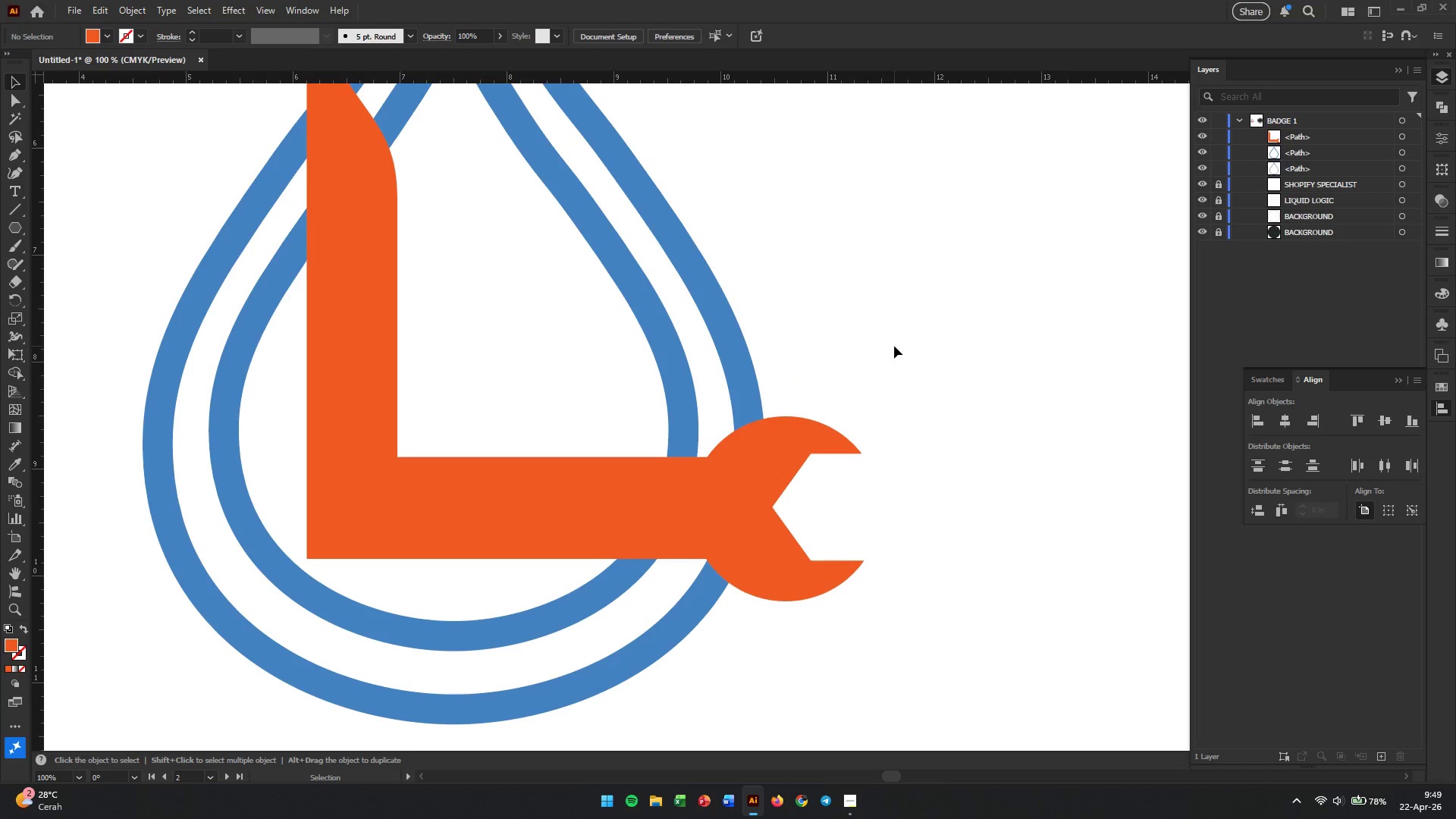 
hold_key(key=AltLeft, duration=0.91)
scroll: coordinate [894, 346], scroll_direction: down, amount: 1.0
 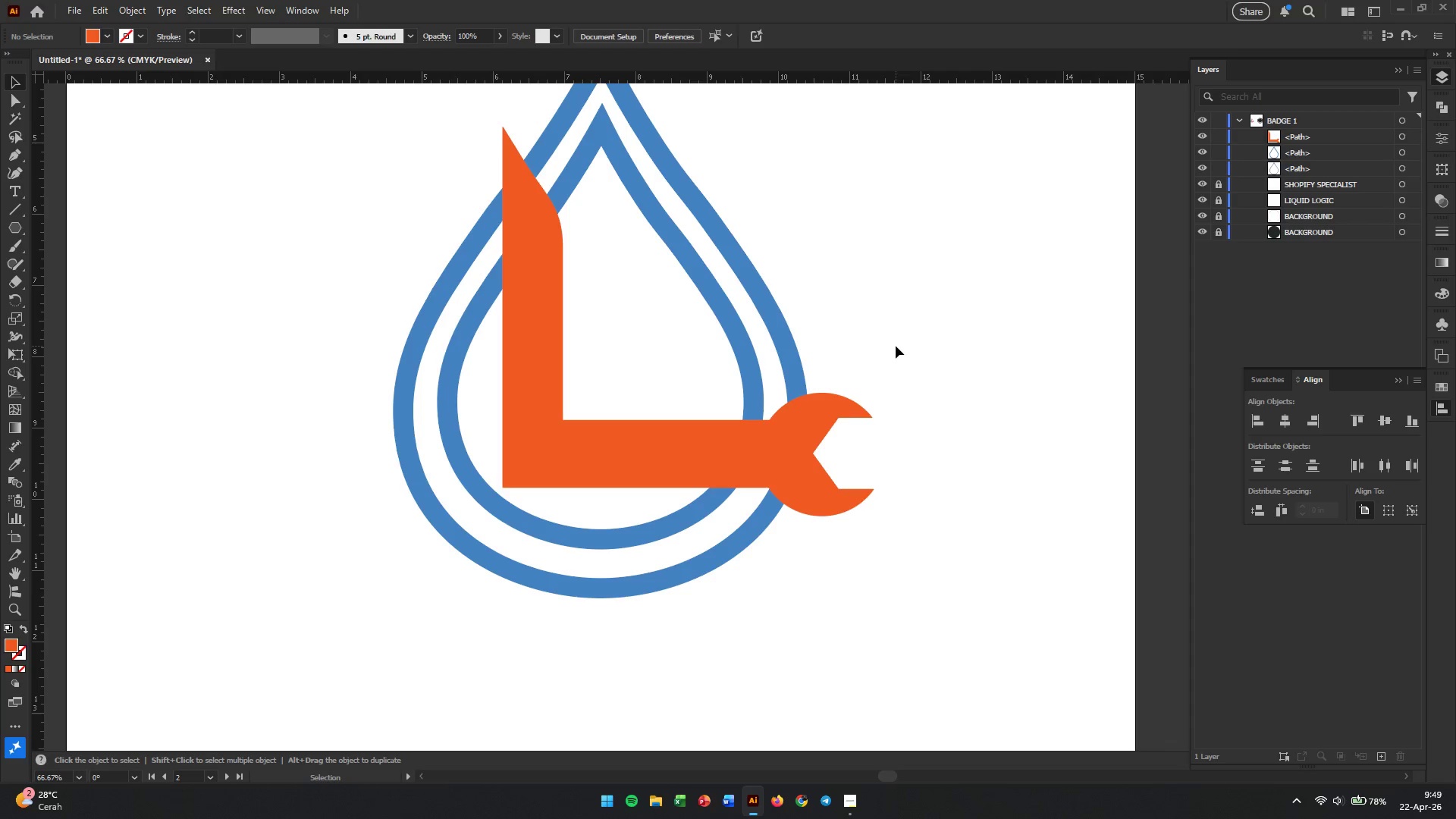 
wait(10.41)
 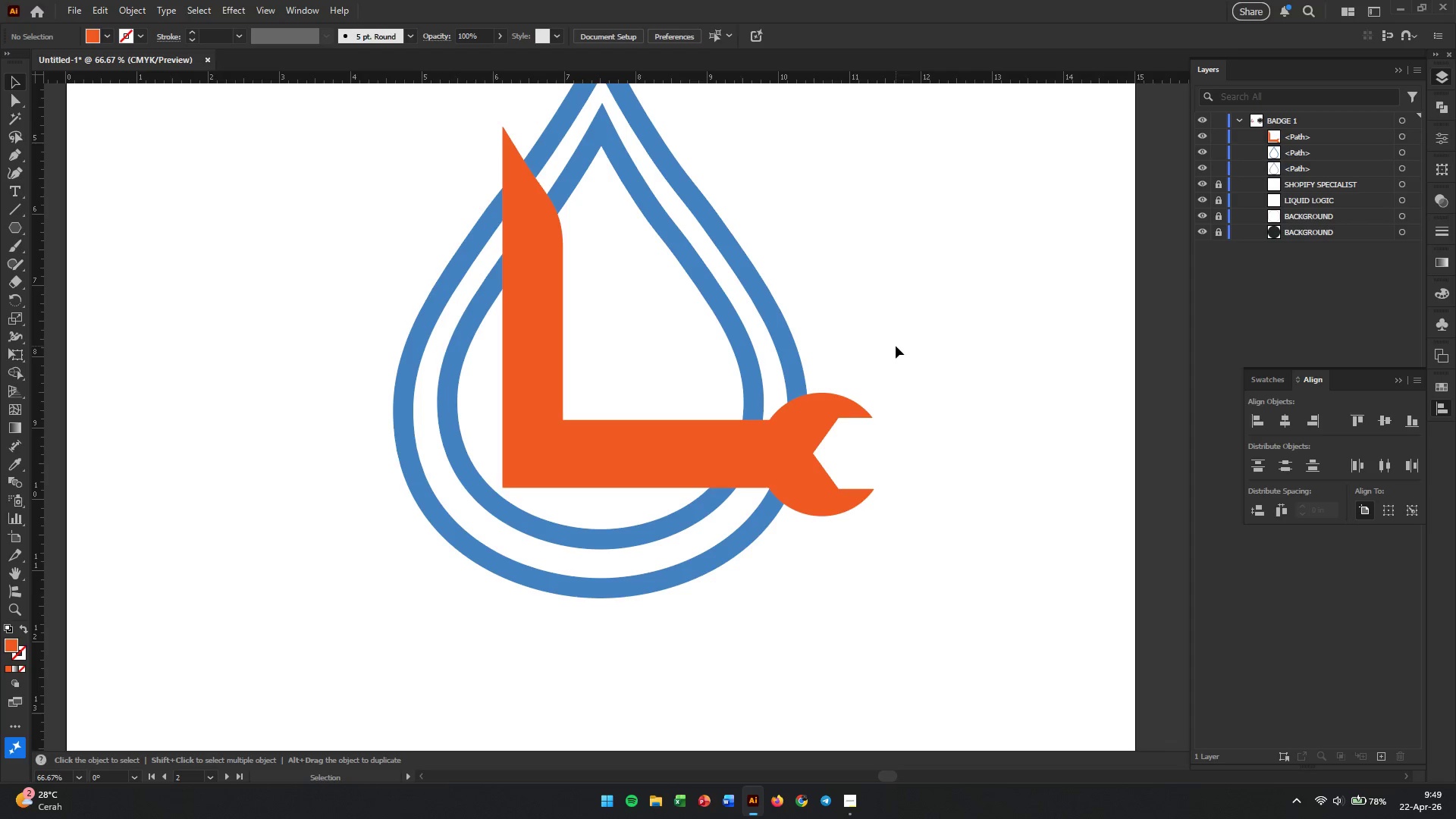 
left_click([788, 342])
 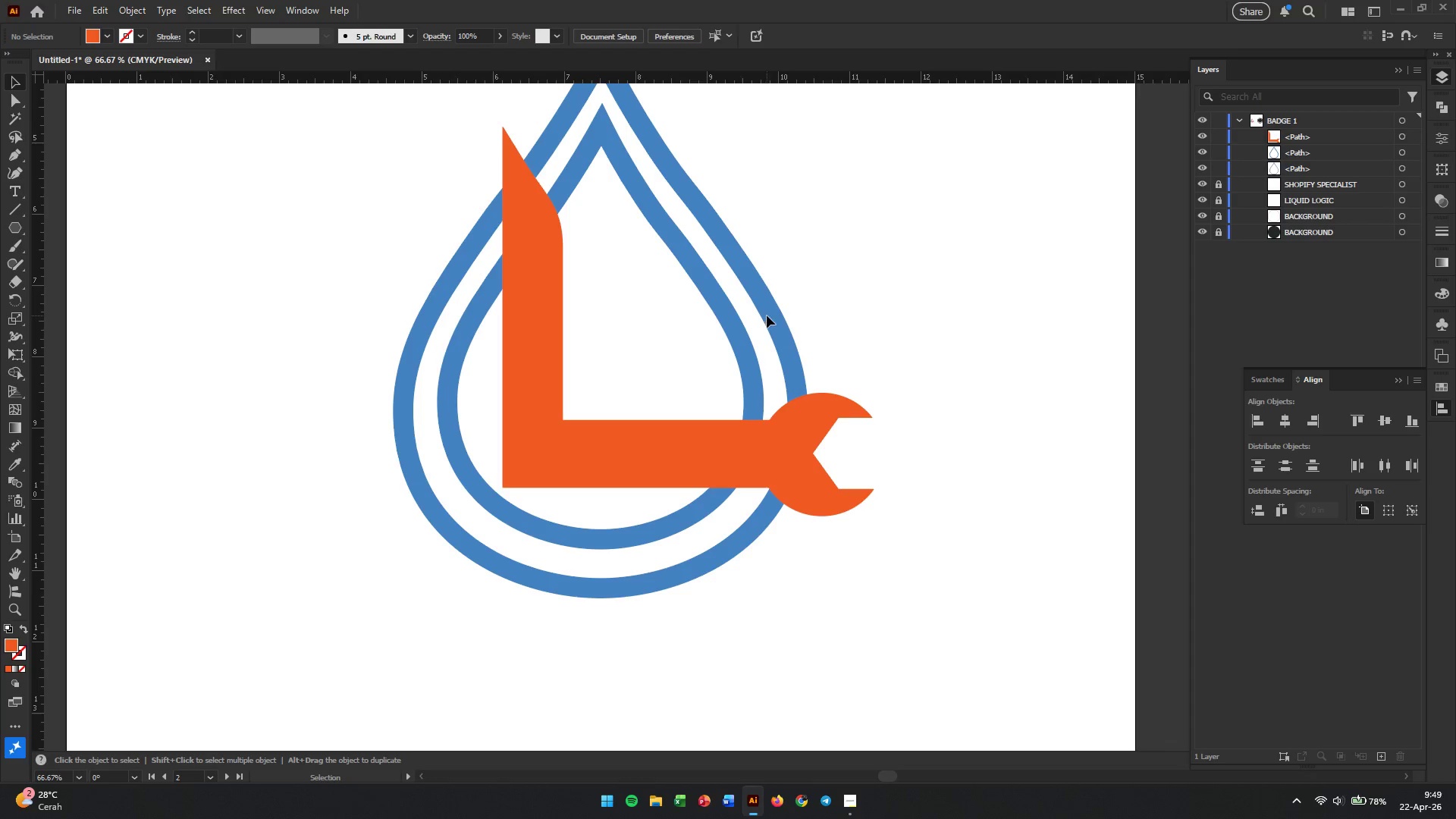 
left_click([774, 315])
 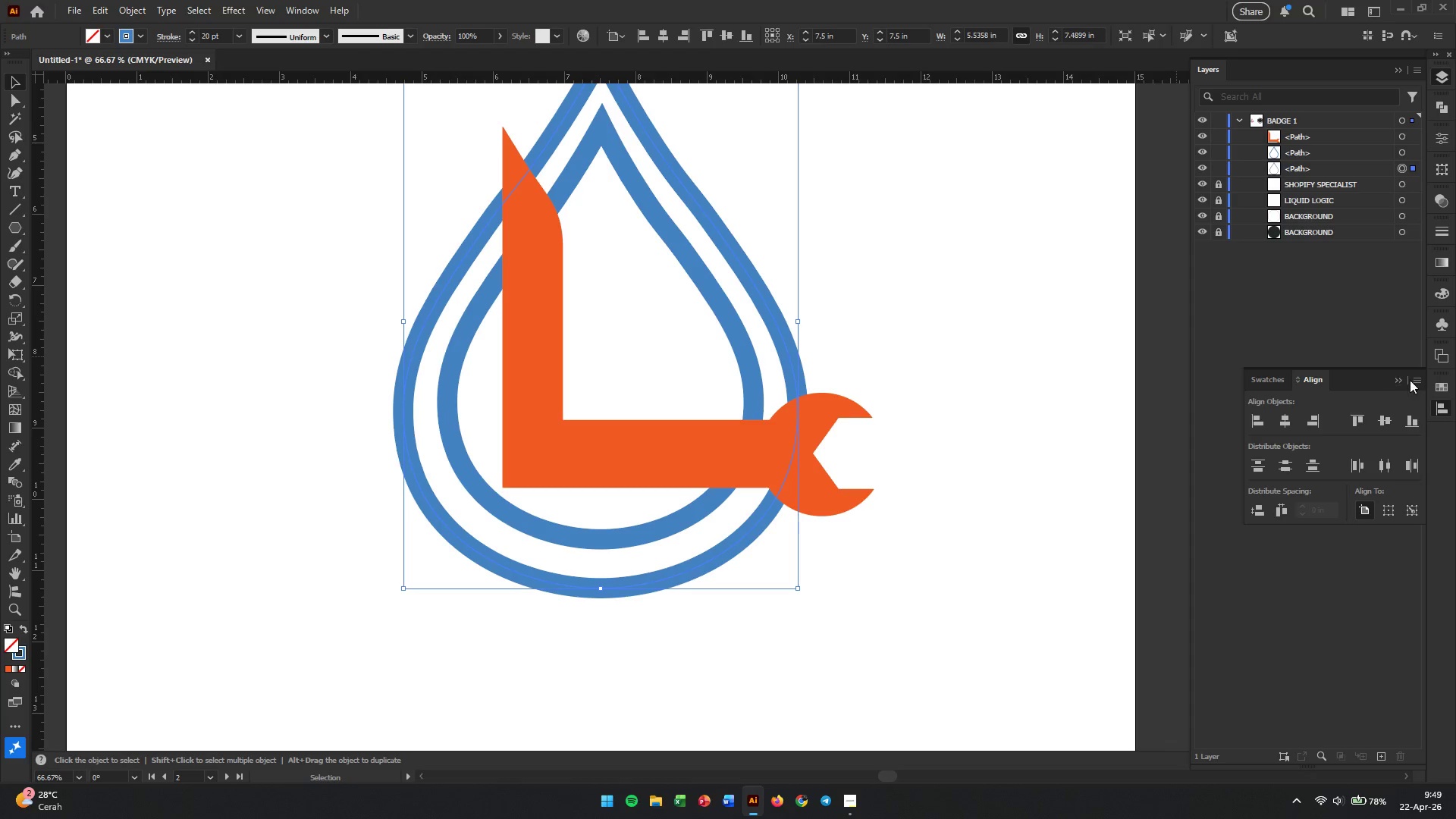 
left_click([1438, 384])
 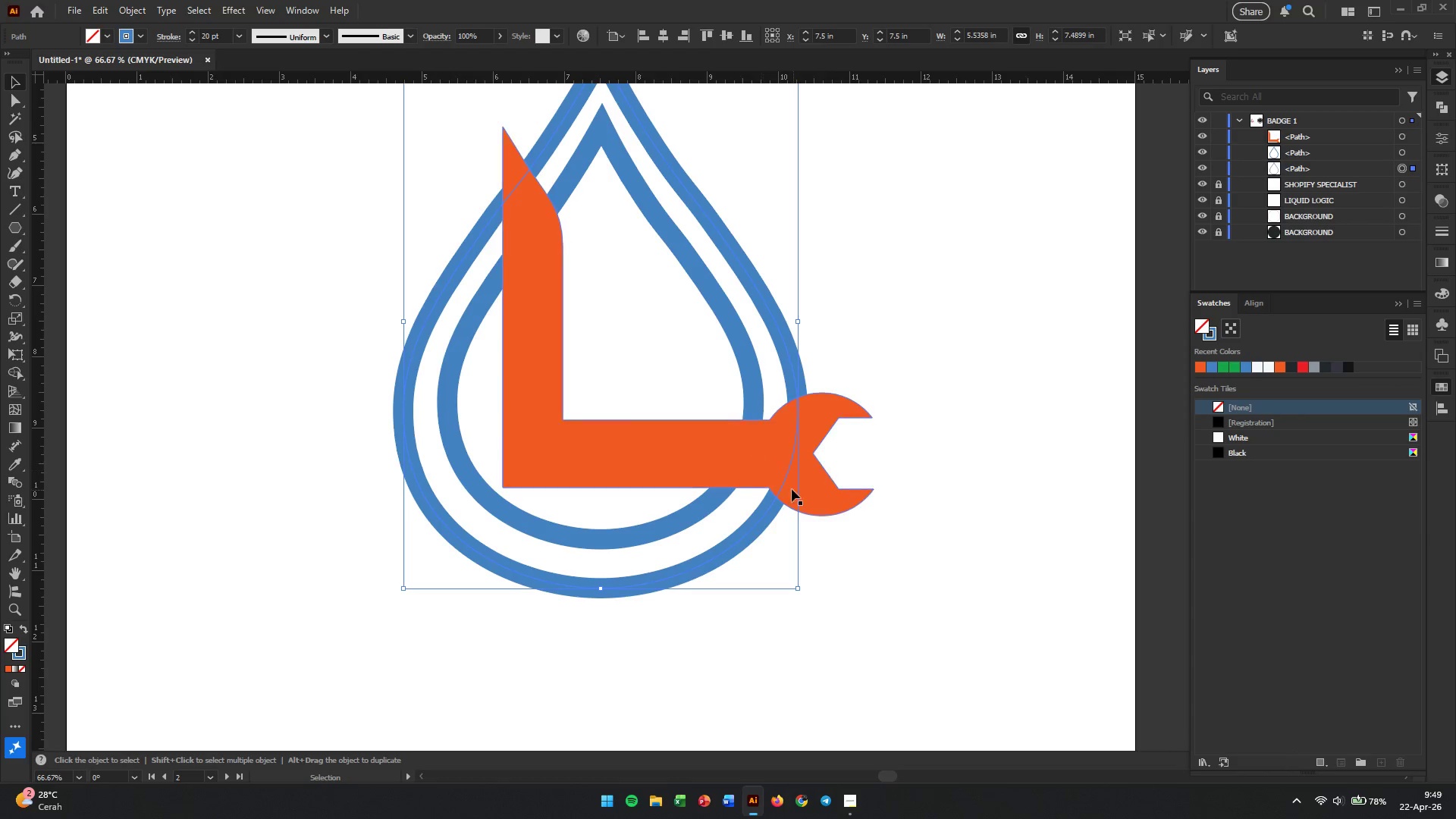 
hold_key(key=Space, duration=0.81)
 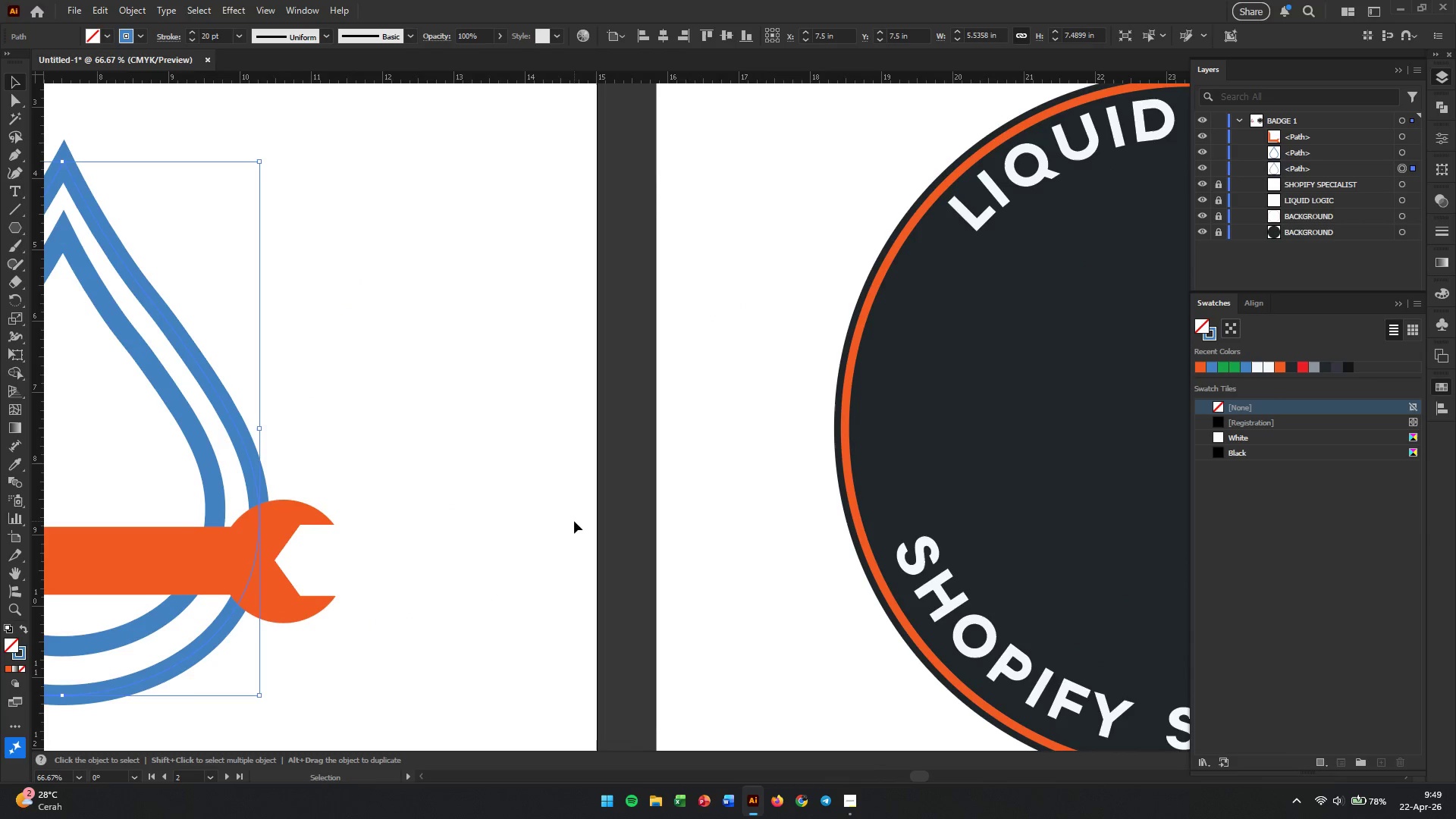 
left_click_drag(start_coordinate=[886, 475], to_coordinate=[348, 582])
 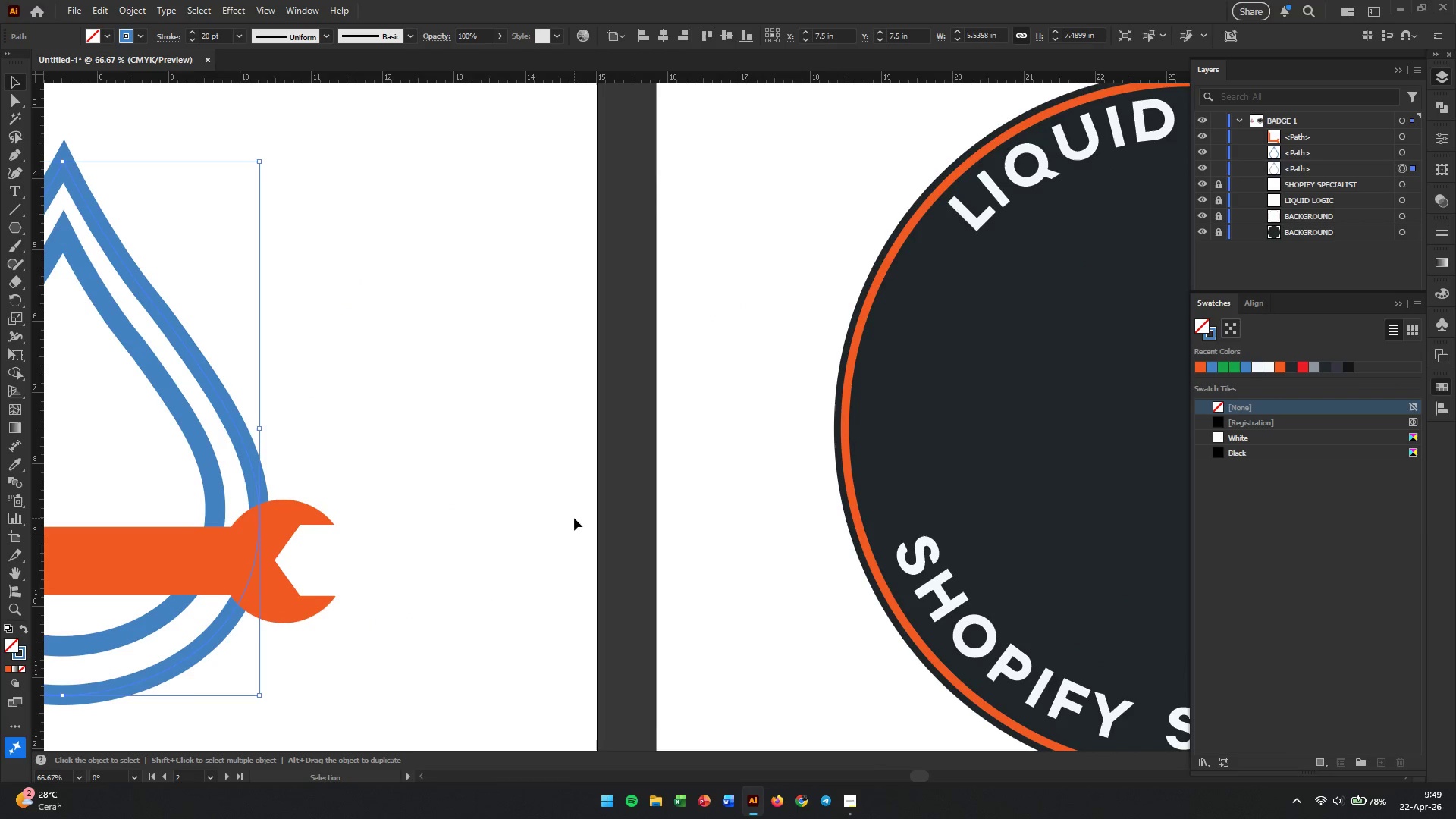 
key(I)
 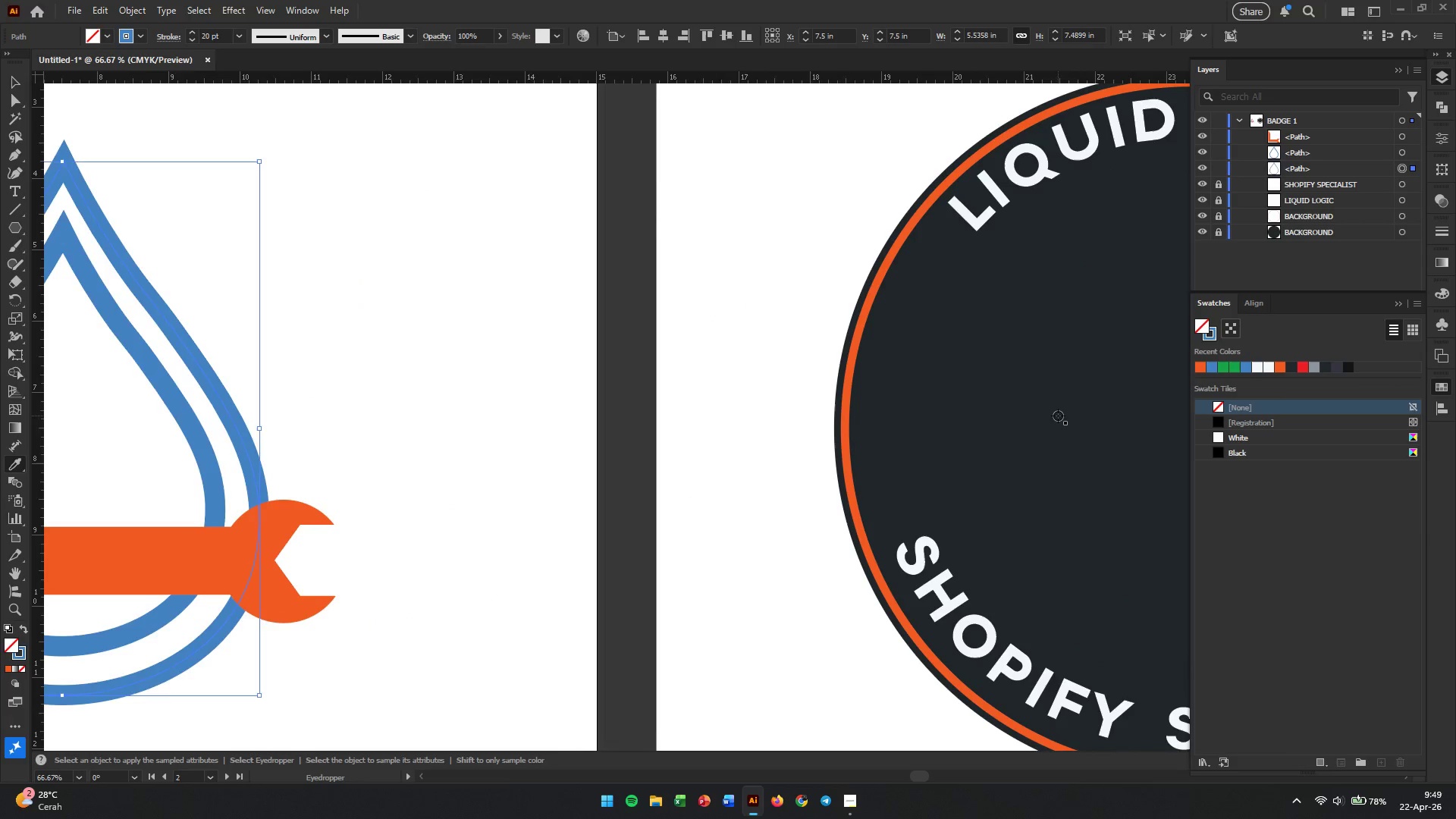 
left_click([1058, 416])
 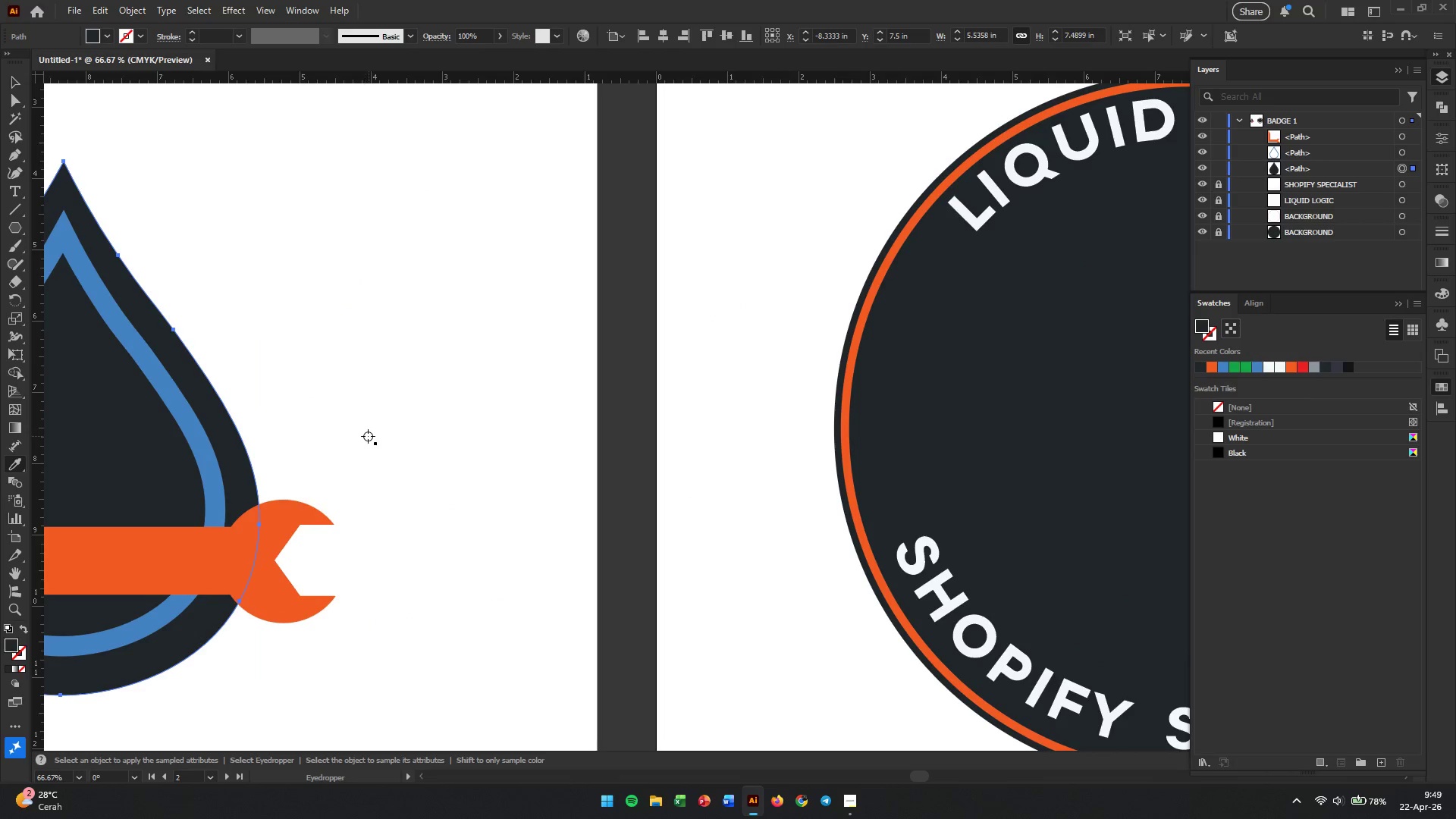 
key(Control+Z)
 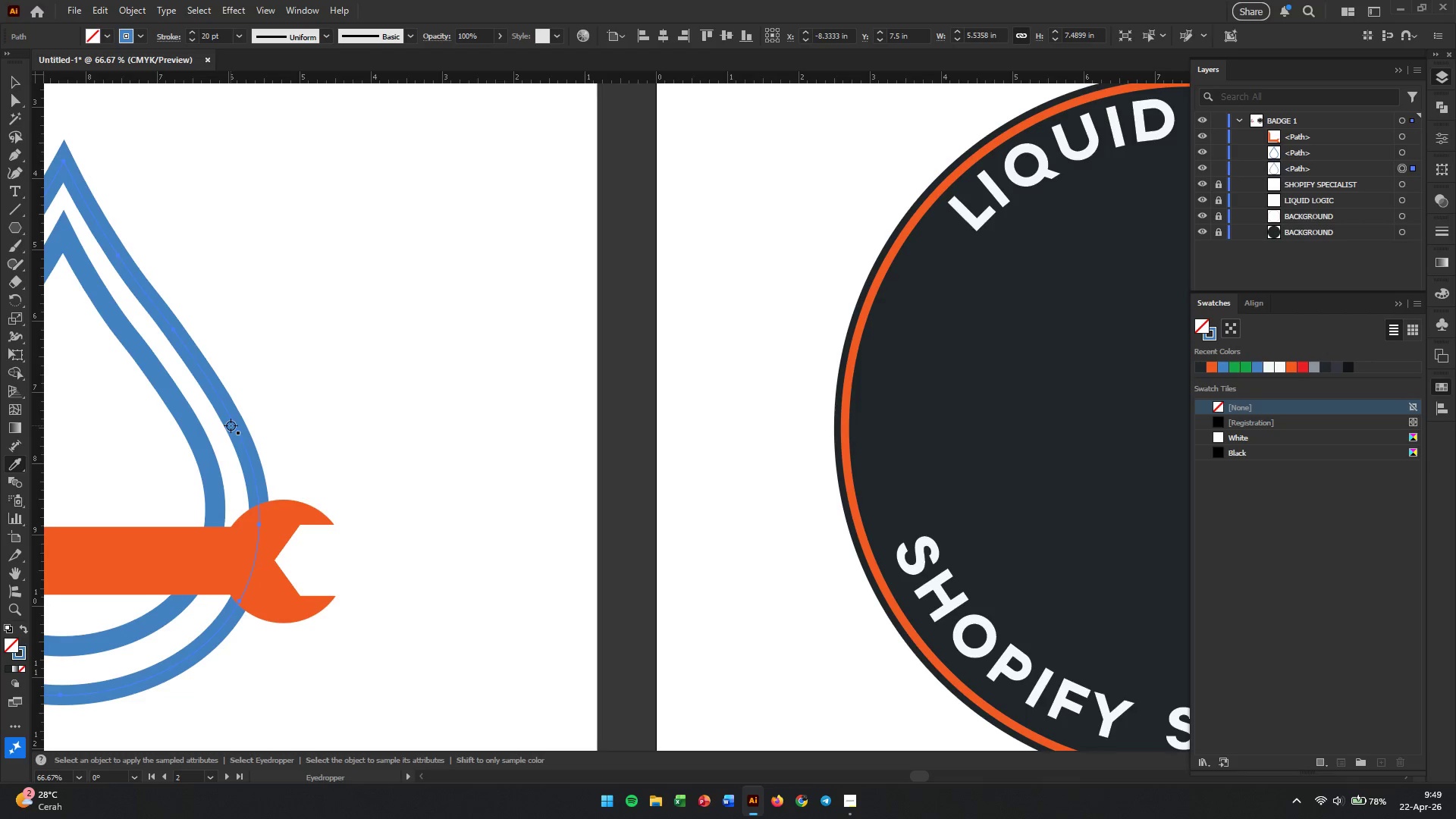 
key(Escape)
 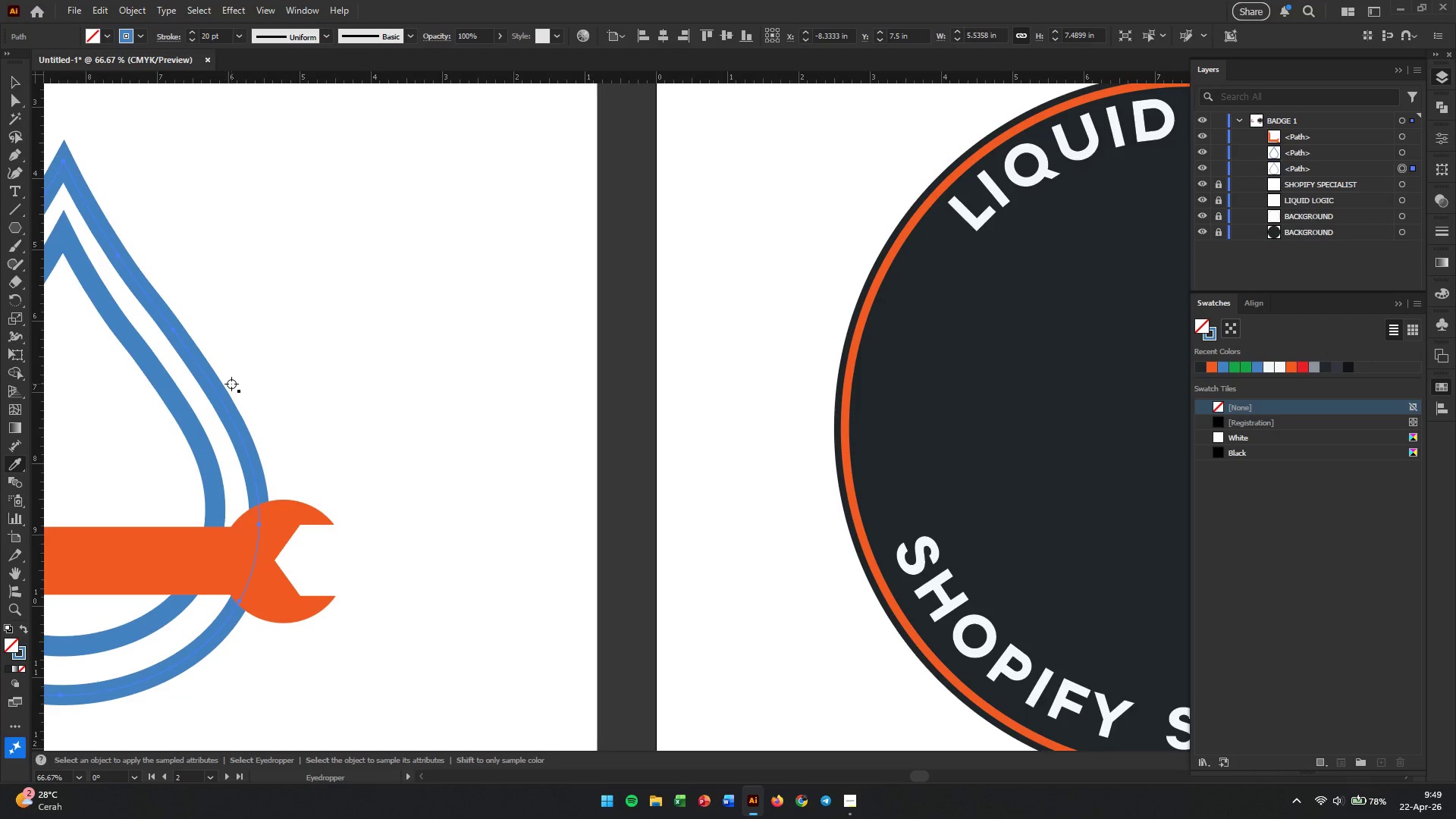 
key(V)
 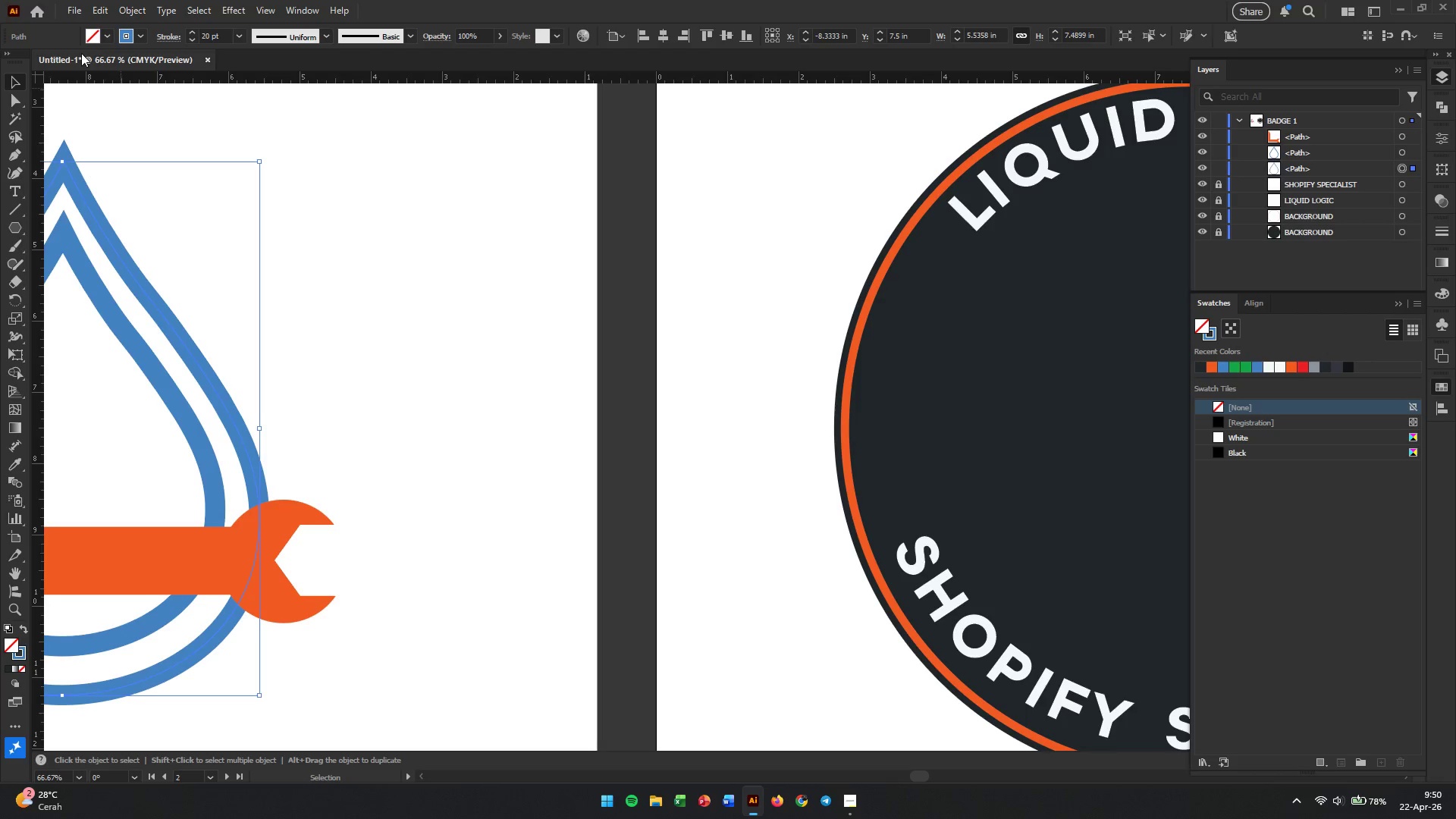 
left_click([106, 43])
 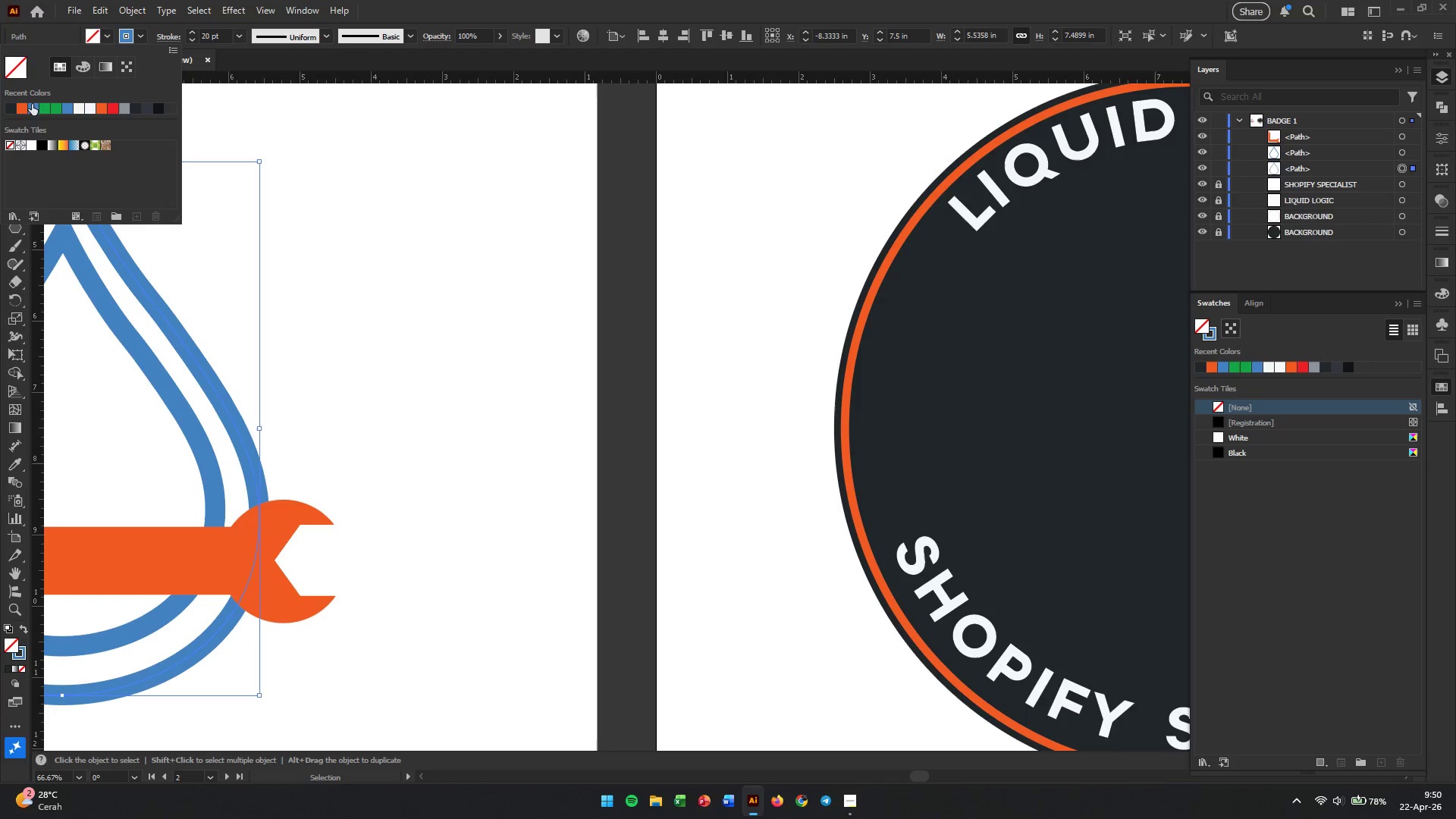 
left_click([13, 107])
 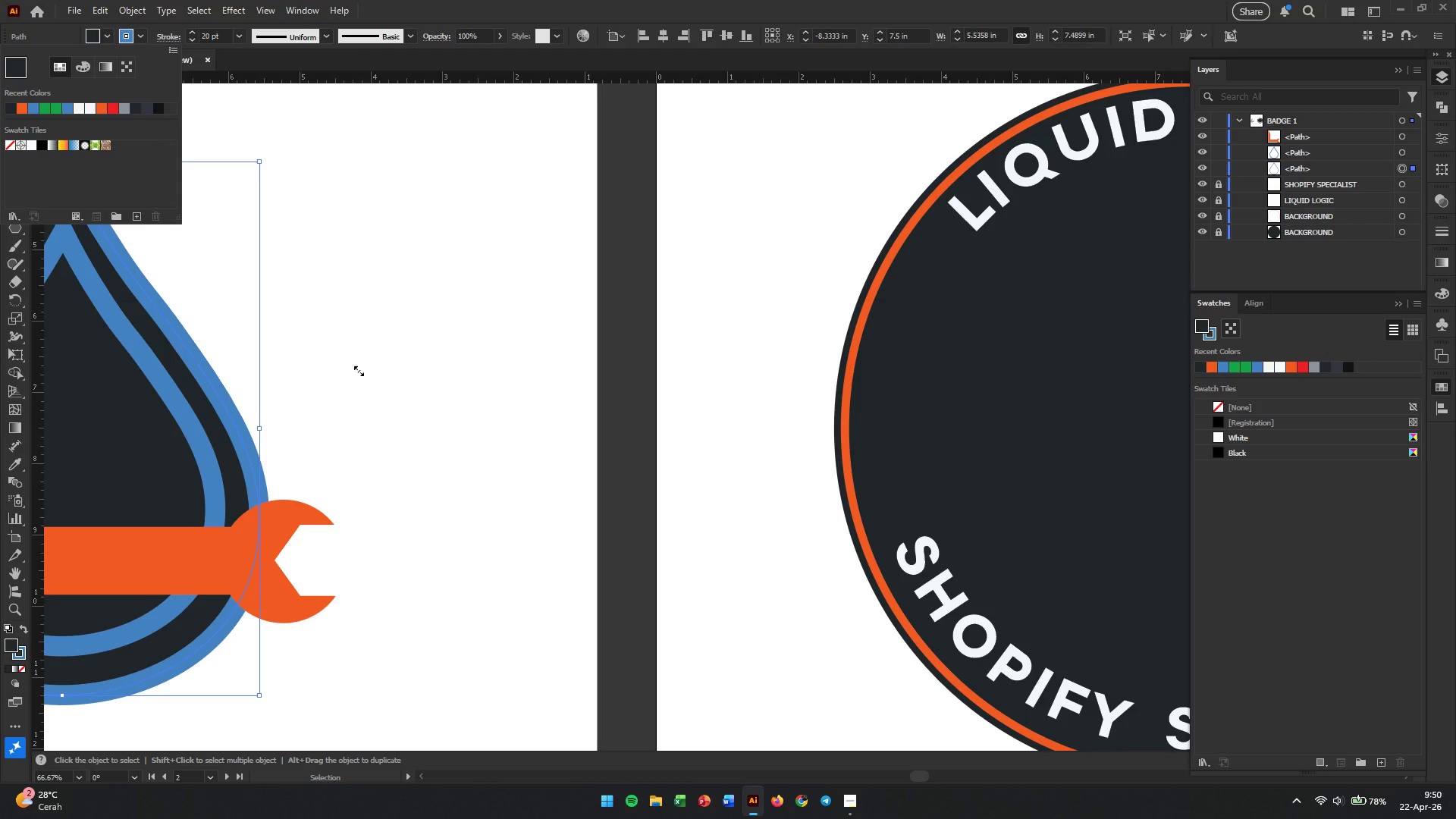 
left_click([548, 8])
 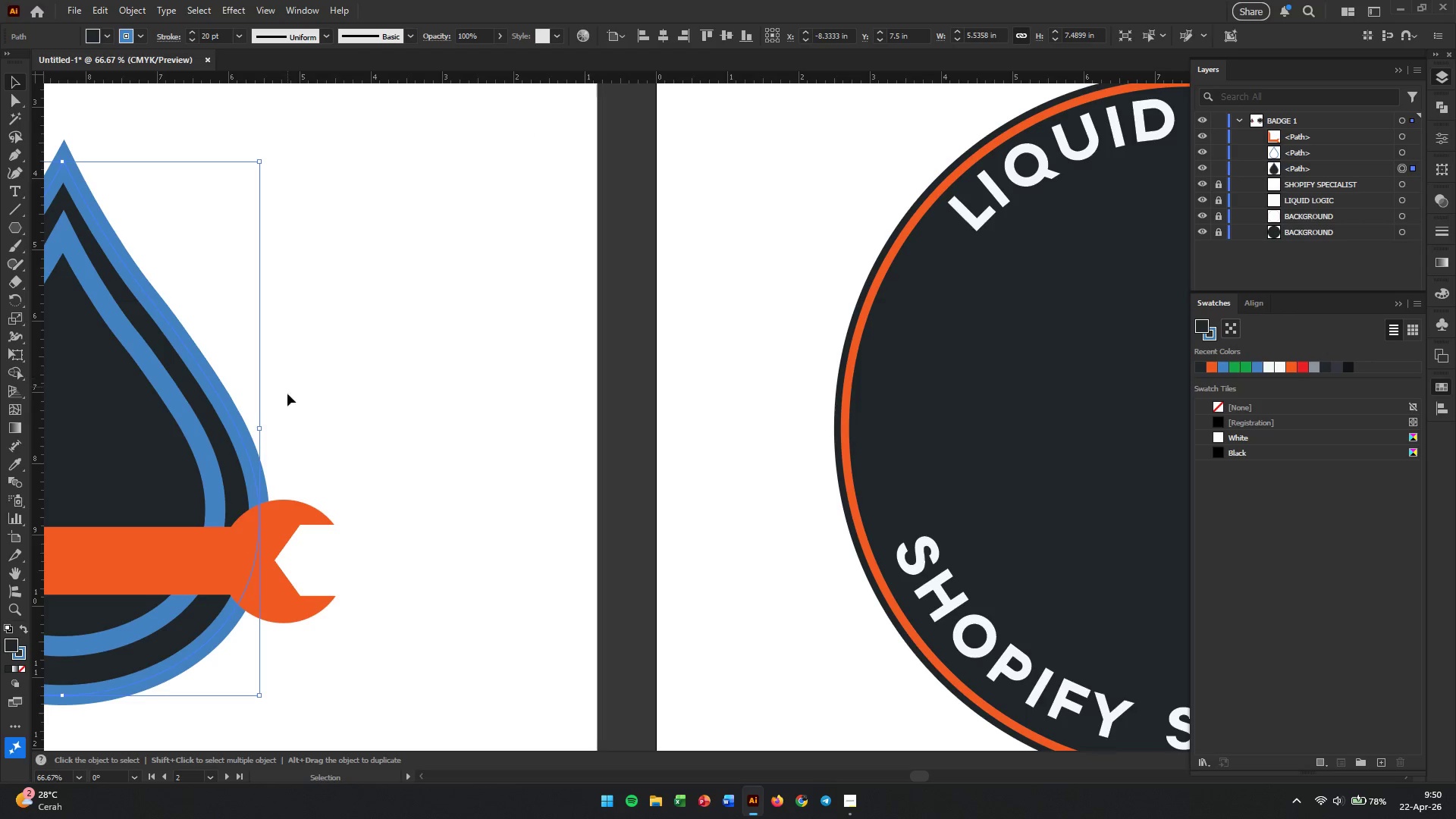 
hold_key(key=Space, duration=0.86)
 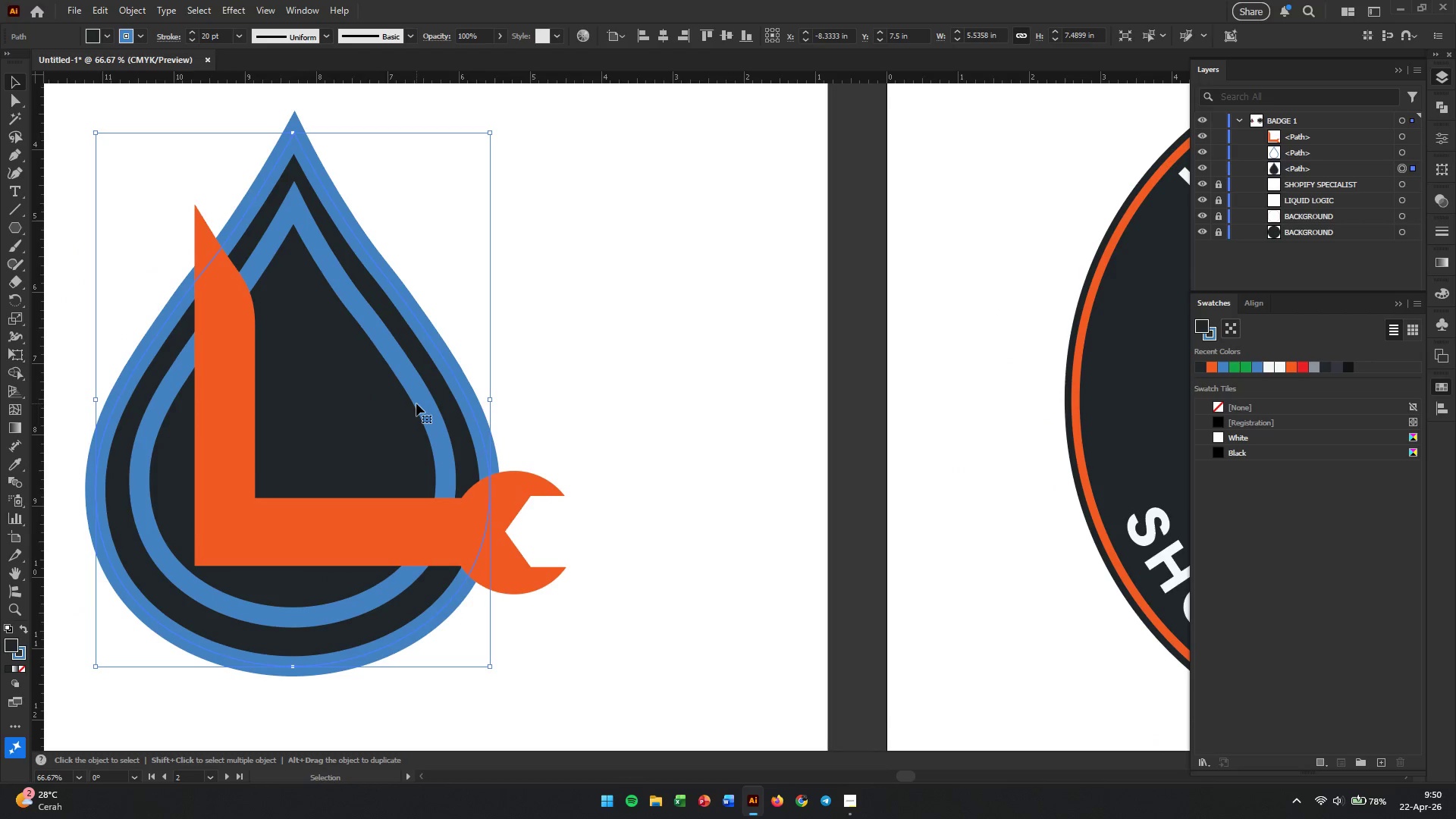 
left_click_drag(start_coordinate=[292, 411], to_coordinate=[523, 381])
 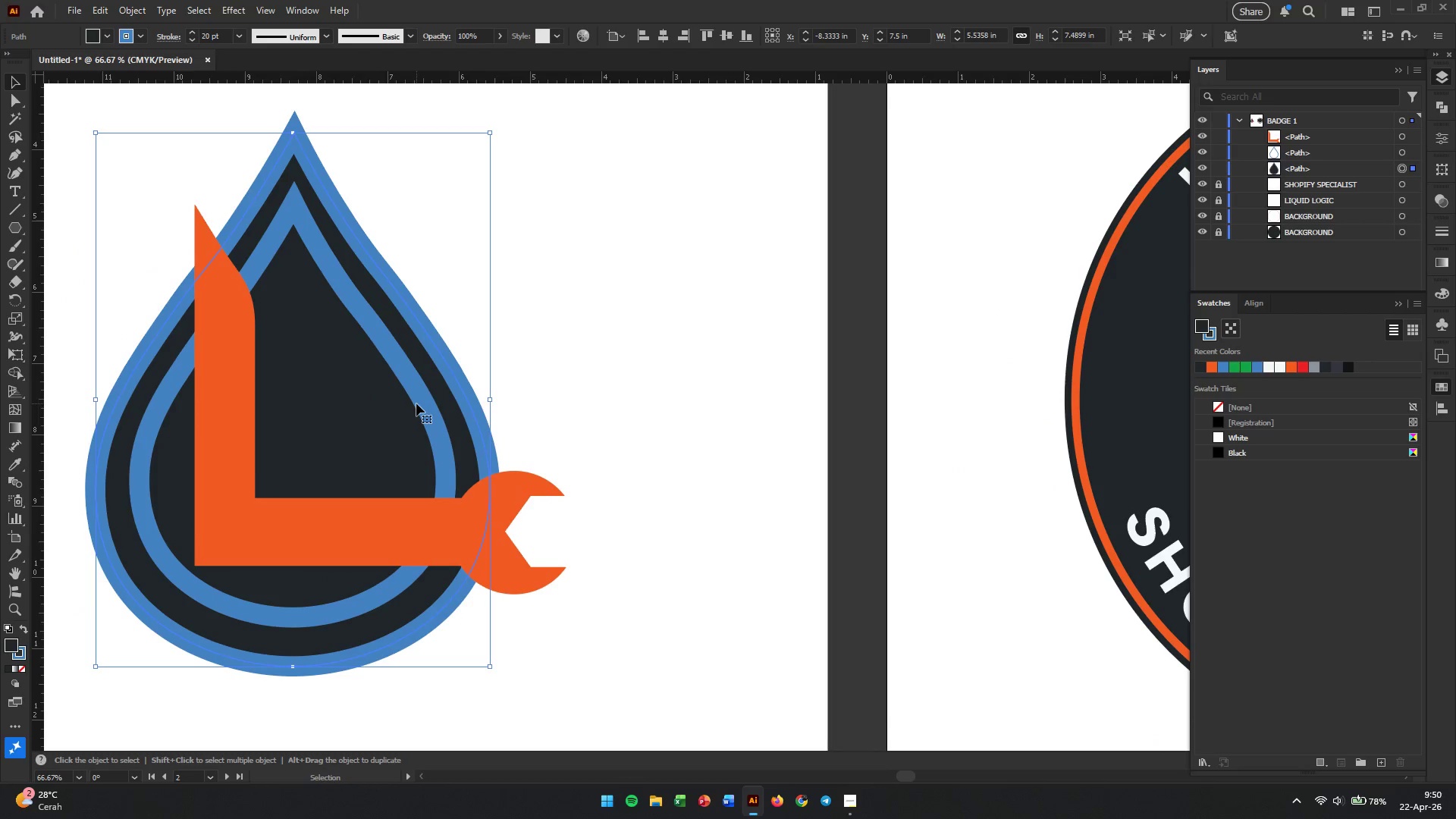 
left_click([416, 403])
 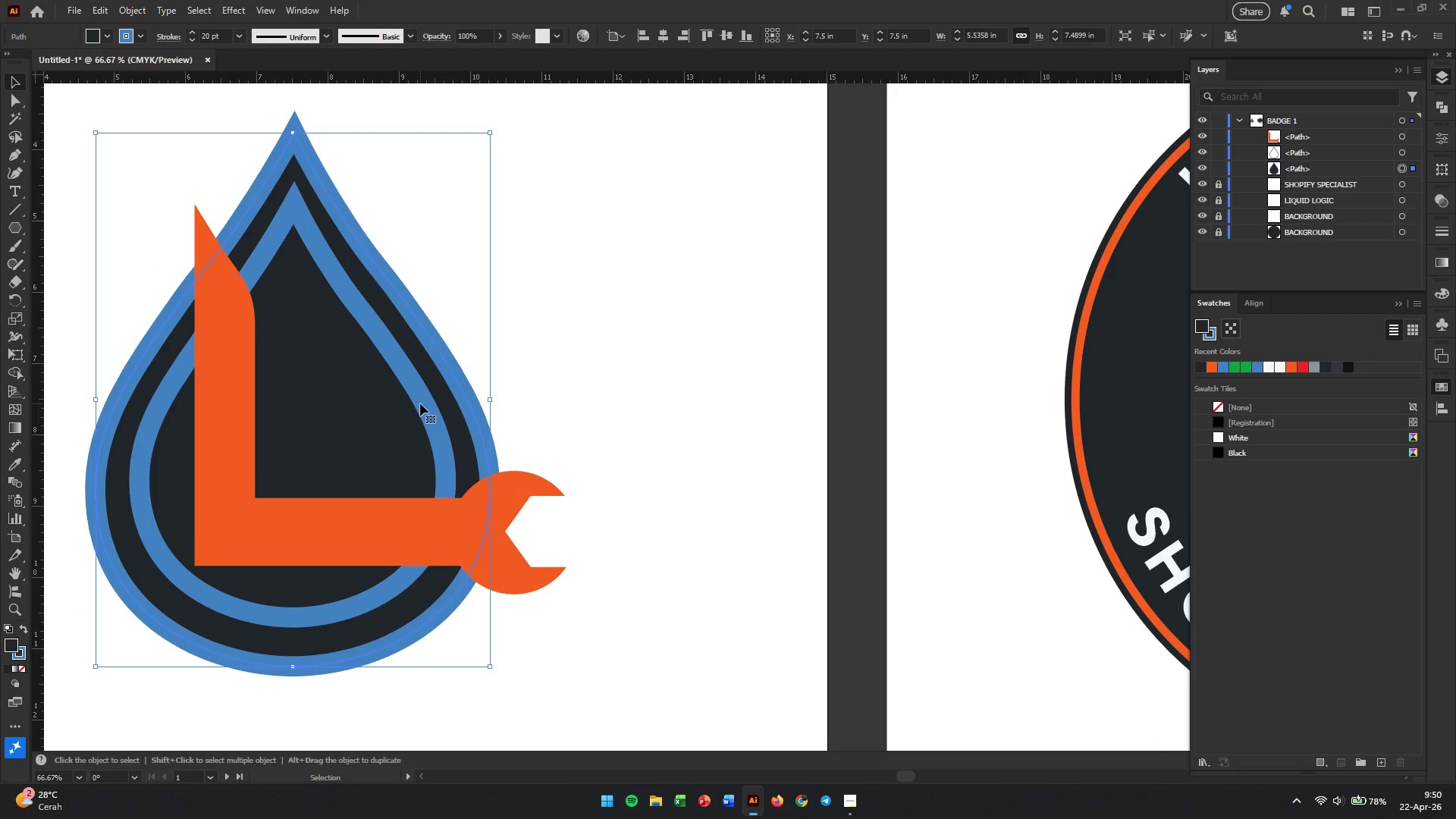 
left_click([420, 403])
 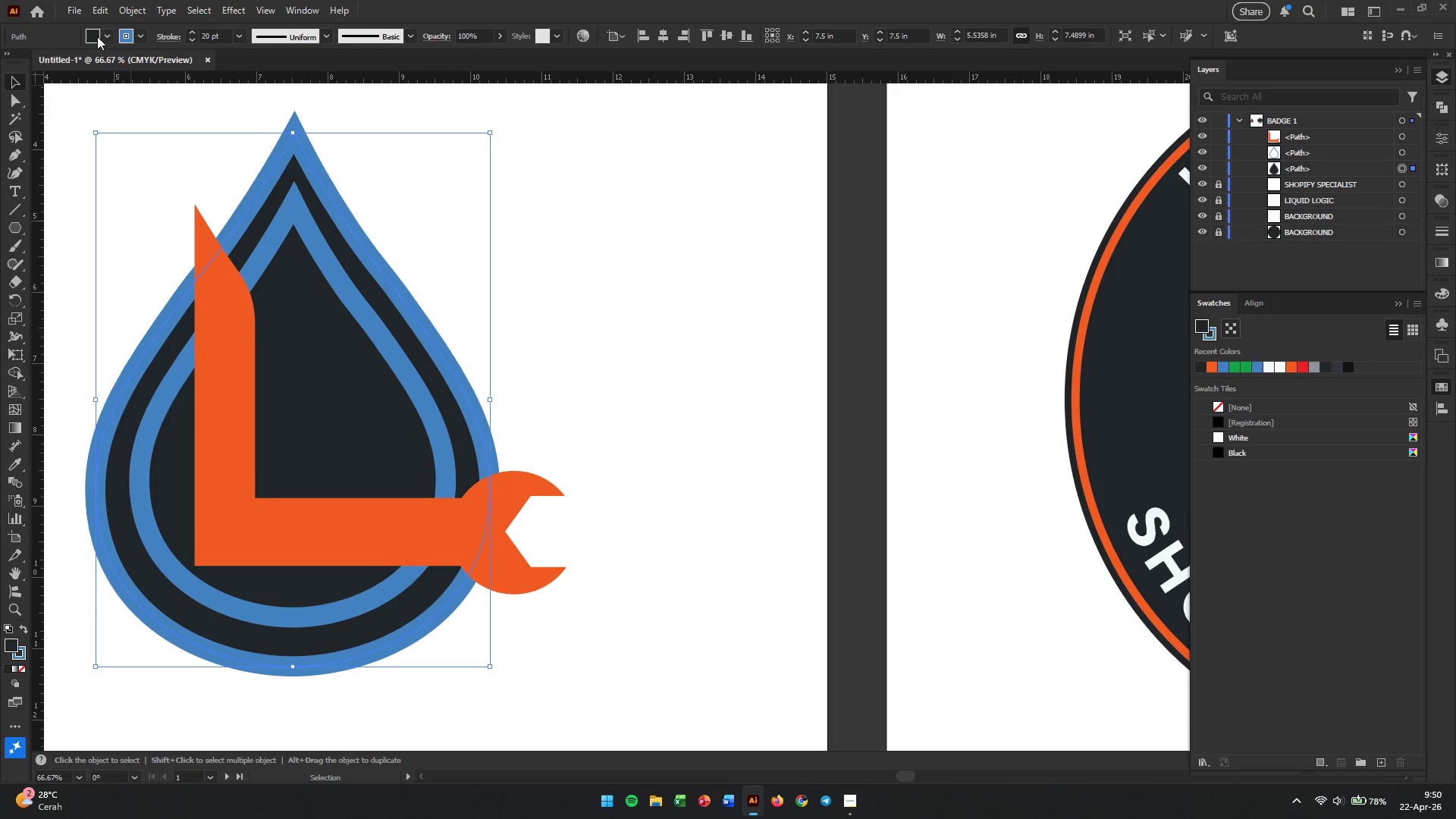 
left_click([94, 36])
 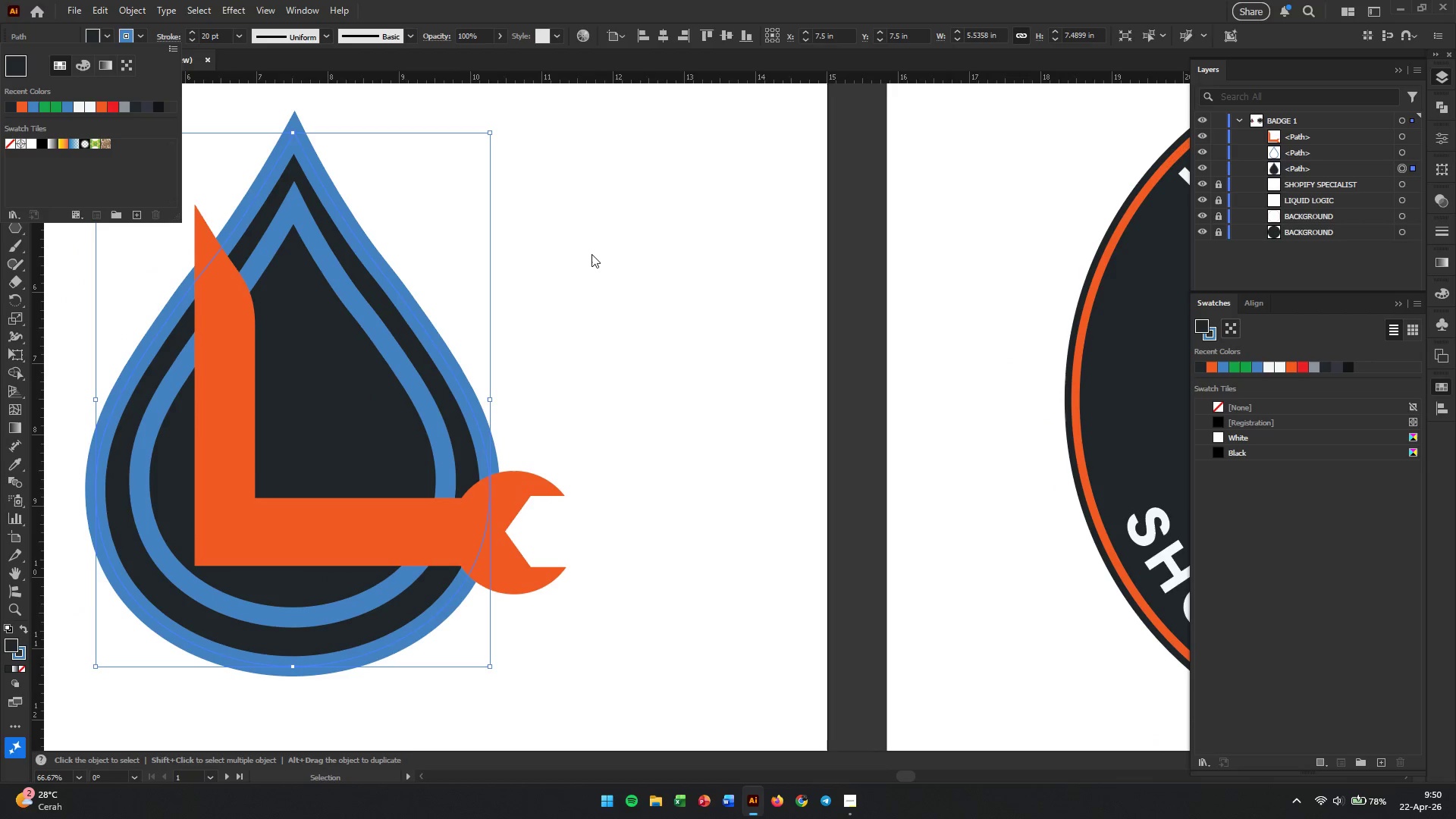 
left_click([673, 310])
 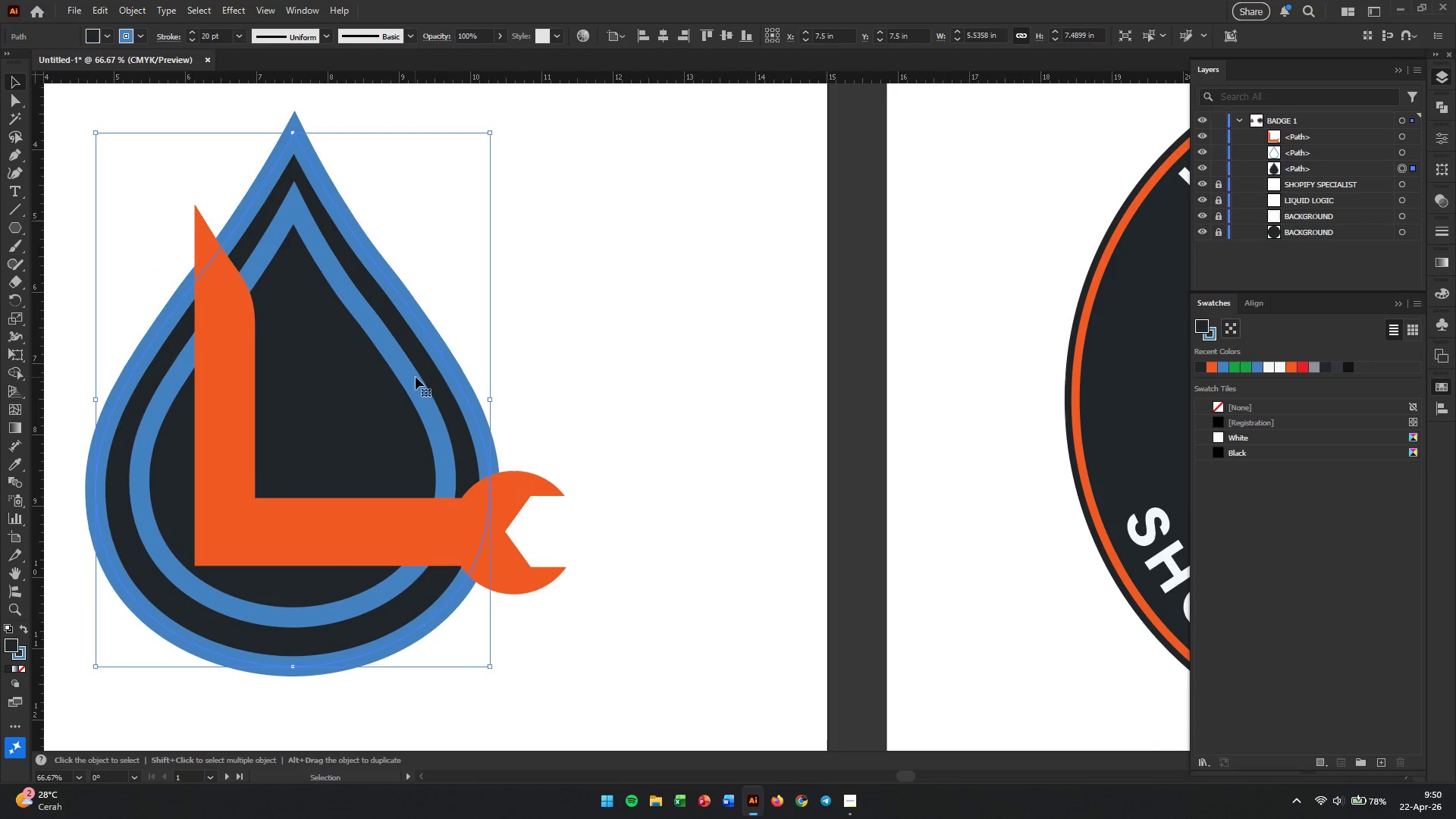 
left_click([410, 377])
 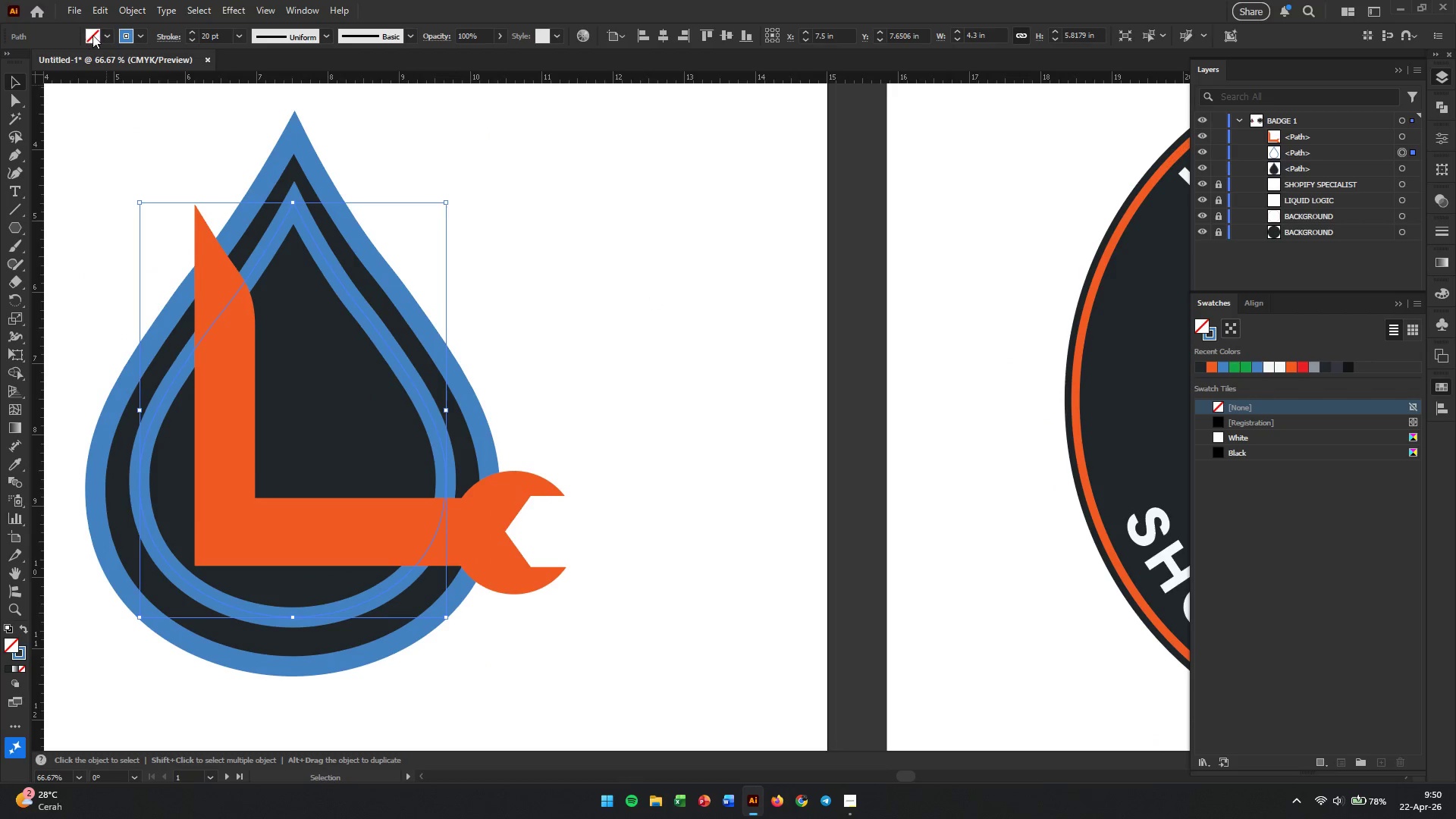 
left_click([93, 35])
 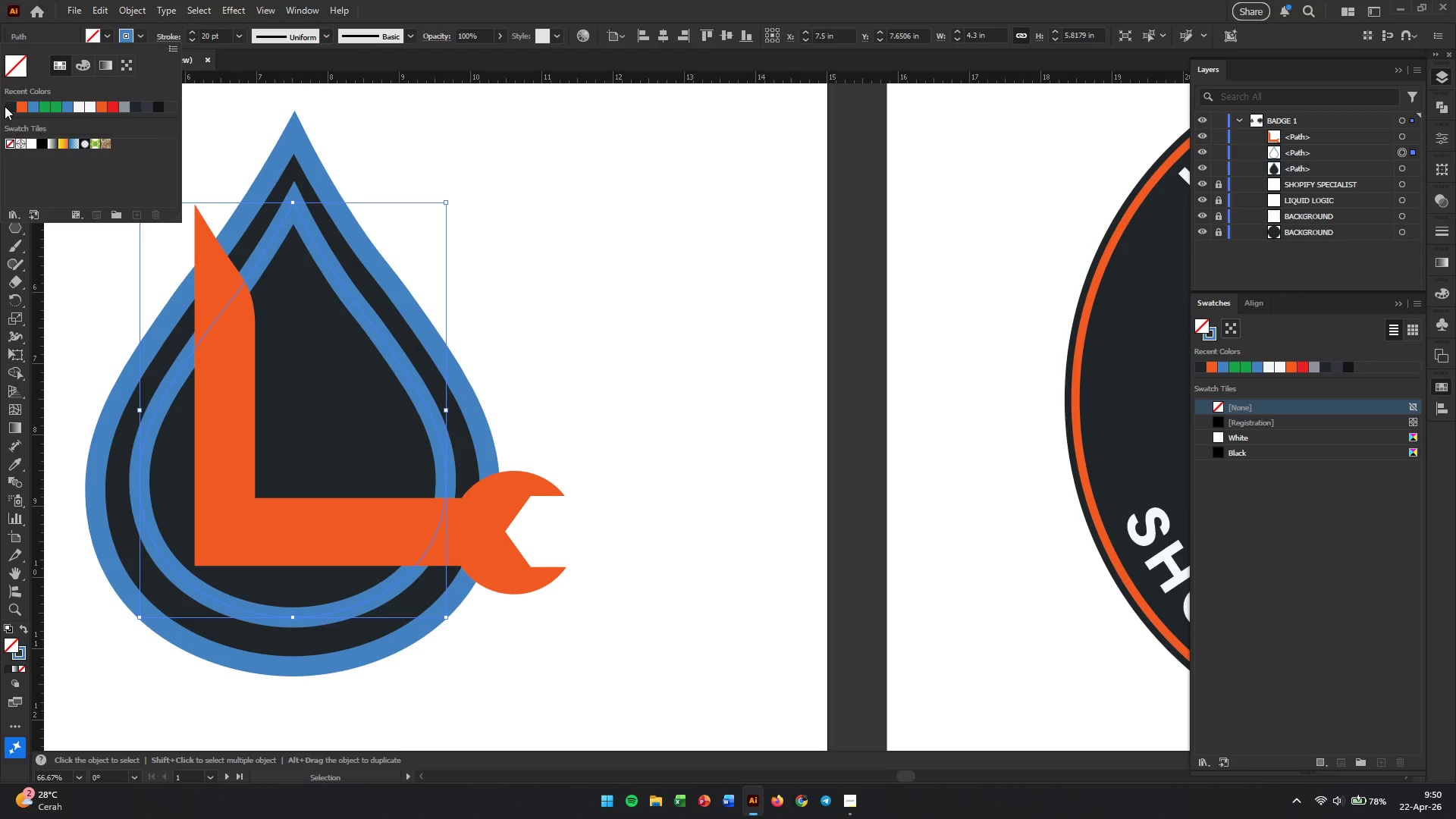 
left_click([8, 106])
 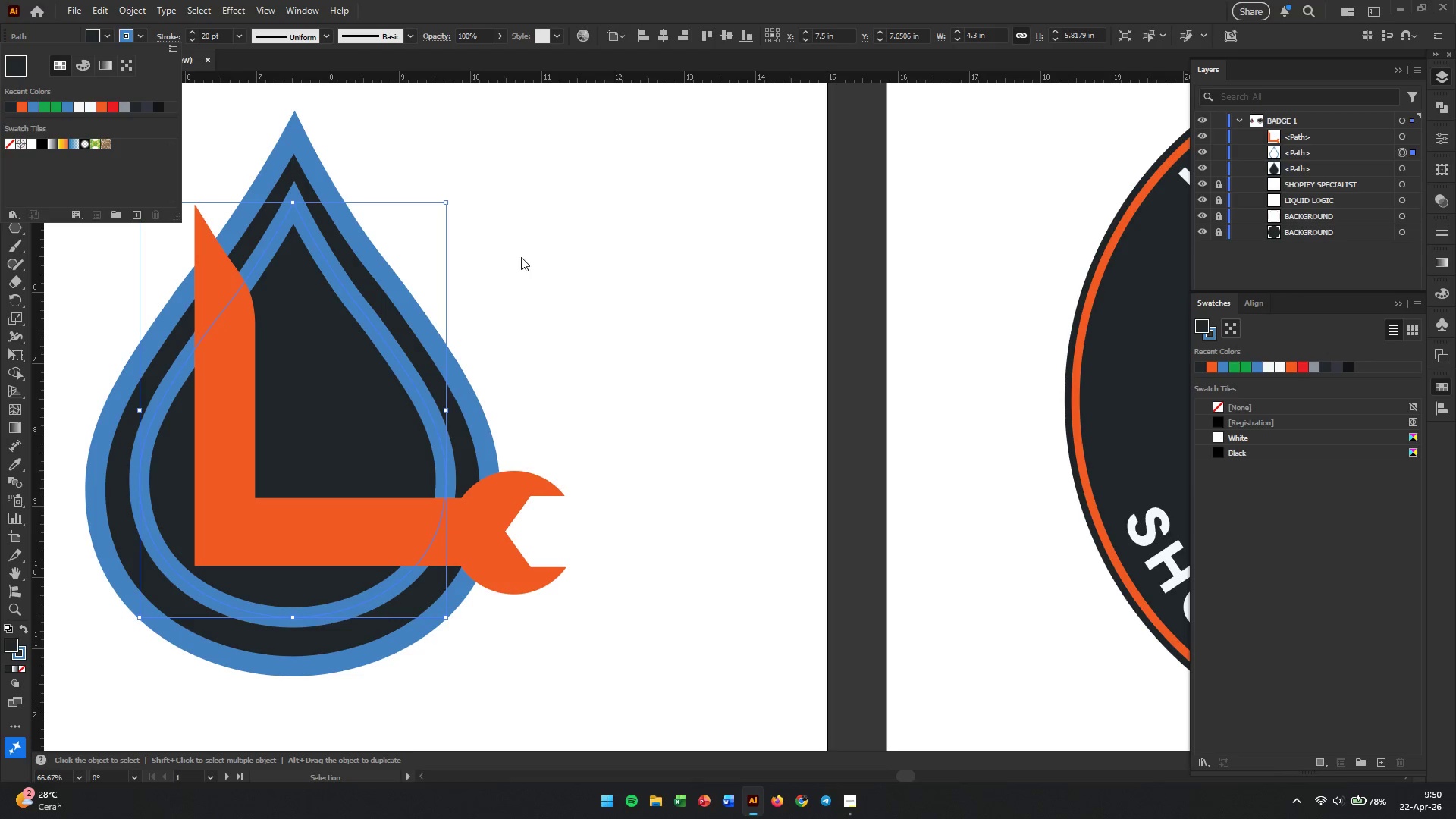 
left_click([581, 265])
 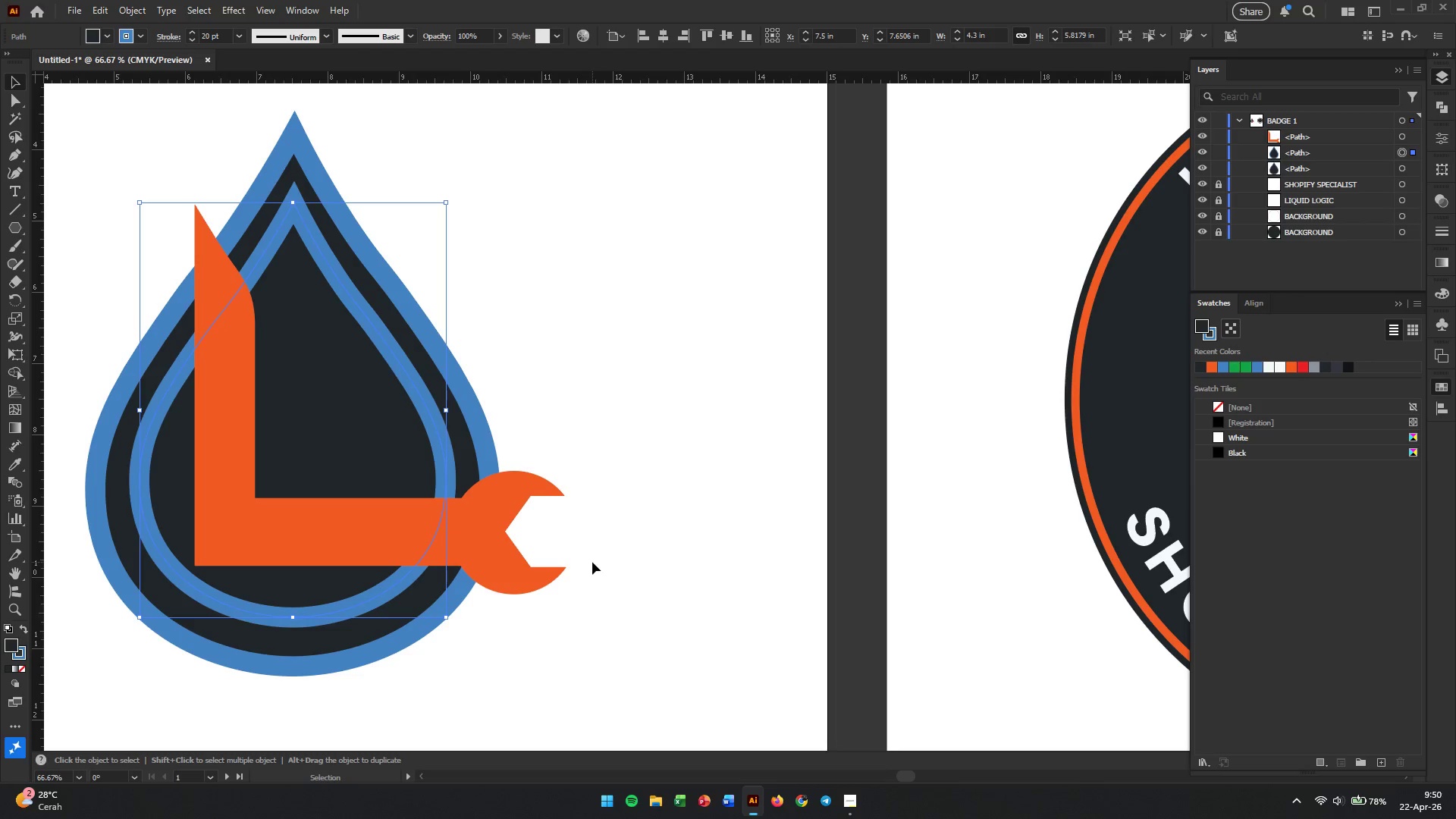 
wait(14.26)
 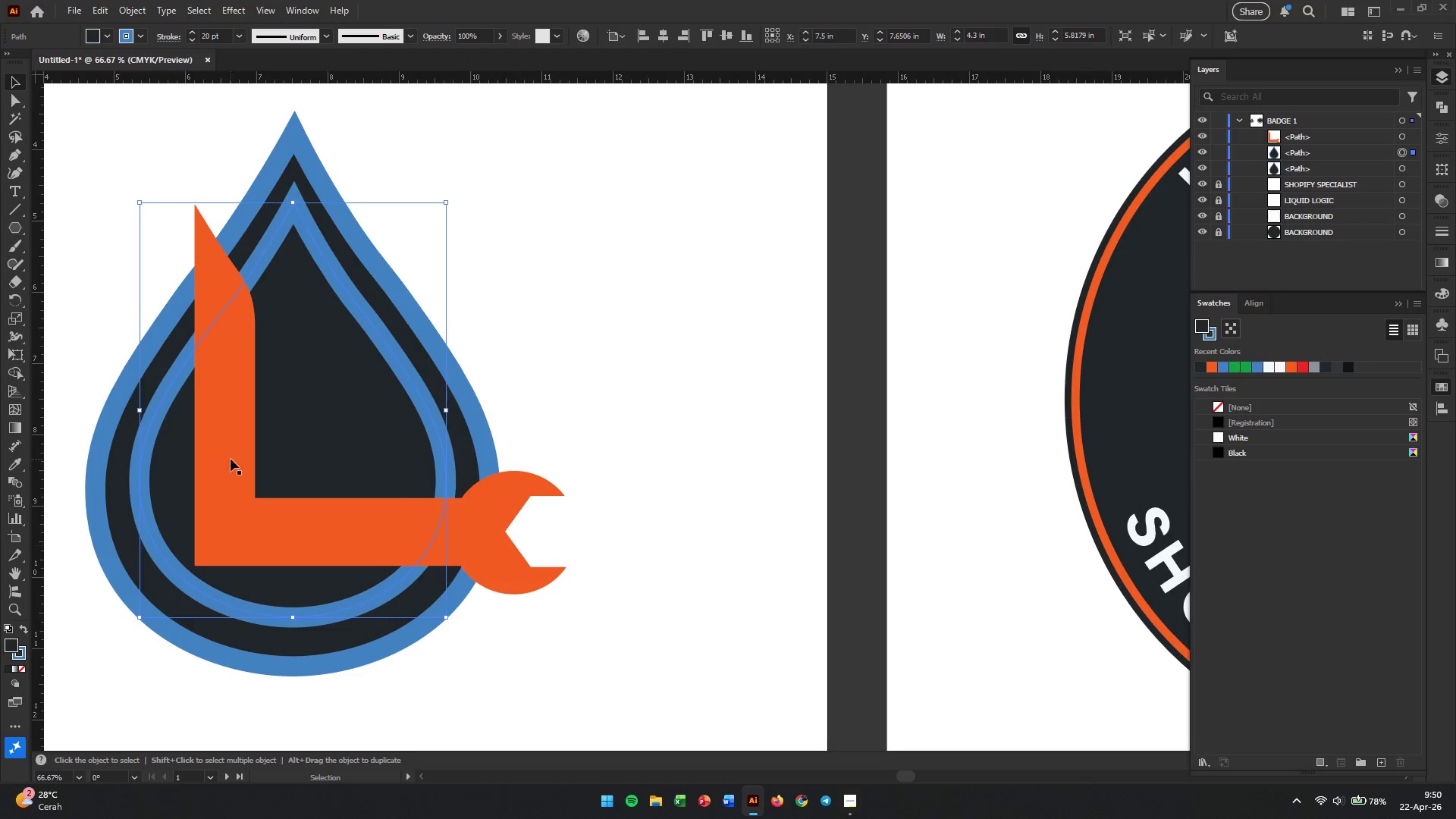 
key(Control+2)
 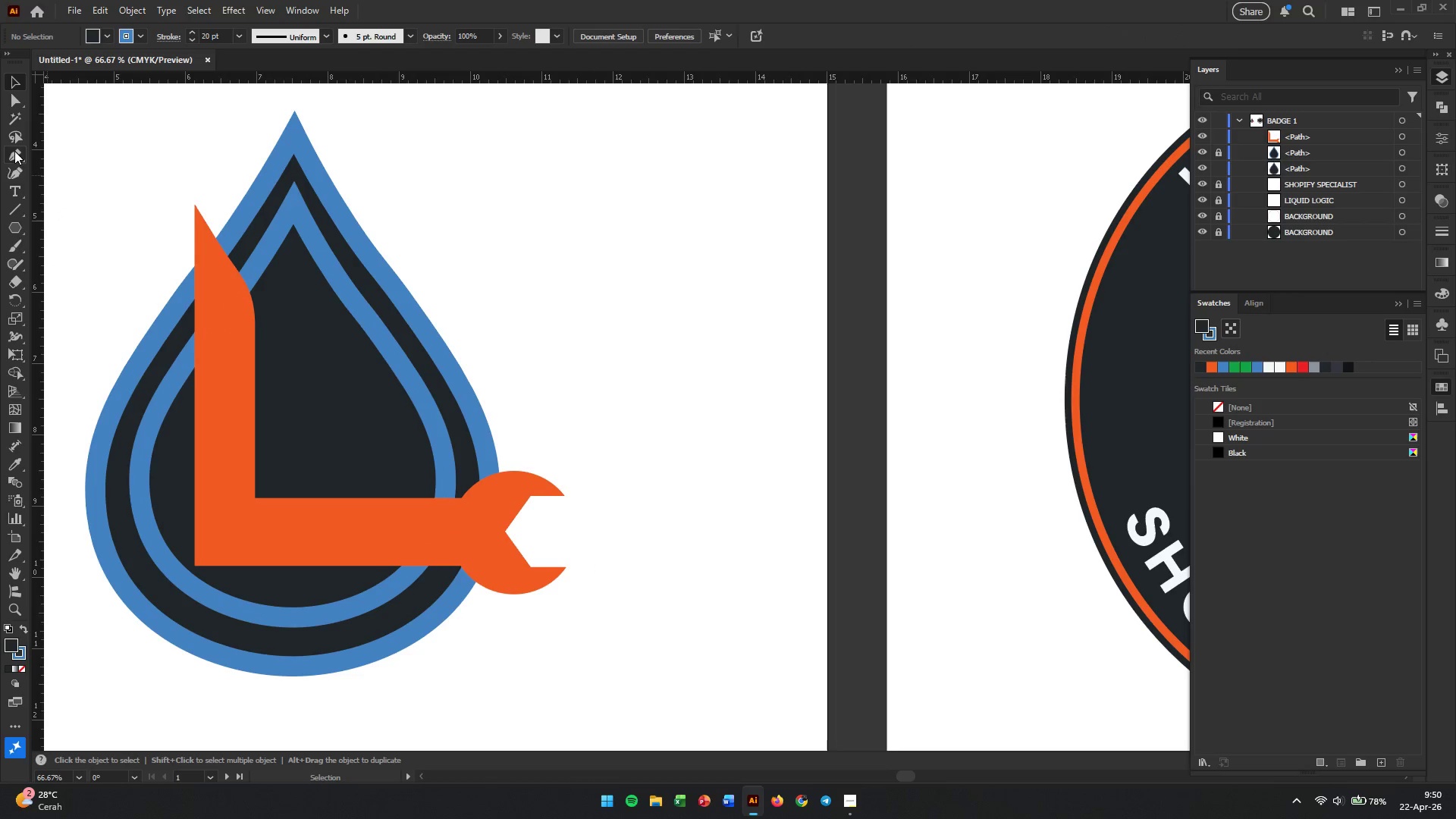 
left_click([11, 177])
 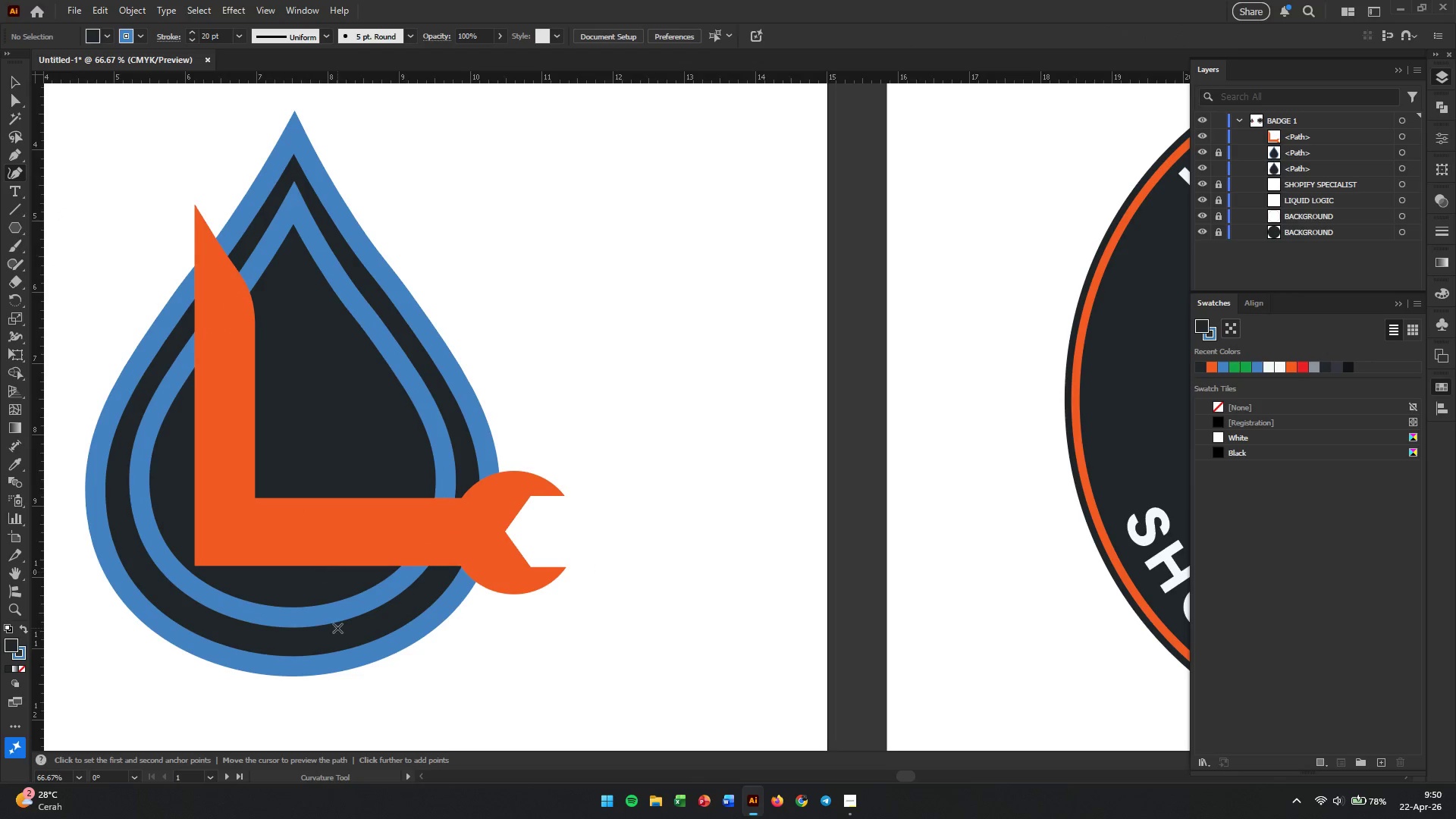 
hold_key(key=AltLeft, duration=0.31)
scroll: coordinate [323, 606], scroll_direction: up, amount: 1.0
 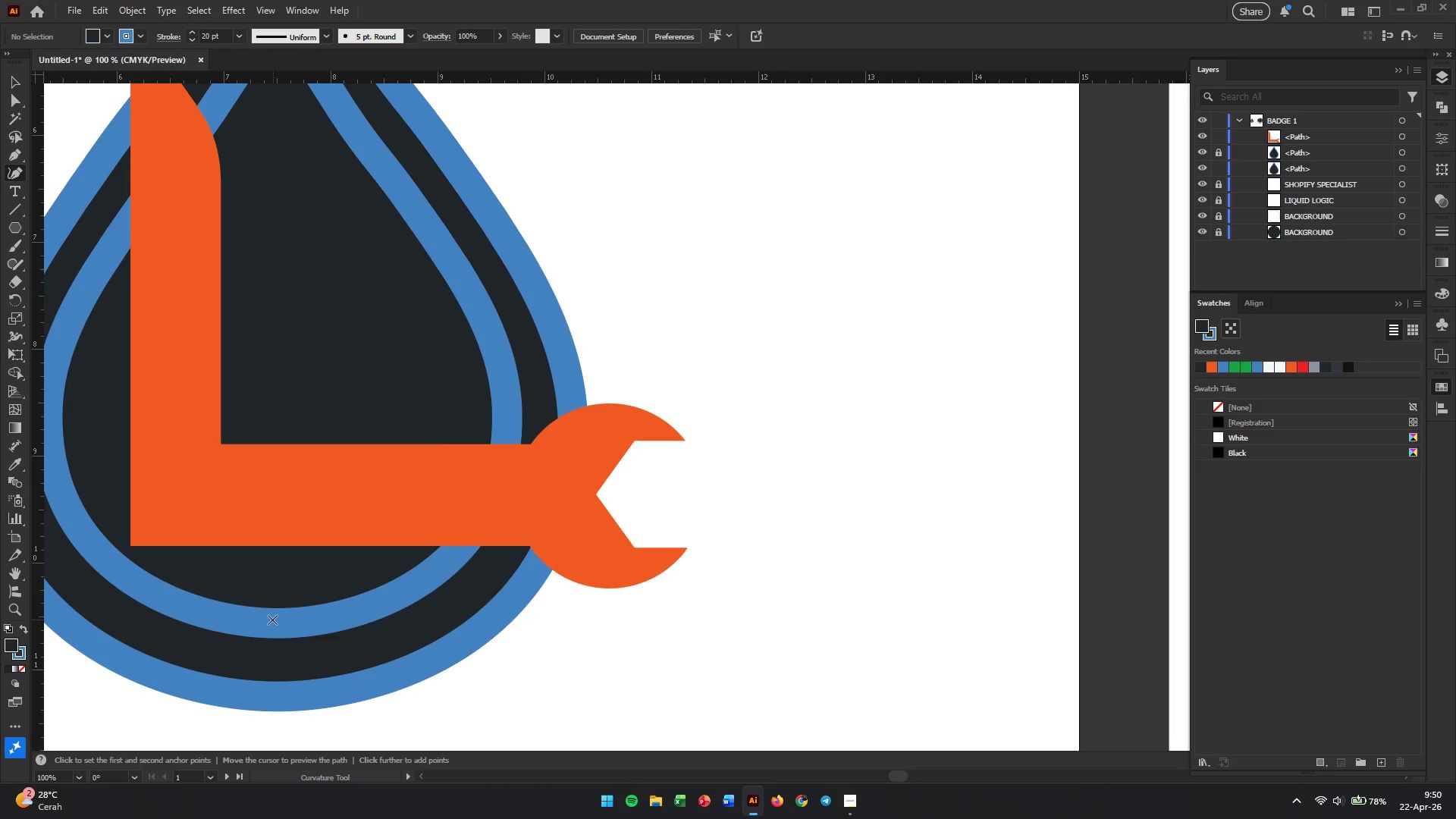 
key(Alt+AltLeft)
 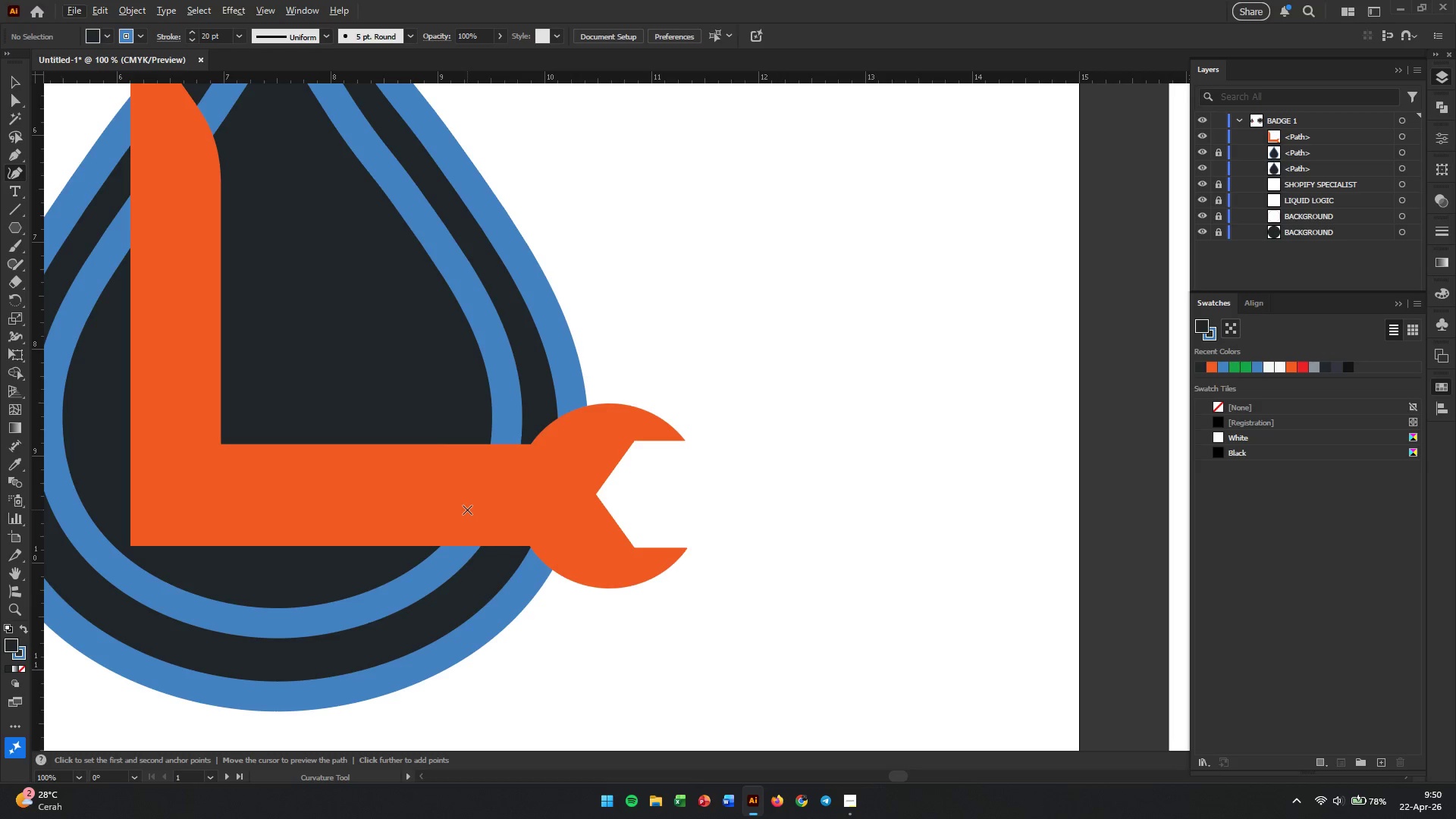 
wait(16.91)
 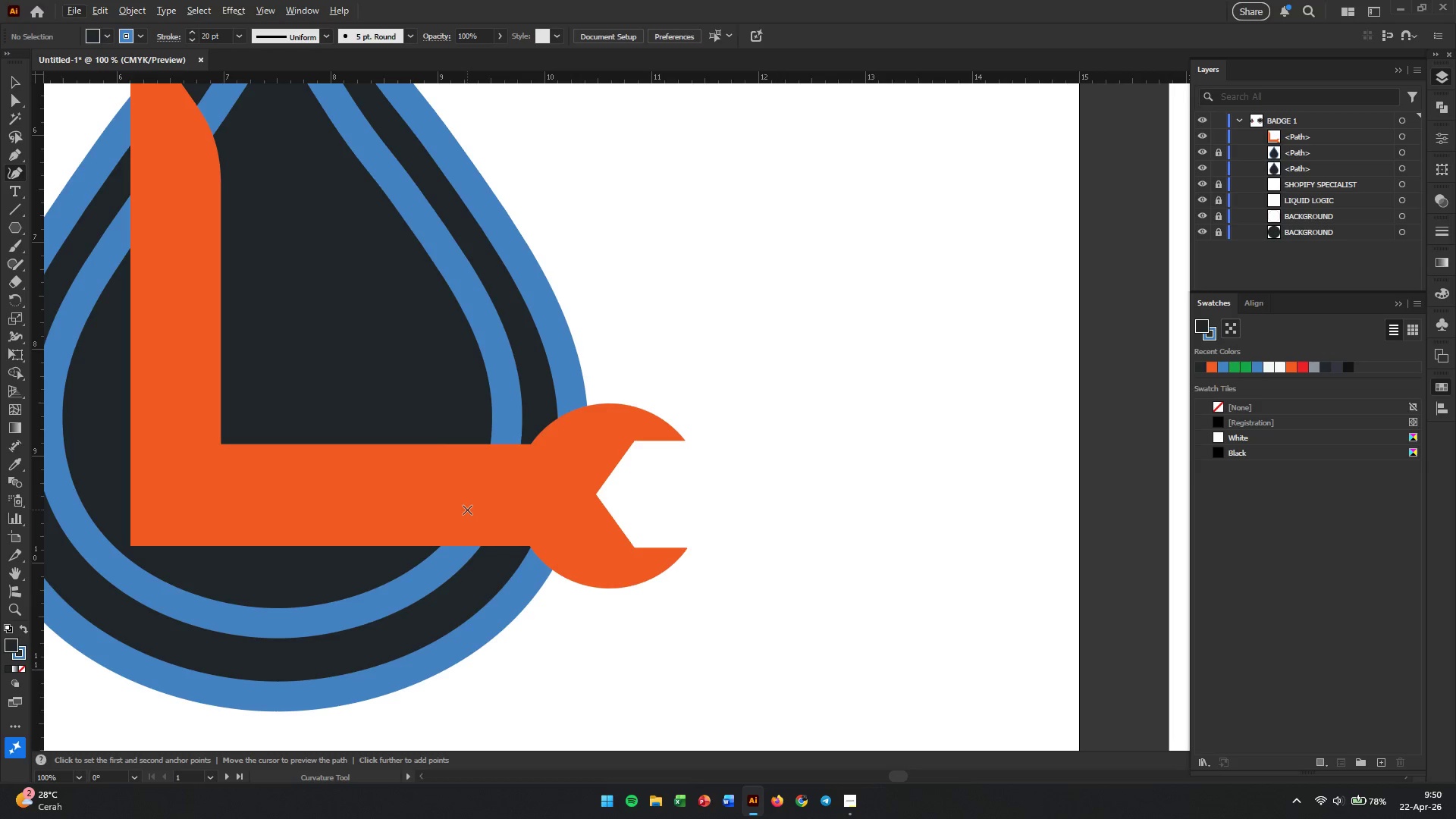 
key(V)
 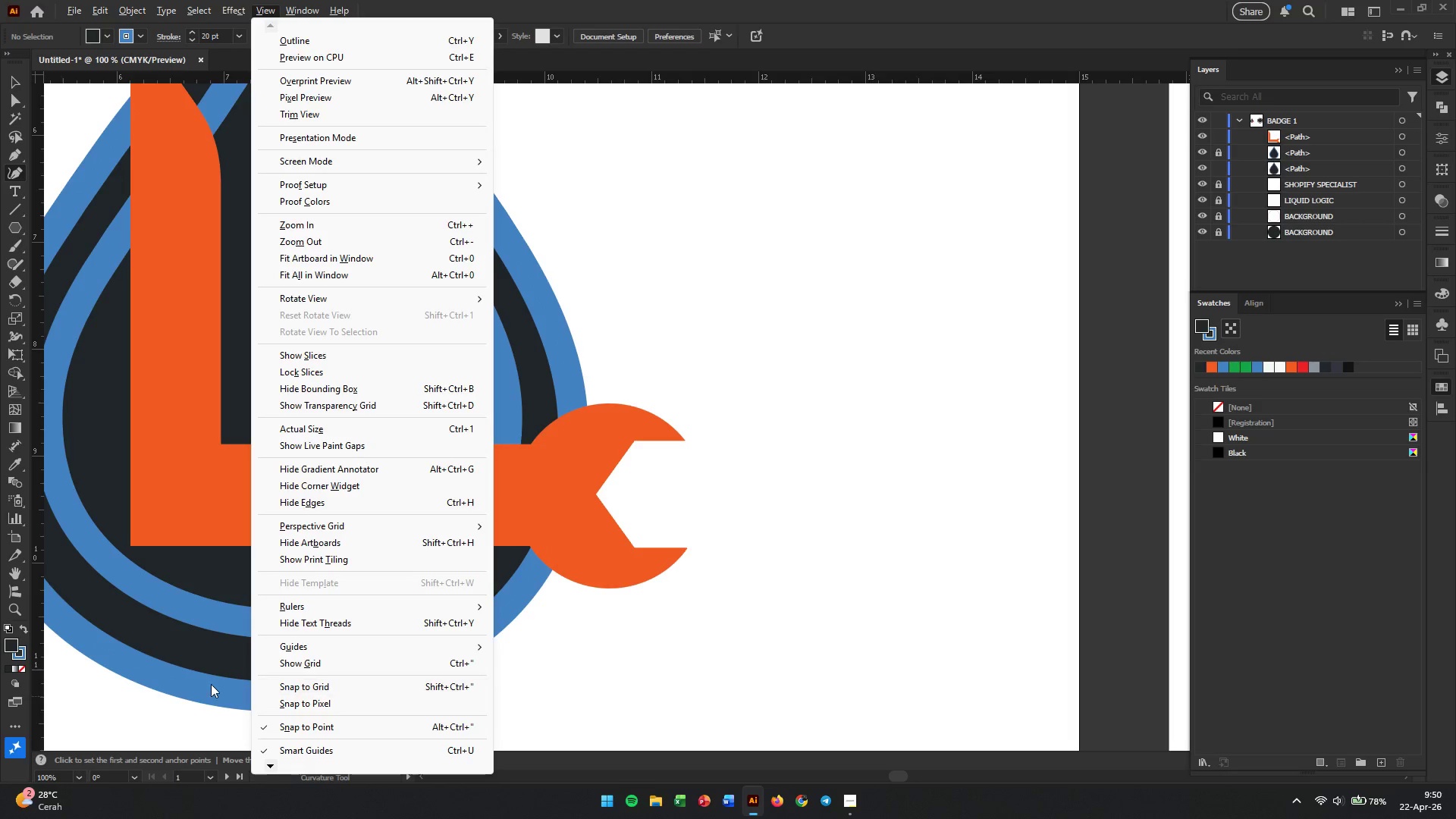 
left_click([203, 684])
 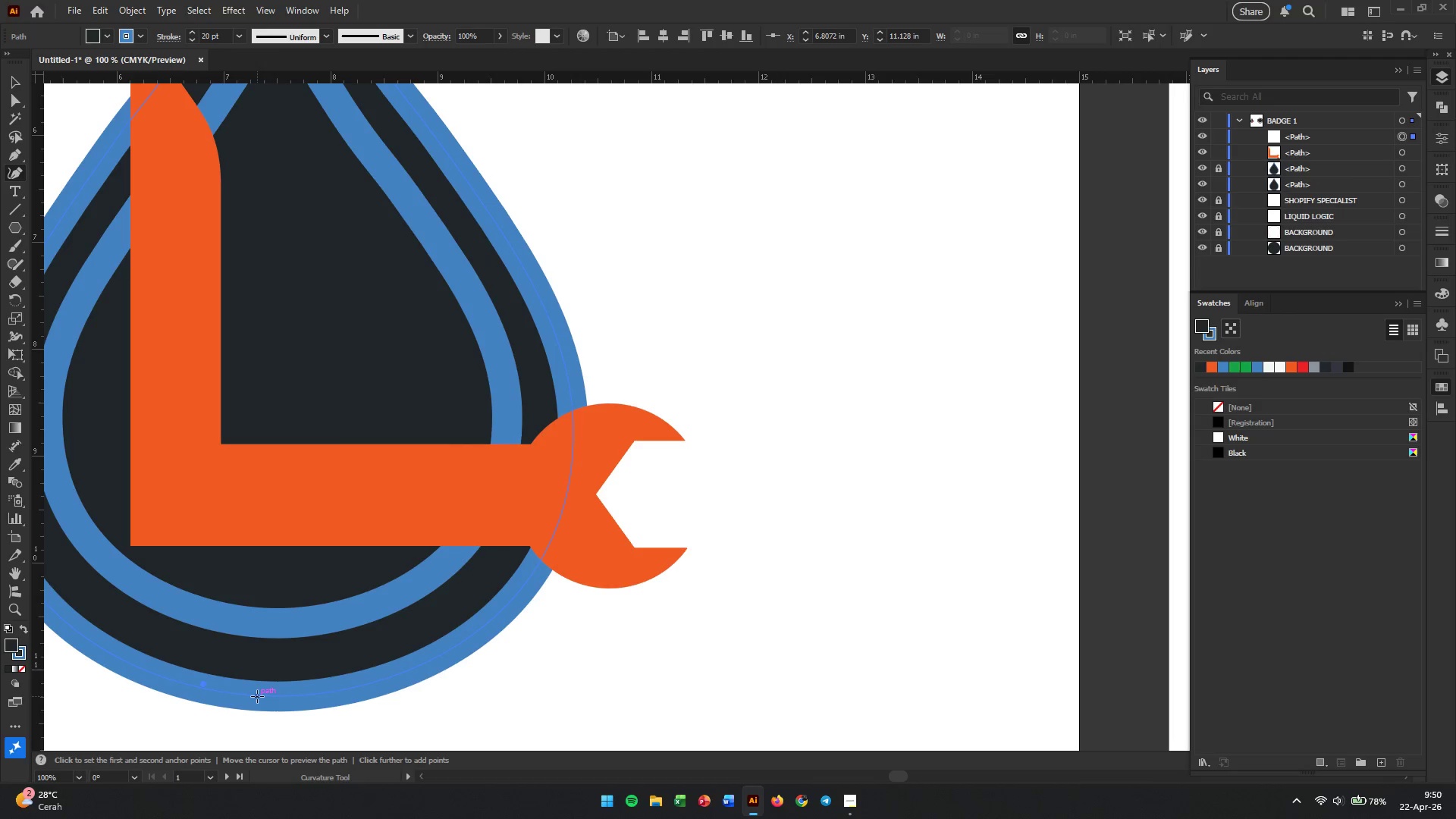 
key(Control+Shift+ShiftLeft)
 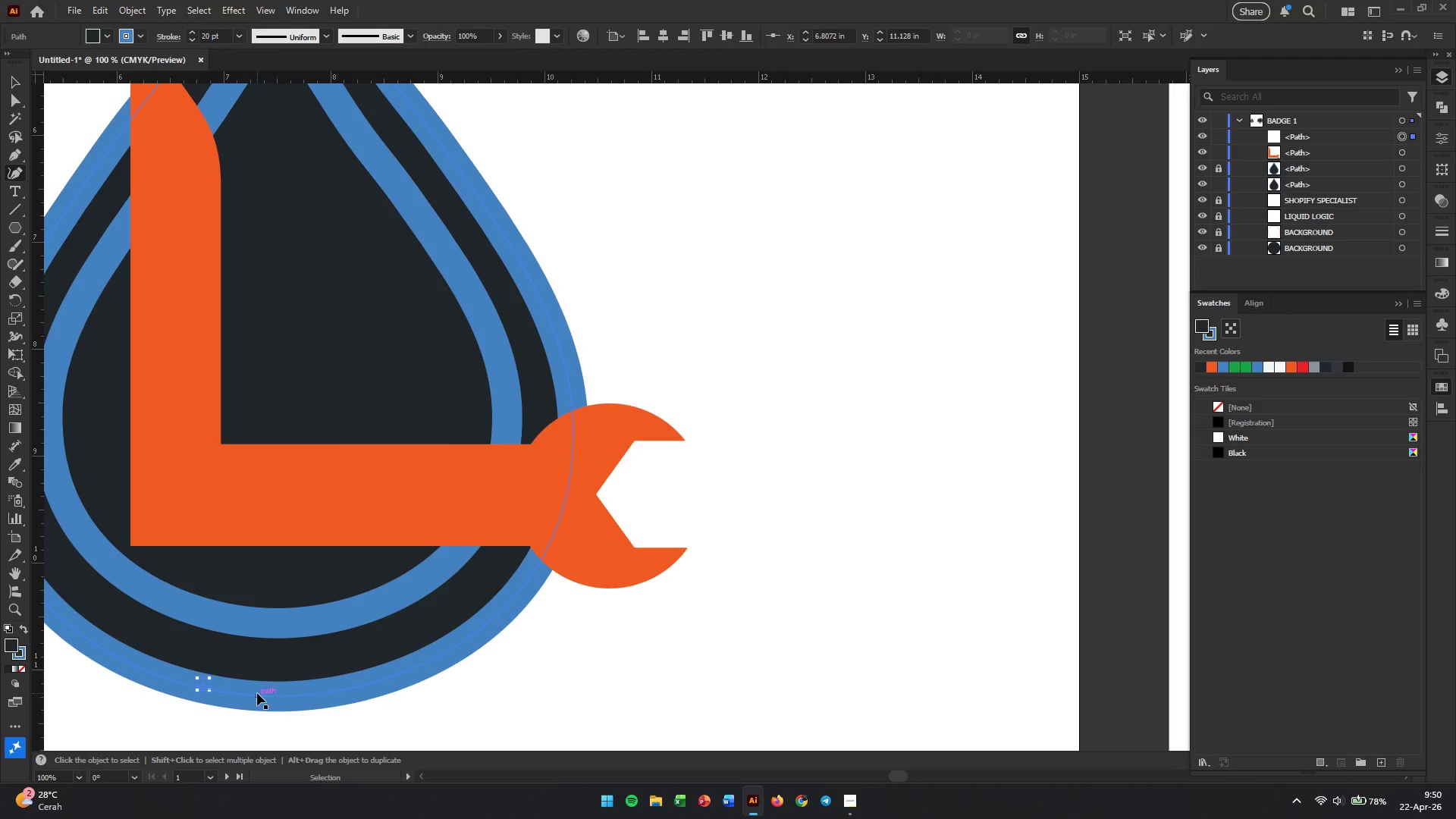 
key(Control+Z)
 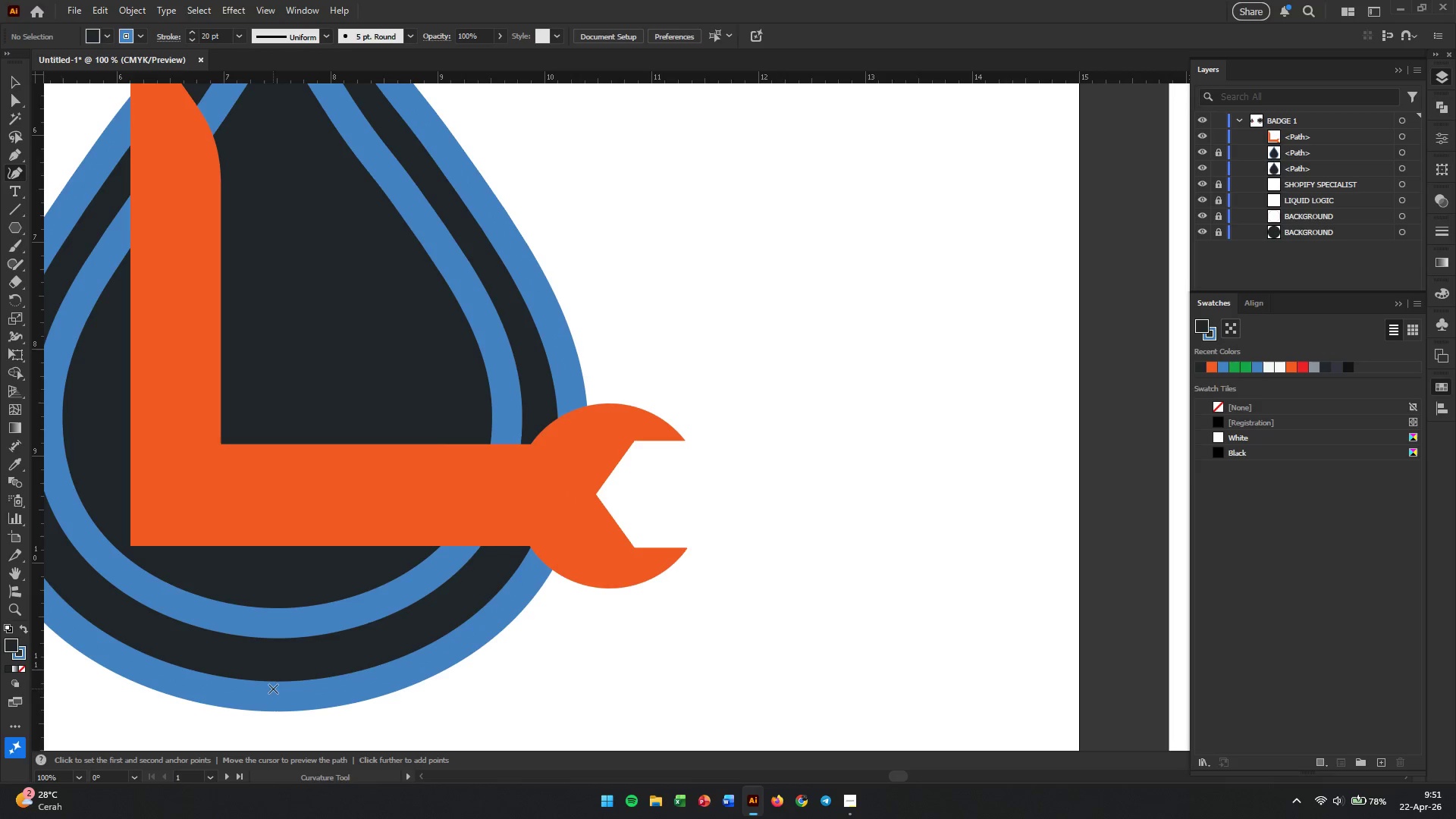 
key(V)
 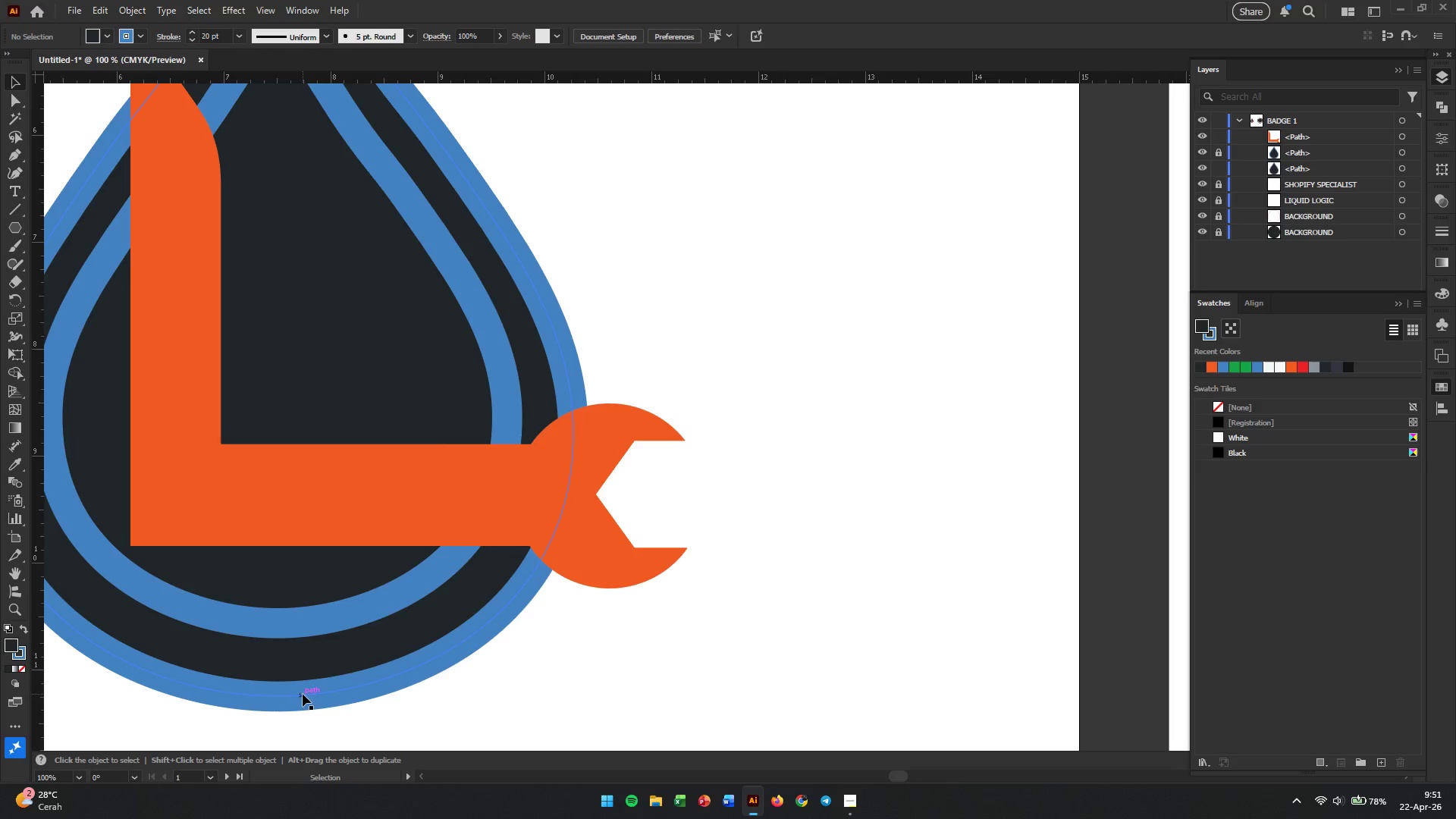 
left_click([303, 694])
 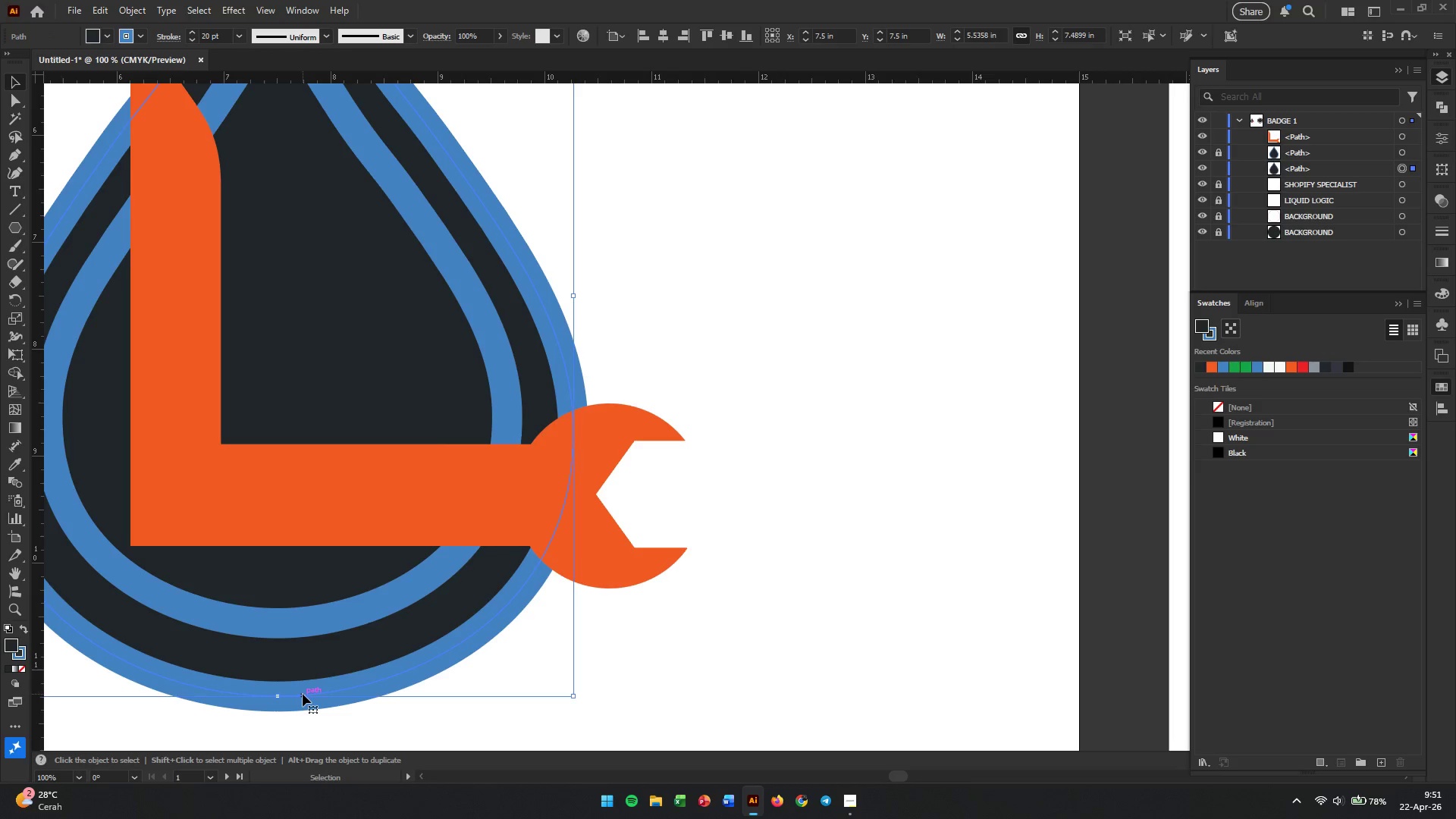 
key(Control+2)
 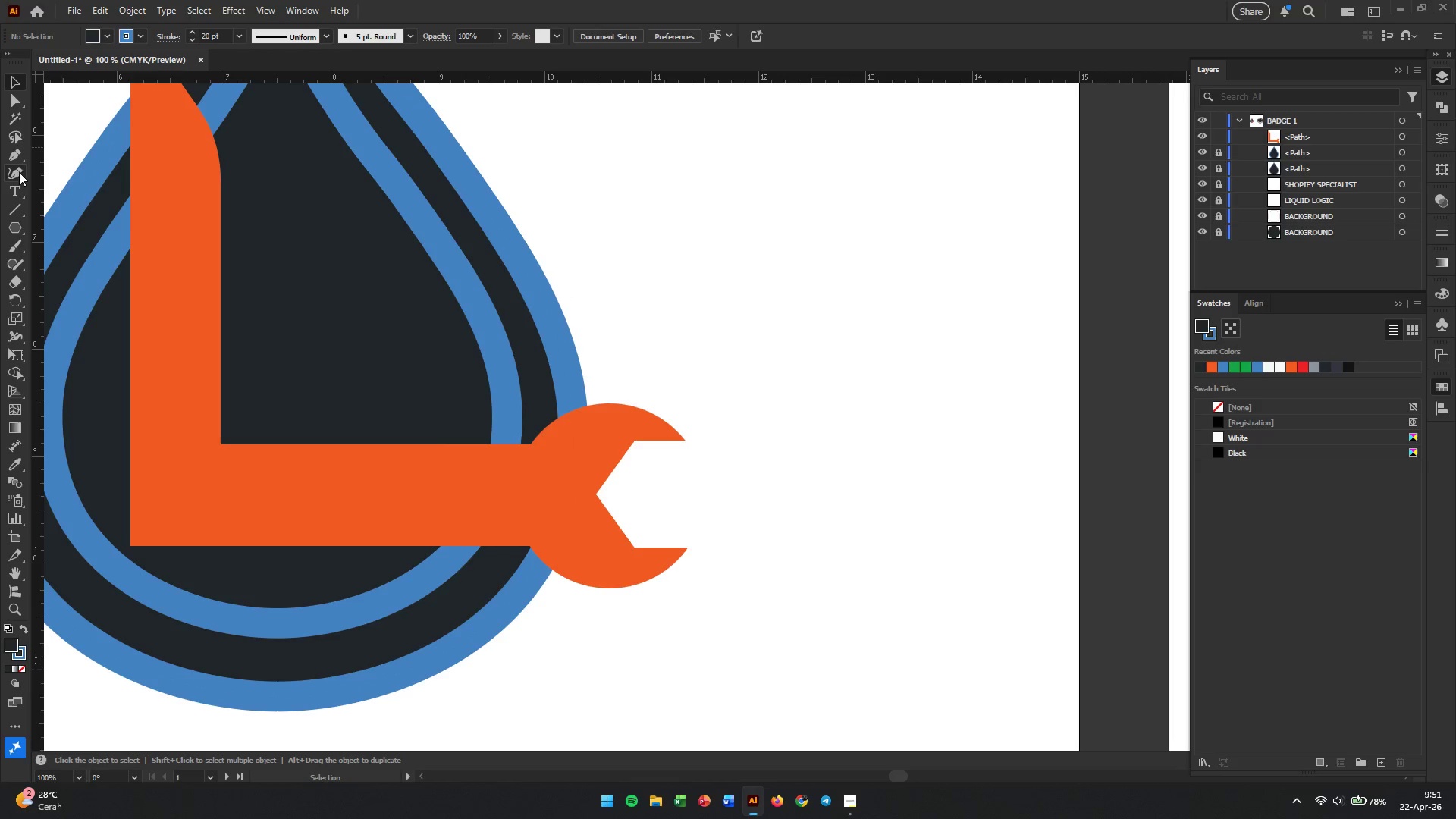 
left_click([24, 171])
 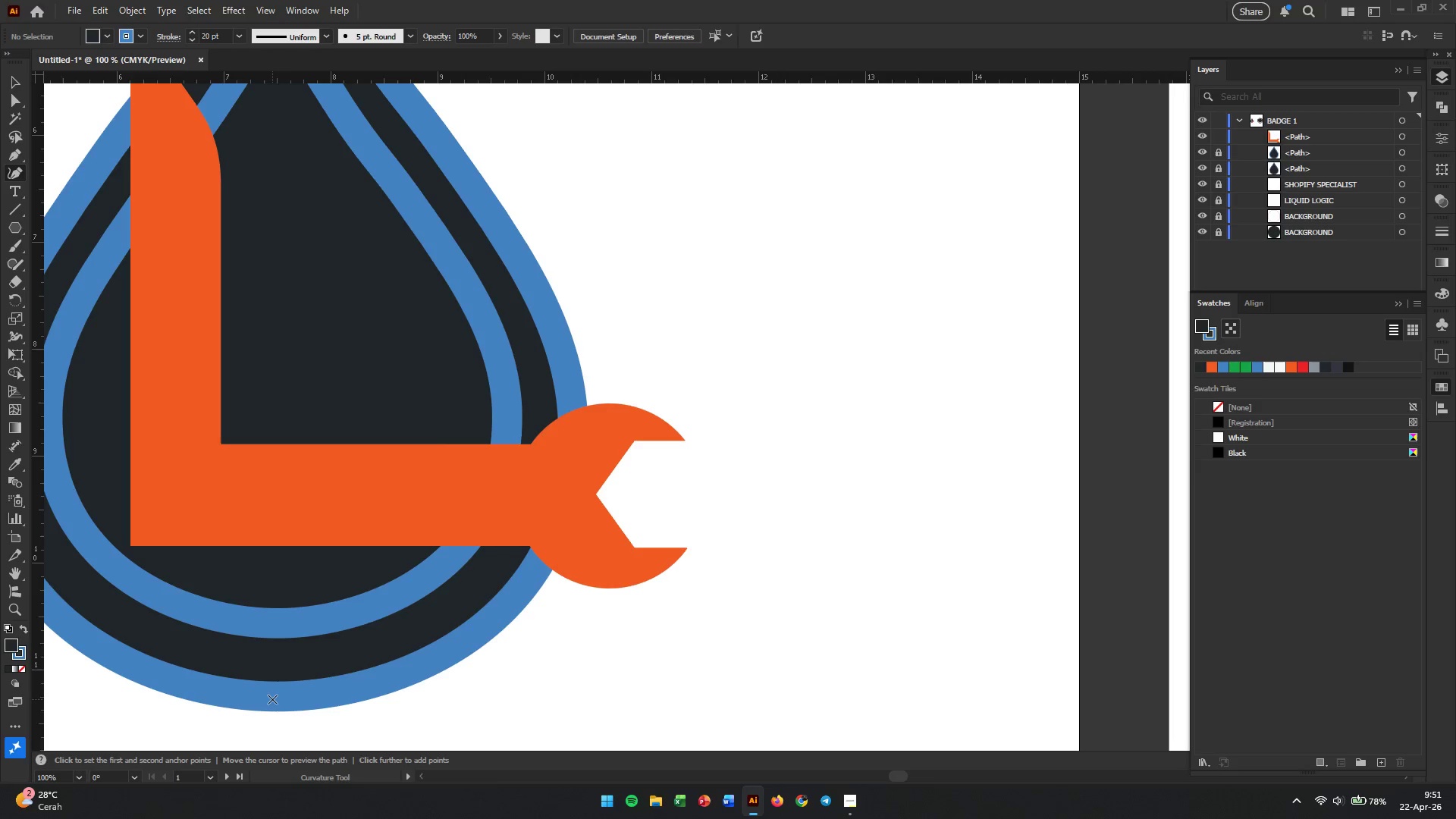 
wait(7.19)
 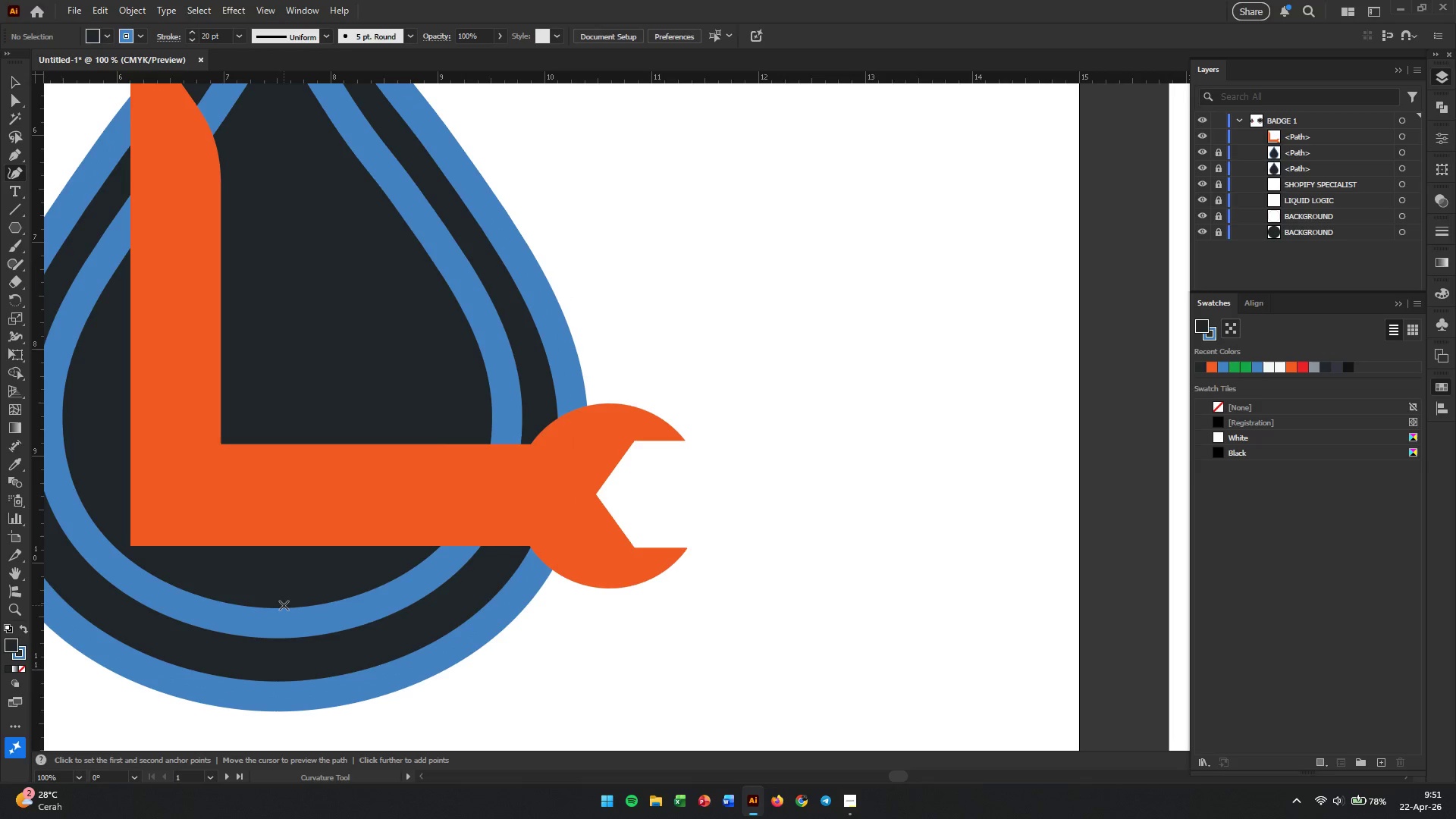 
left_click([277, 695])
 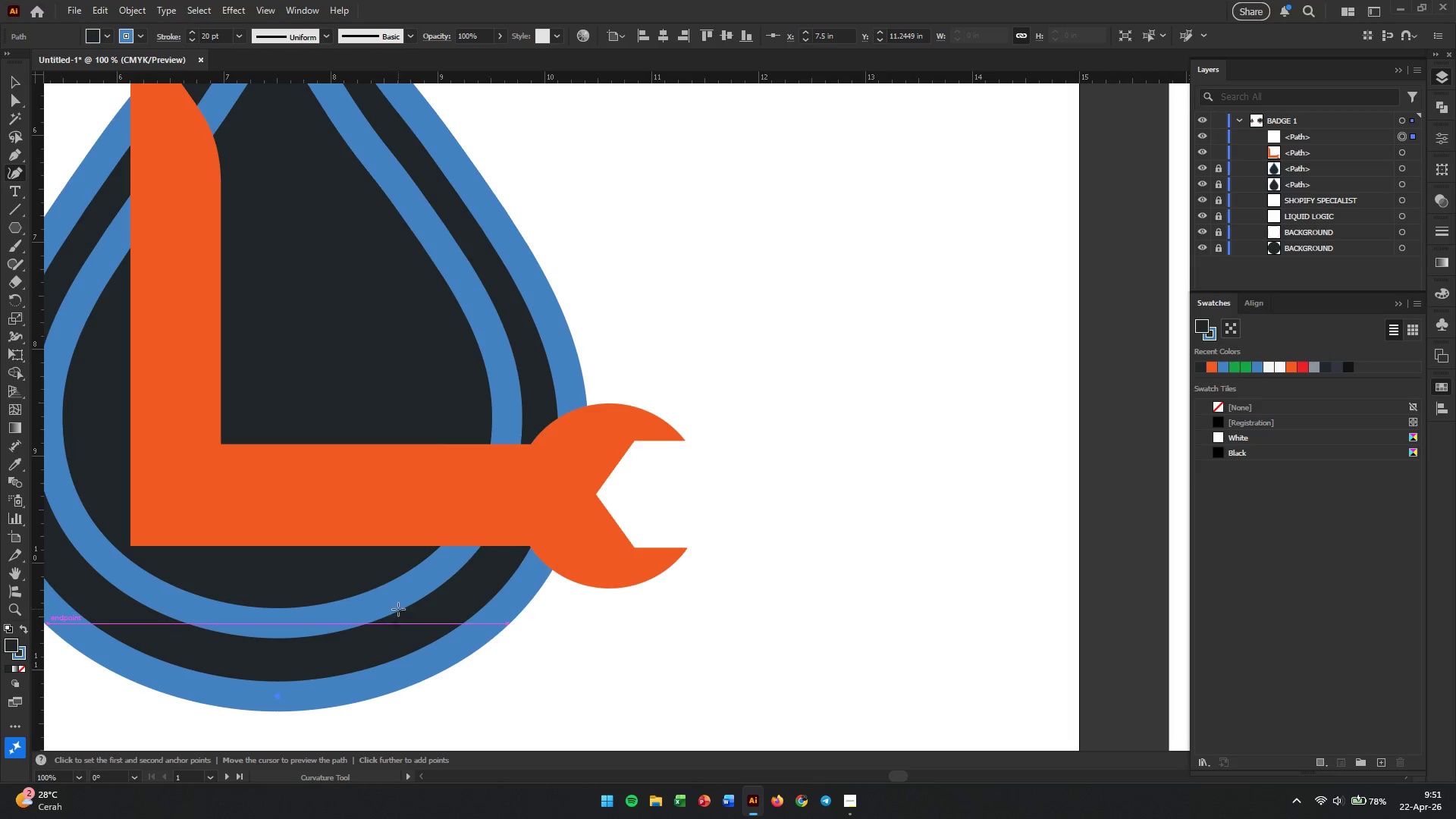 
wait(23.03)
 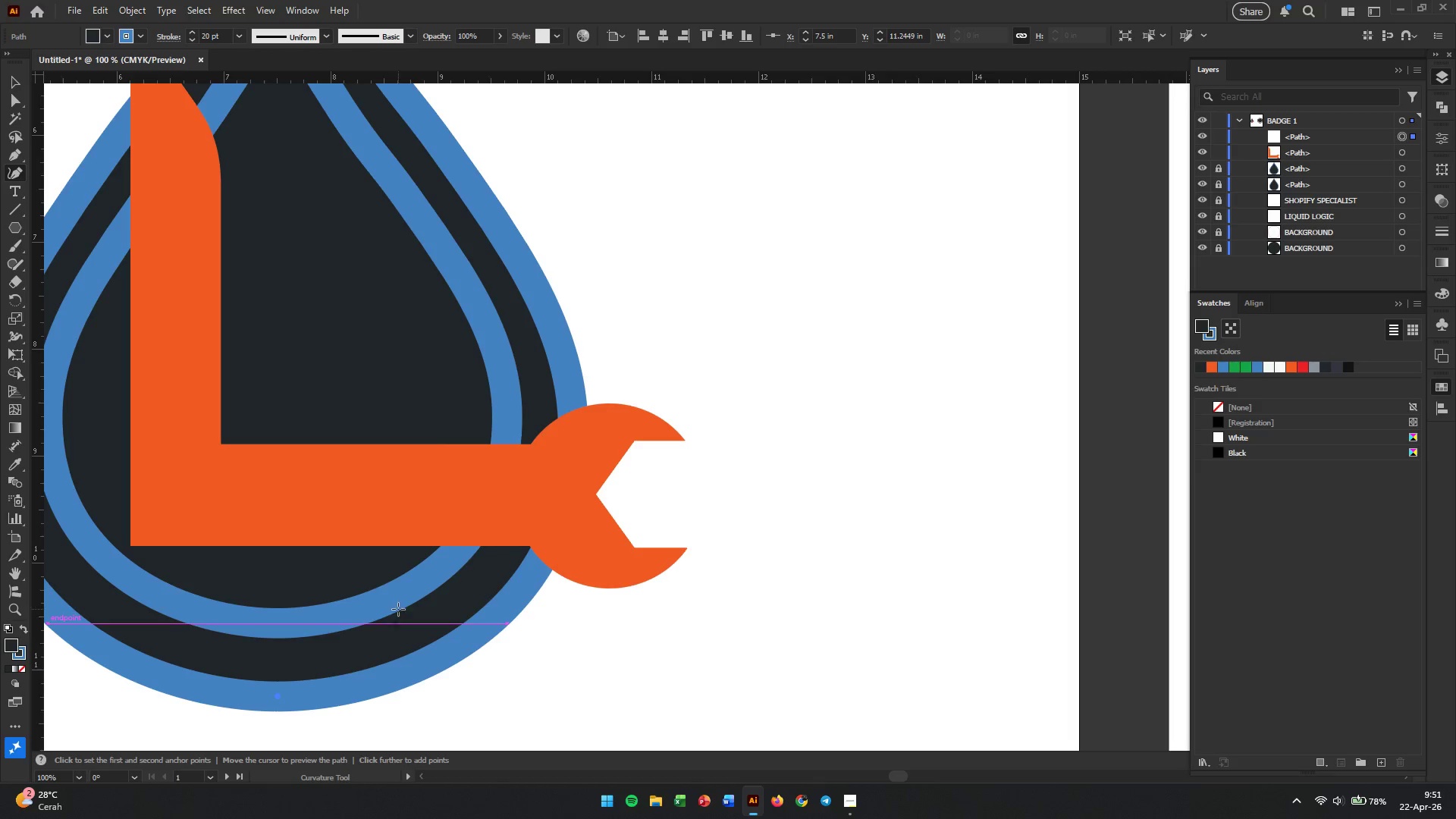 
left_click([396, 590])
 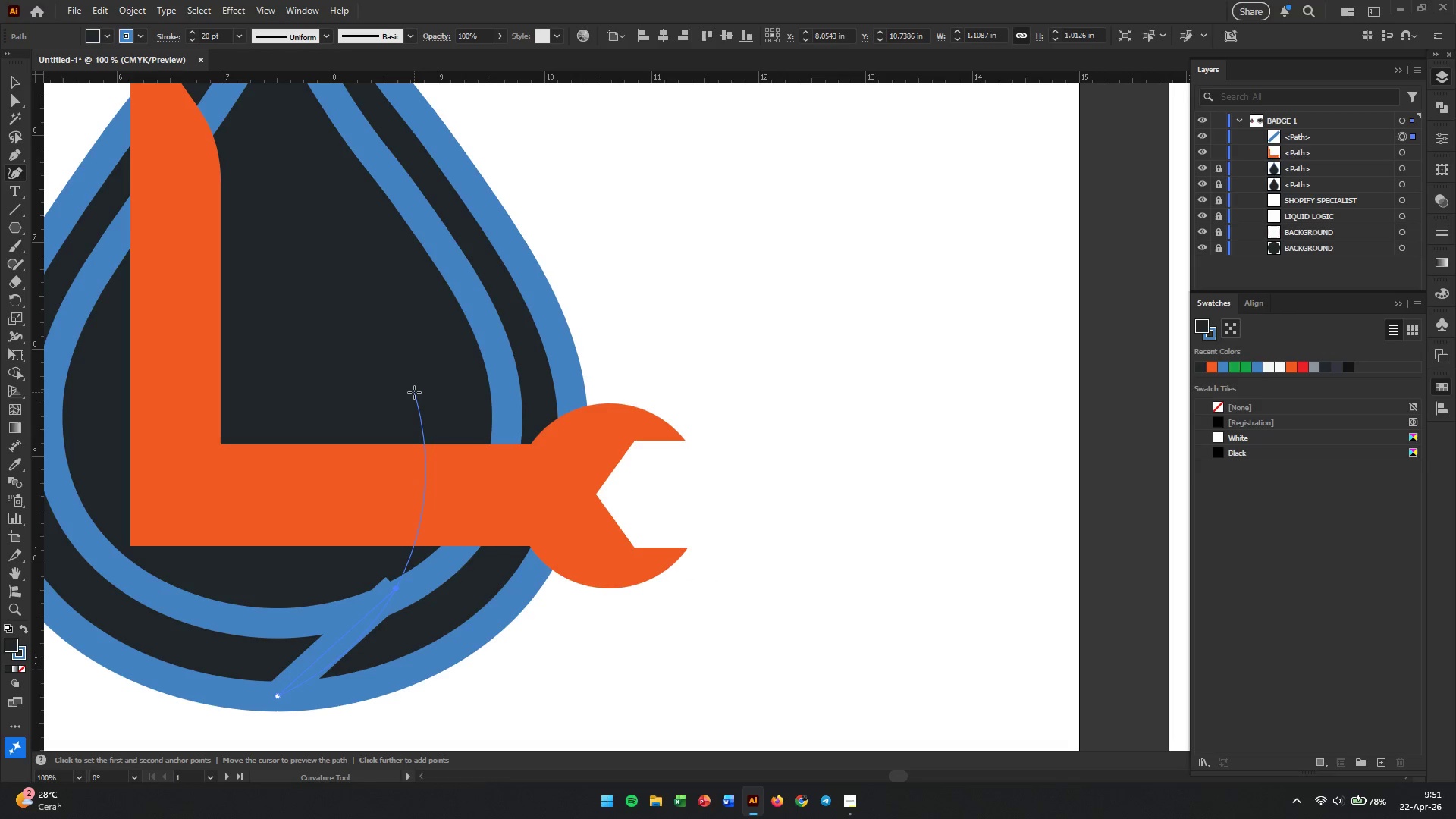 
left_click([415, 392])
 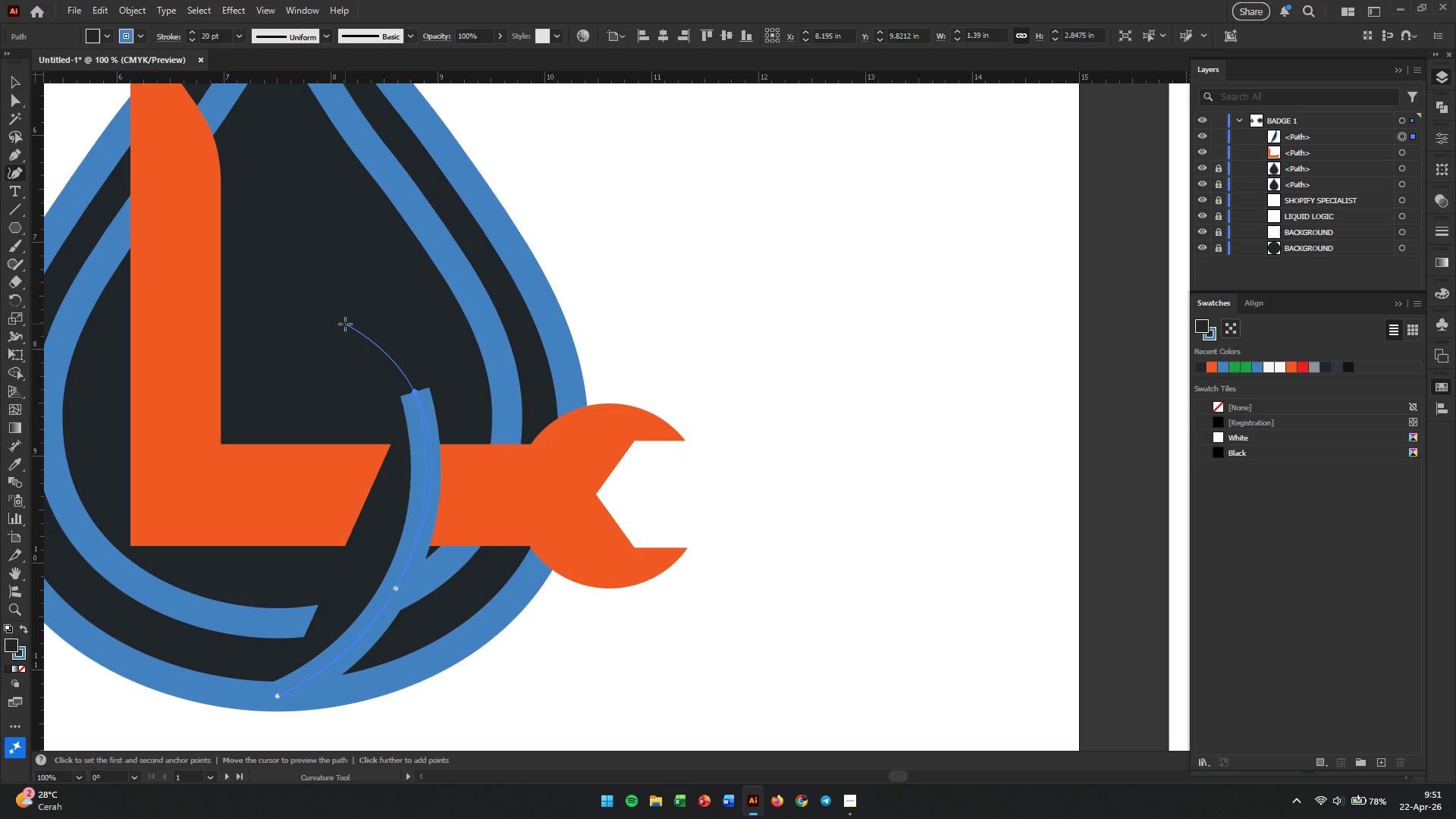 
wait(5.28)
 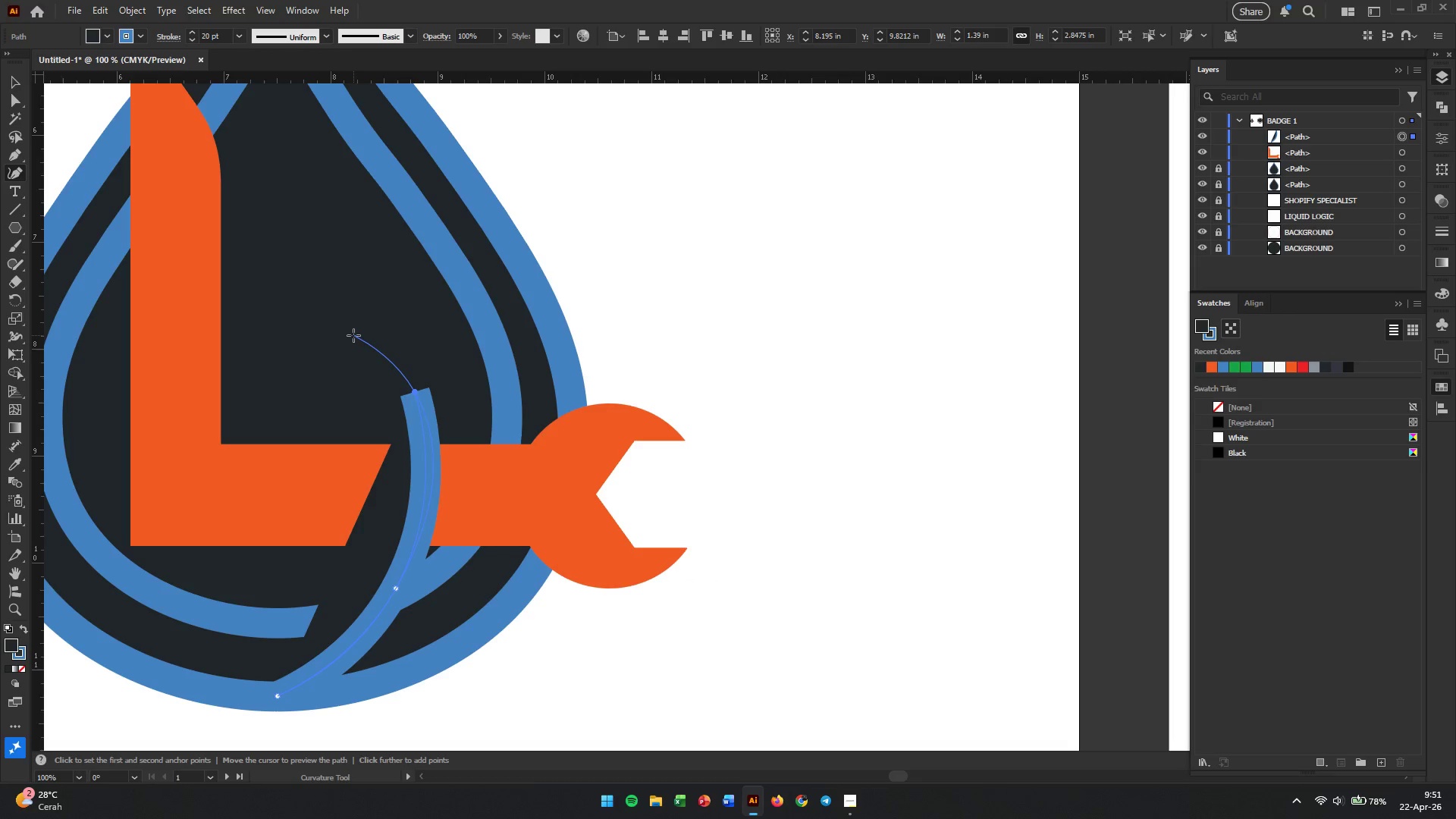 
left_click([345, 324])
 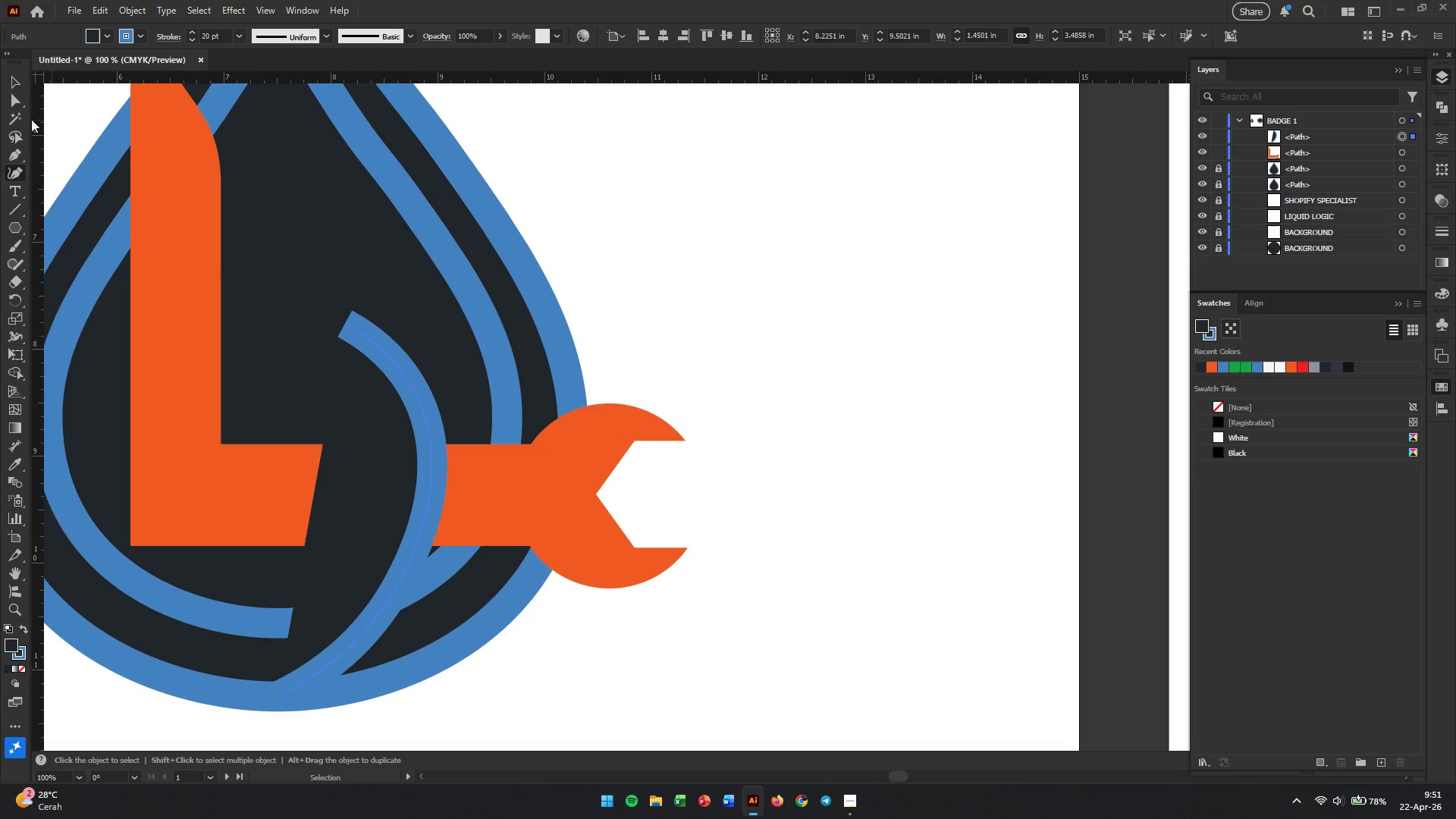 
left_click([17, 84])
 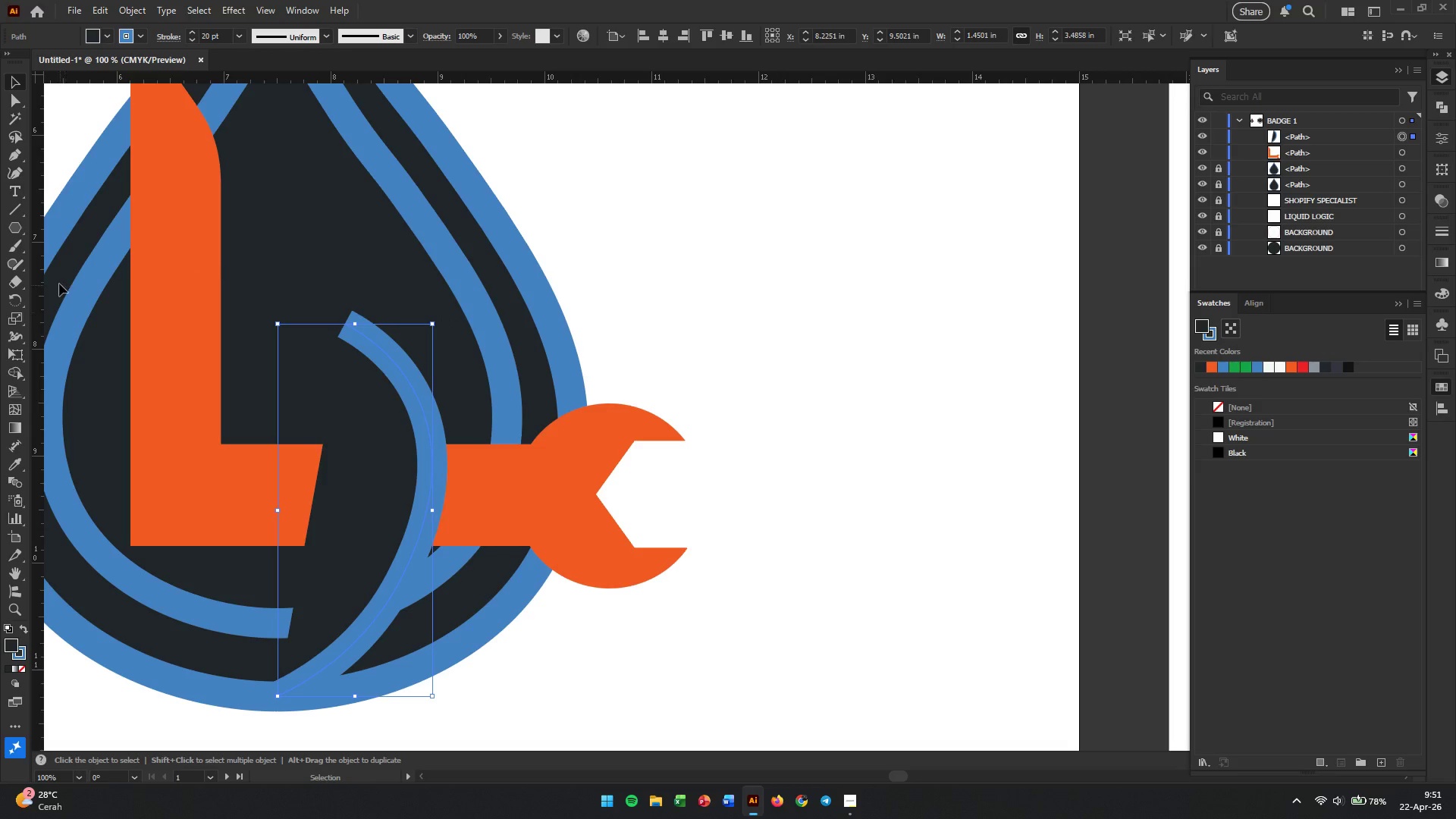 
left_click([14, 156])
 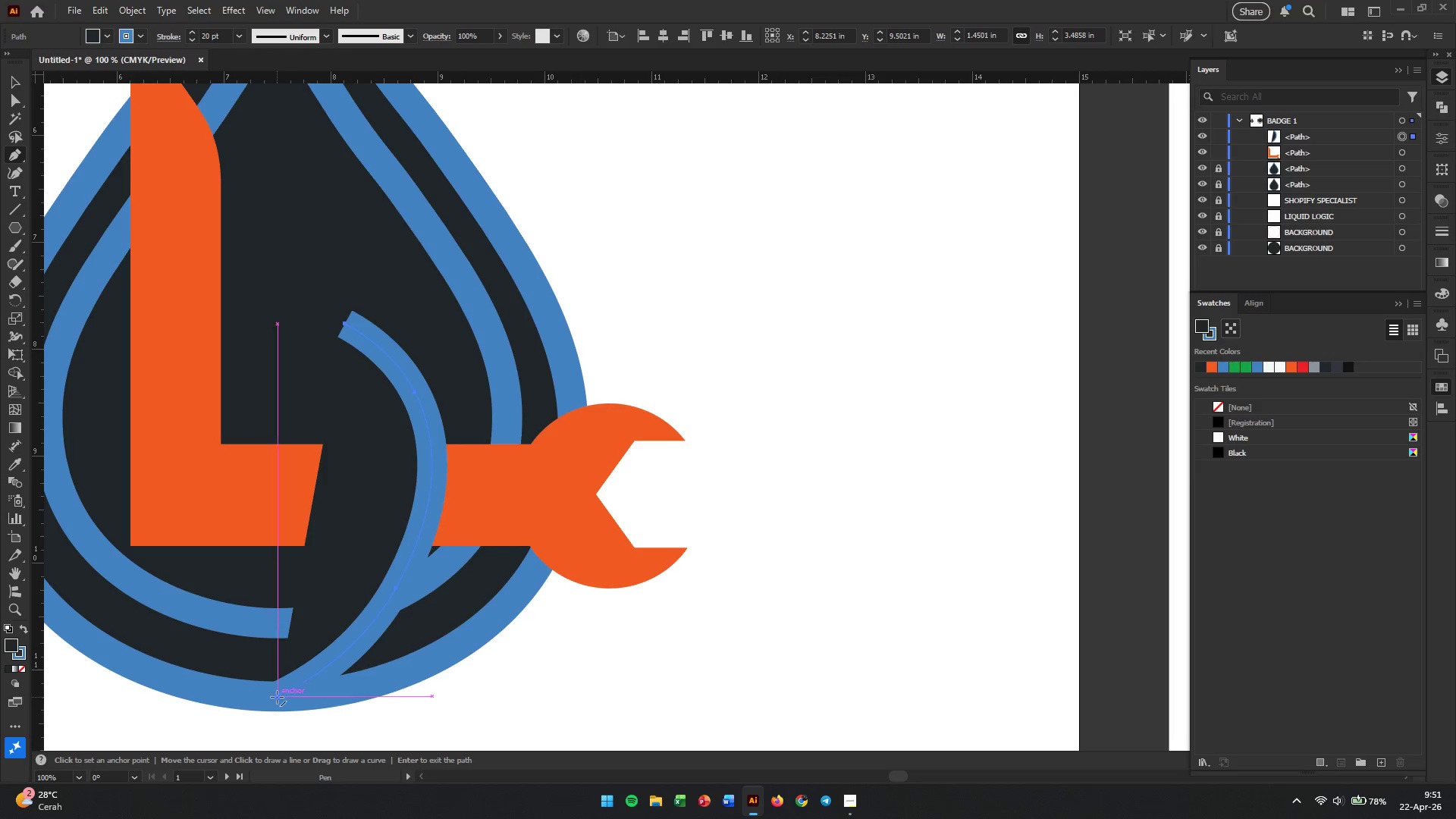 
left_click_drag(start_coordinate=[277, 694], to_coordinate=[247, 694])
 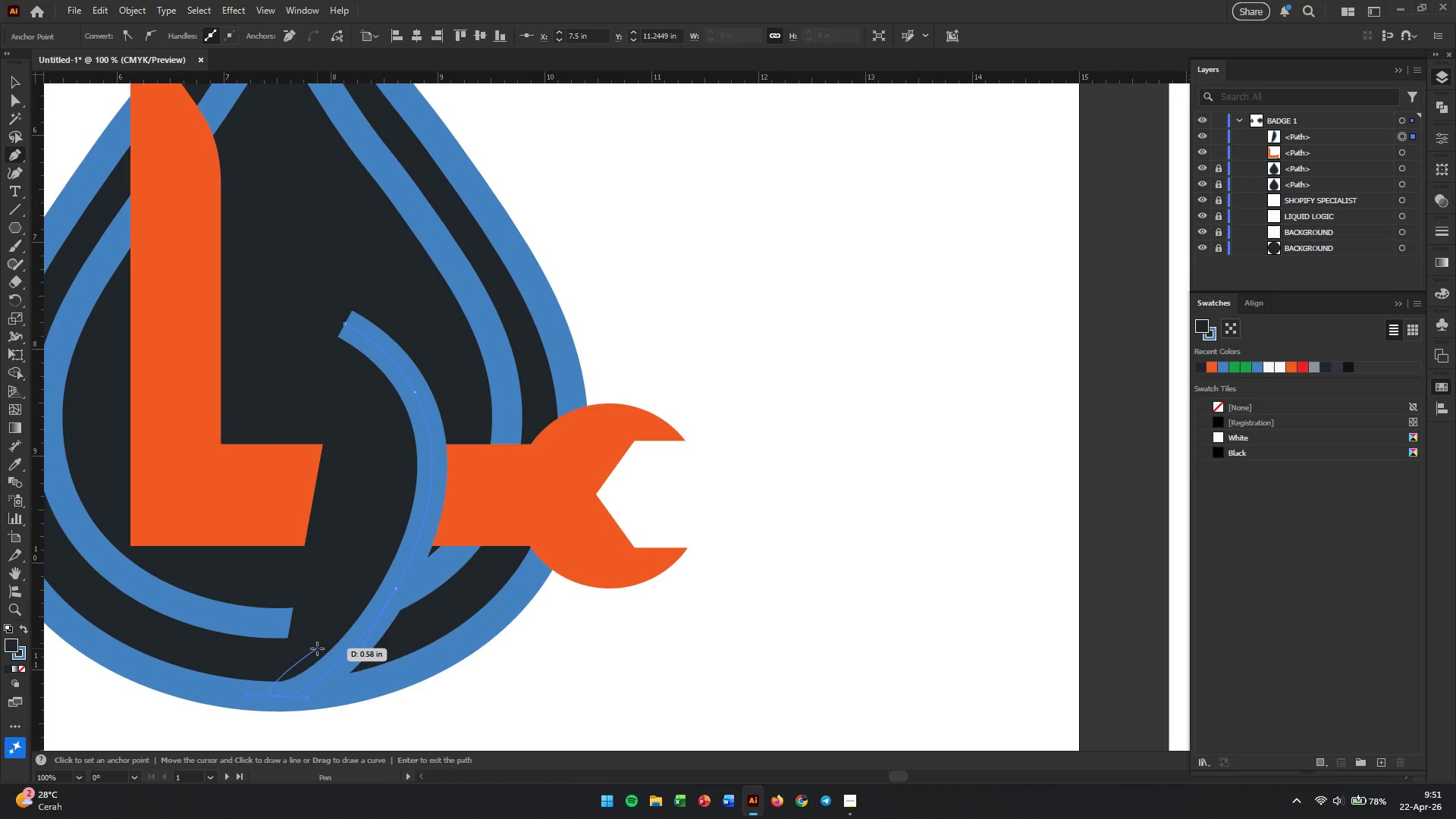 
key(Escape)
 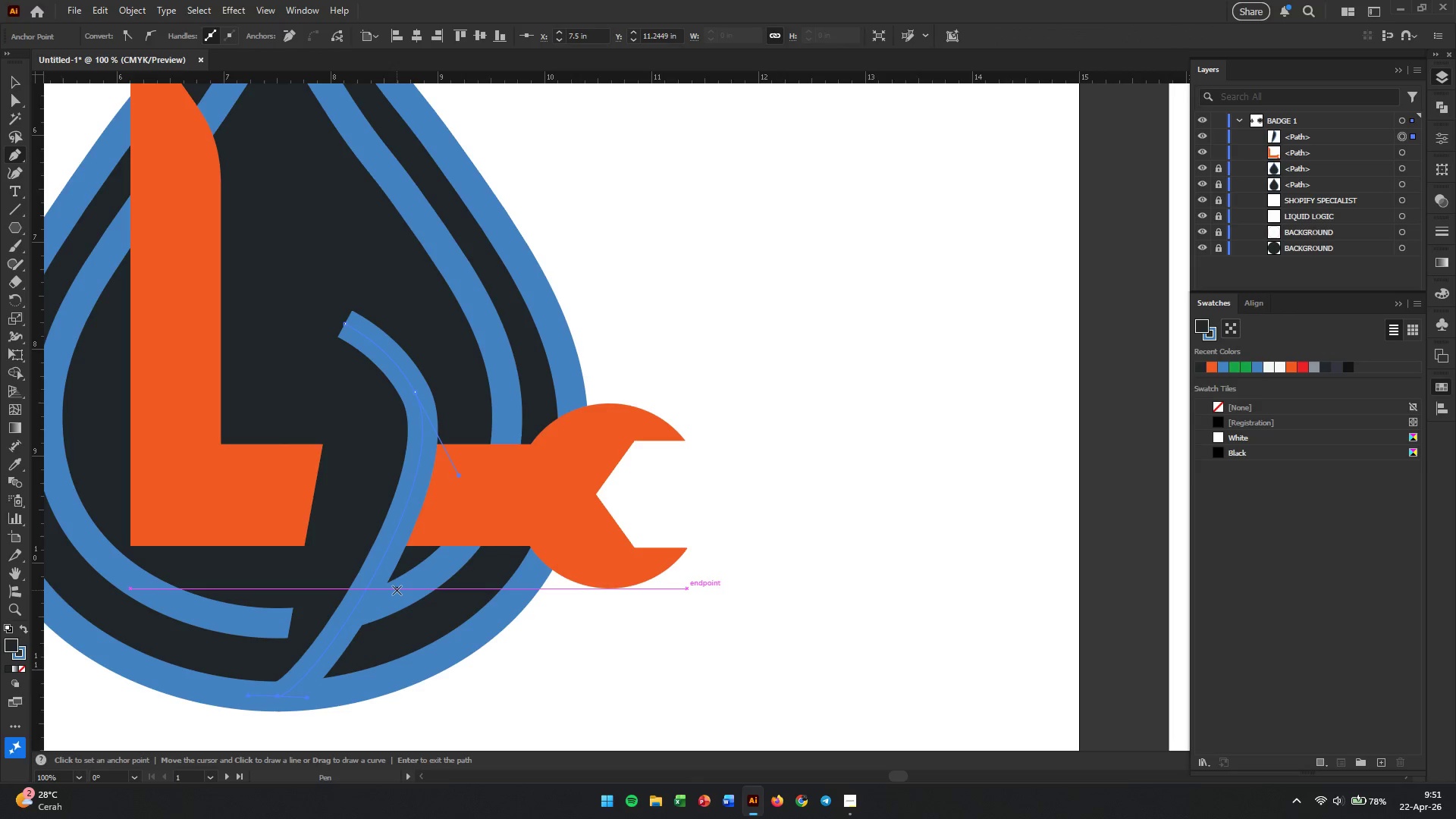 
key(Control+Z)
 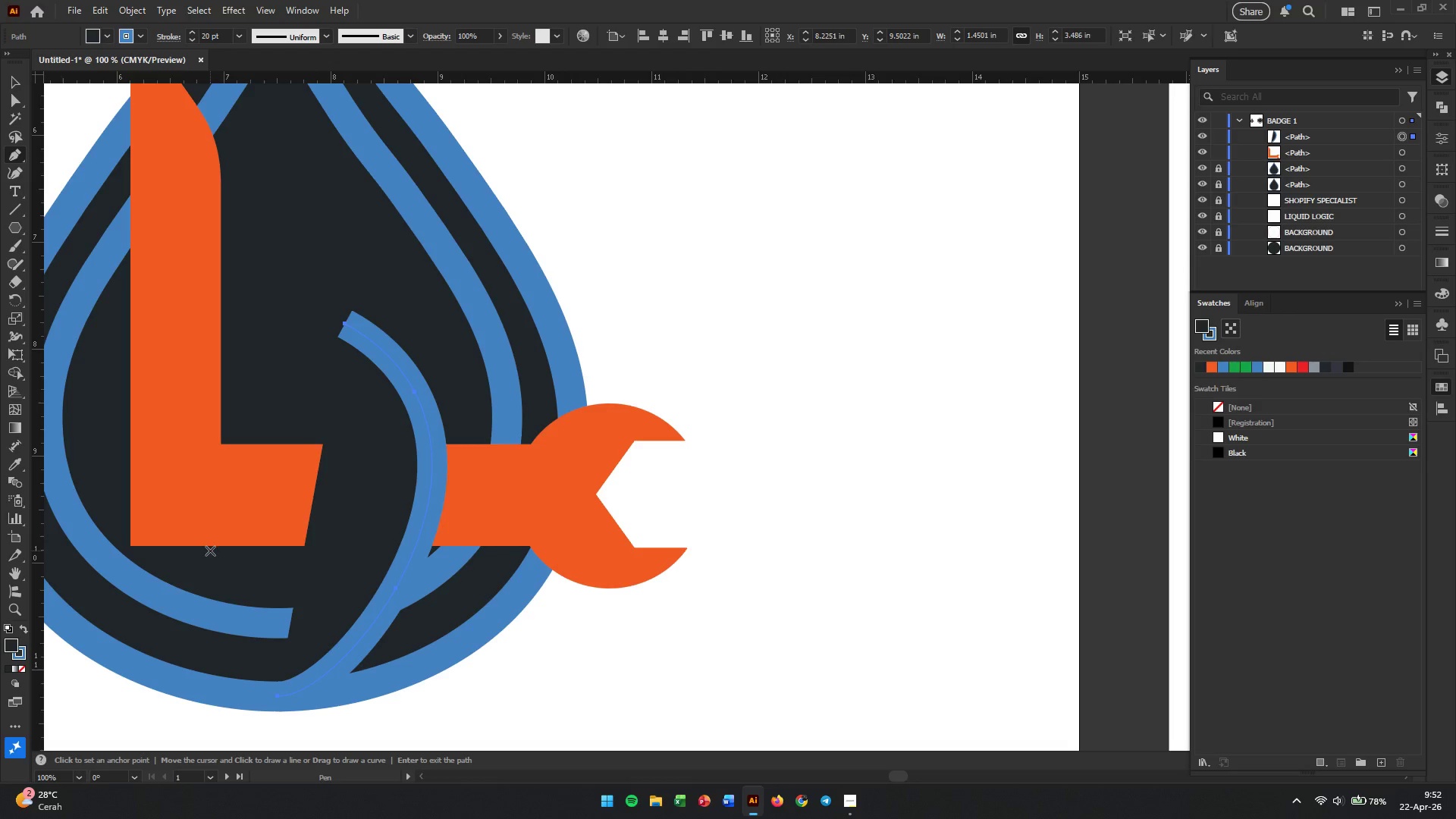 
key(A)
 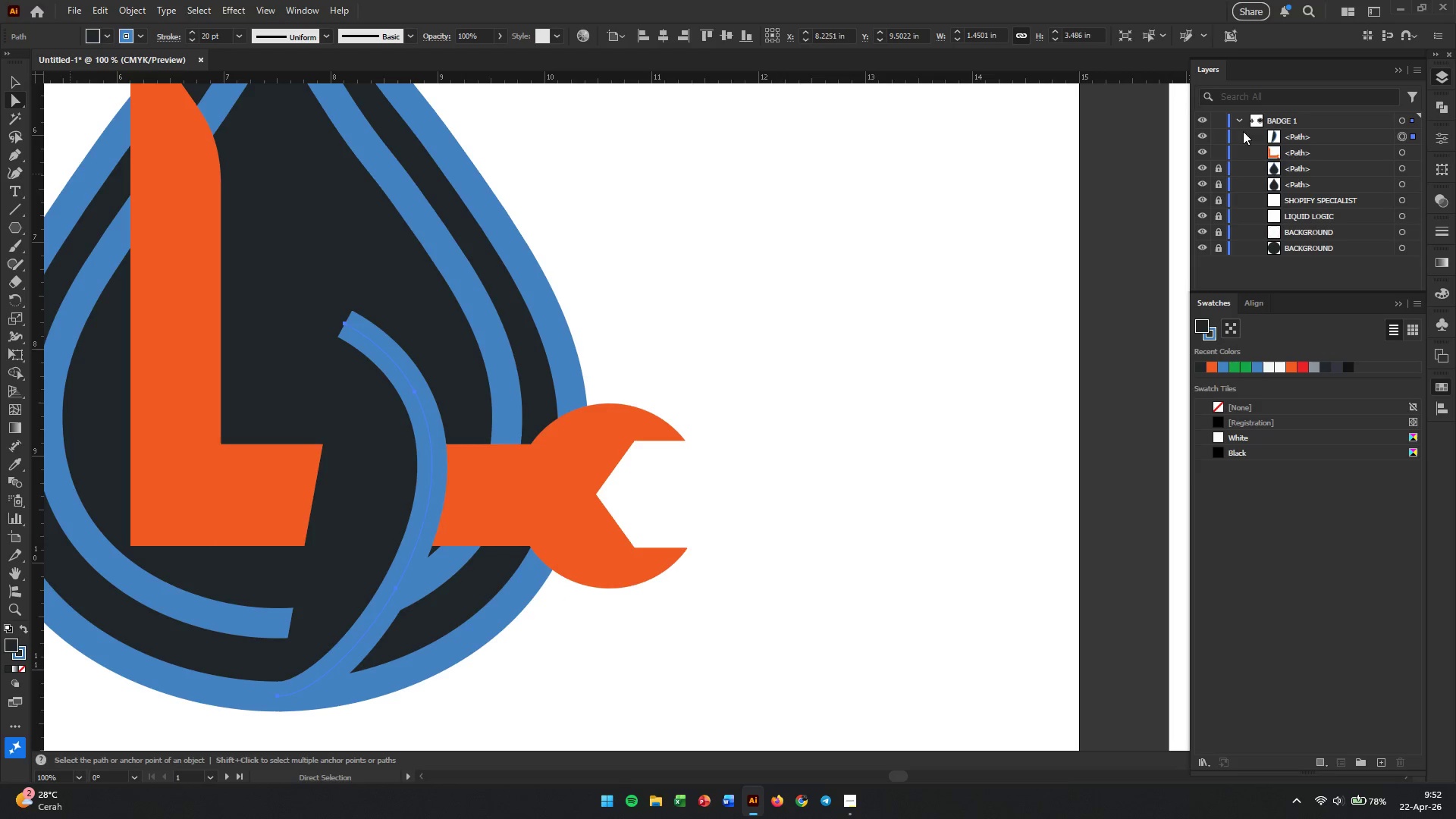 
double_click([1258, 118])
 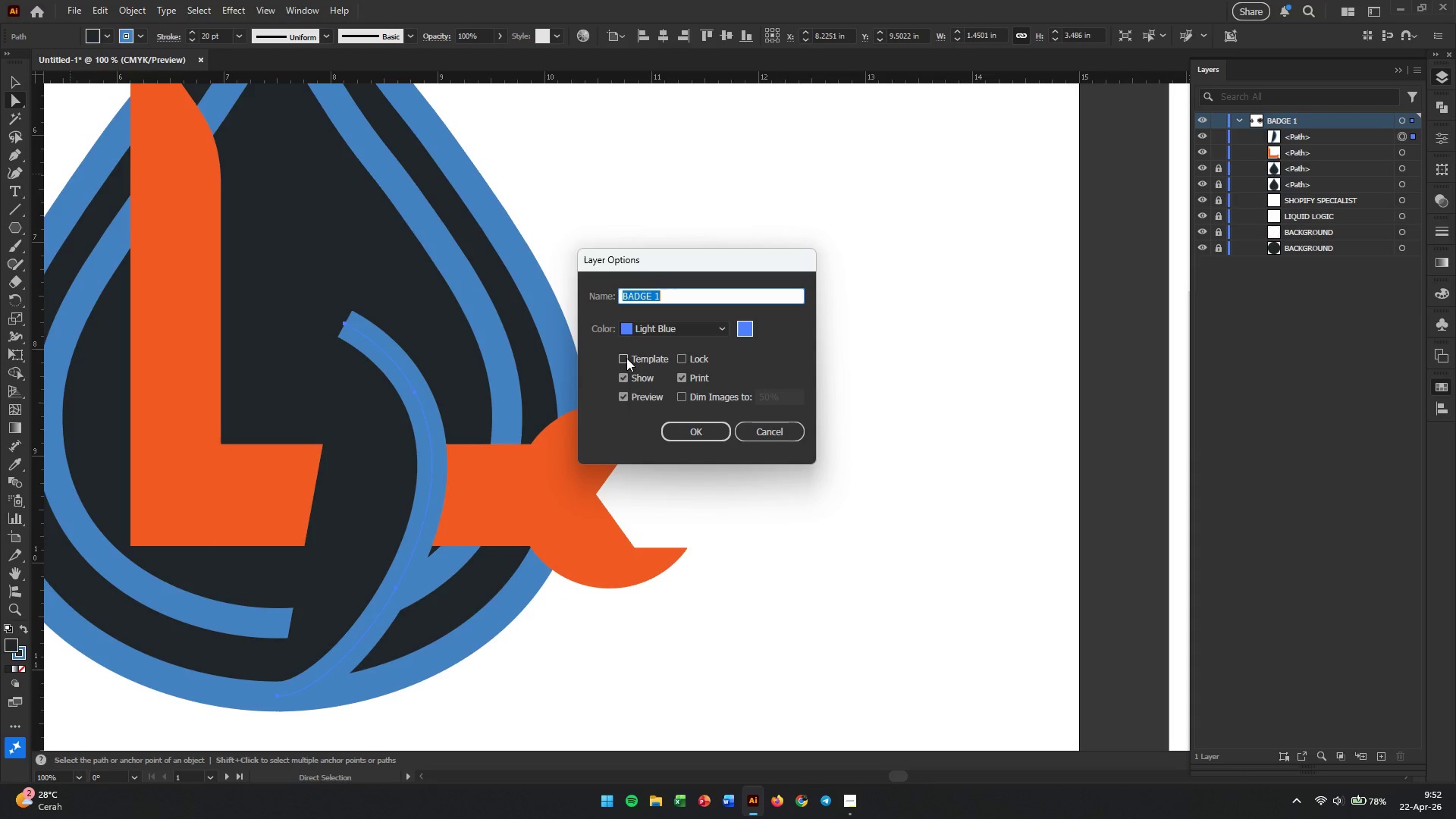 
left_click([669, 331])
 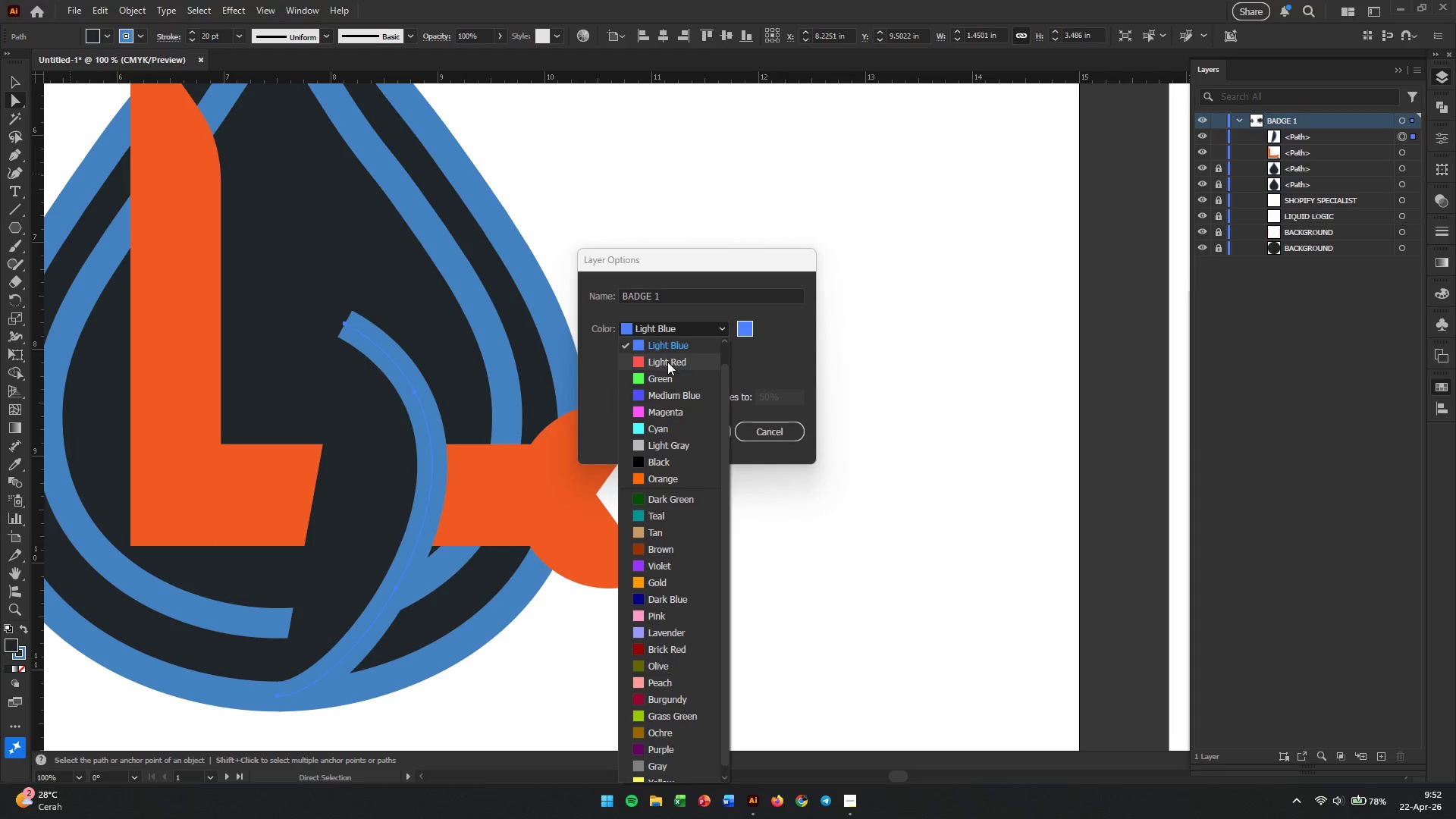 
left_click([667, 362])
 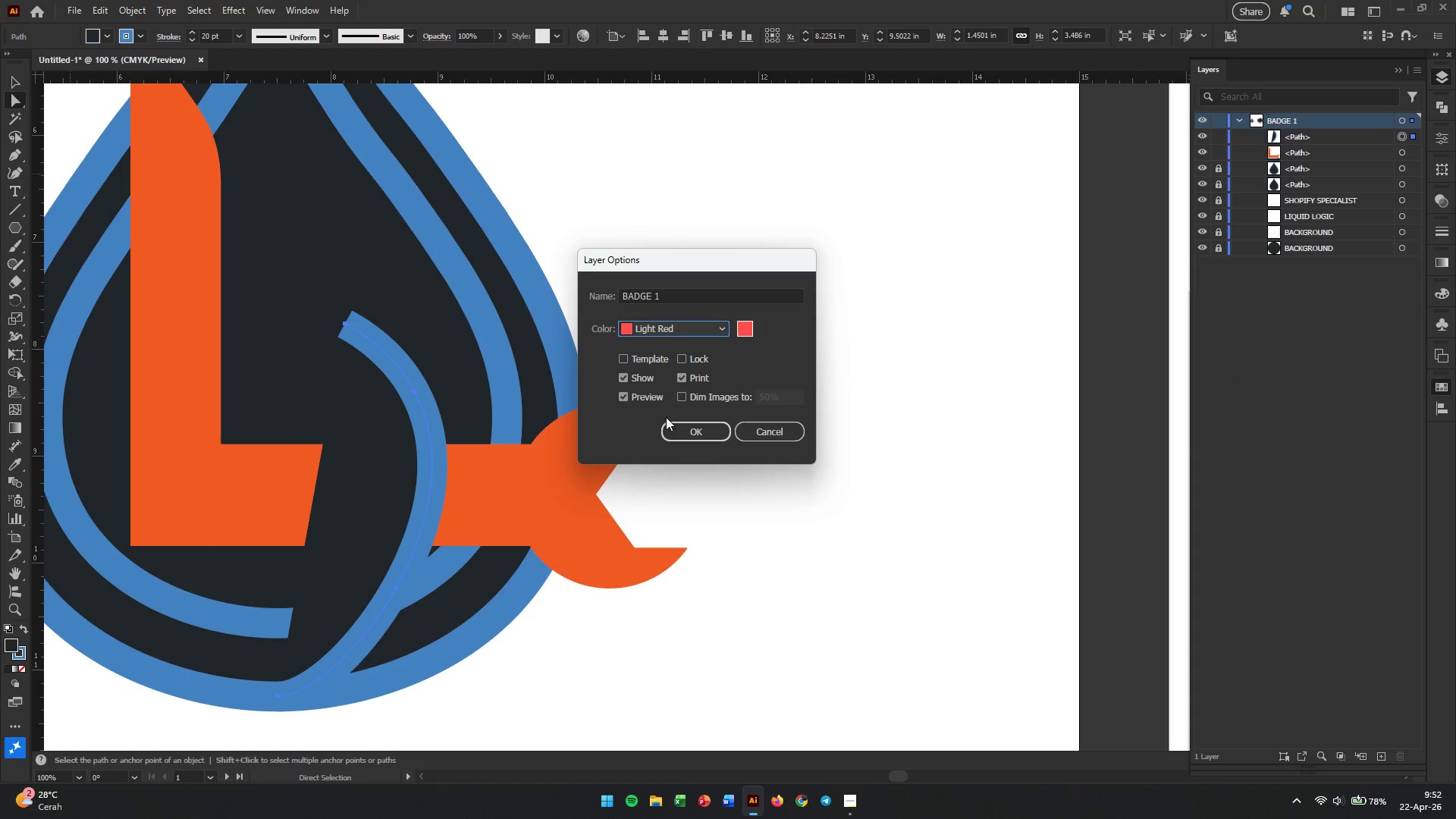 
left_click([695, 431])
 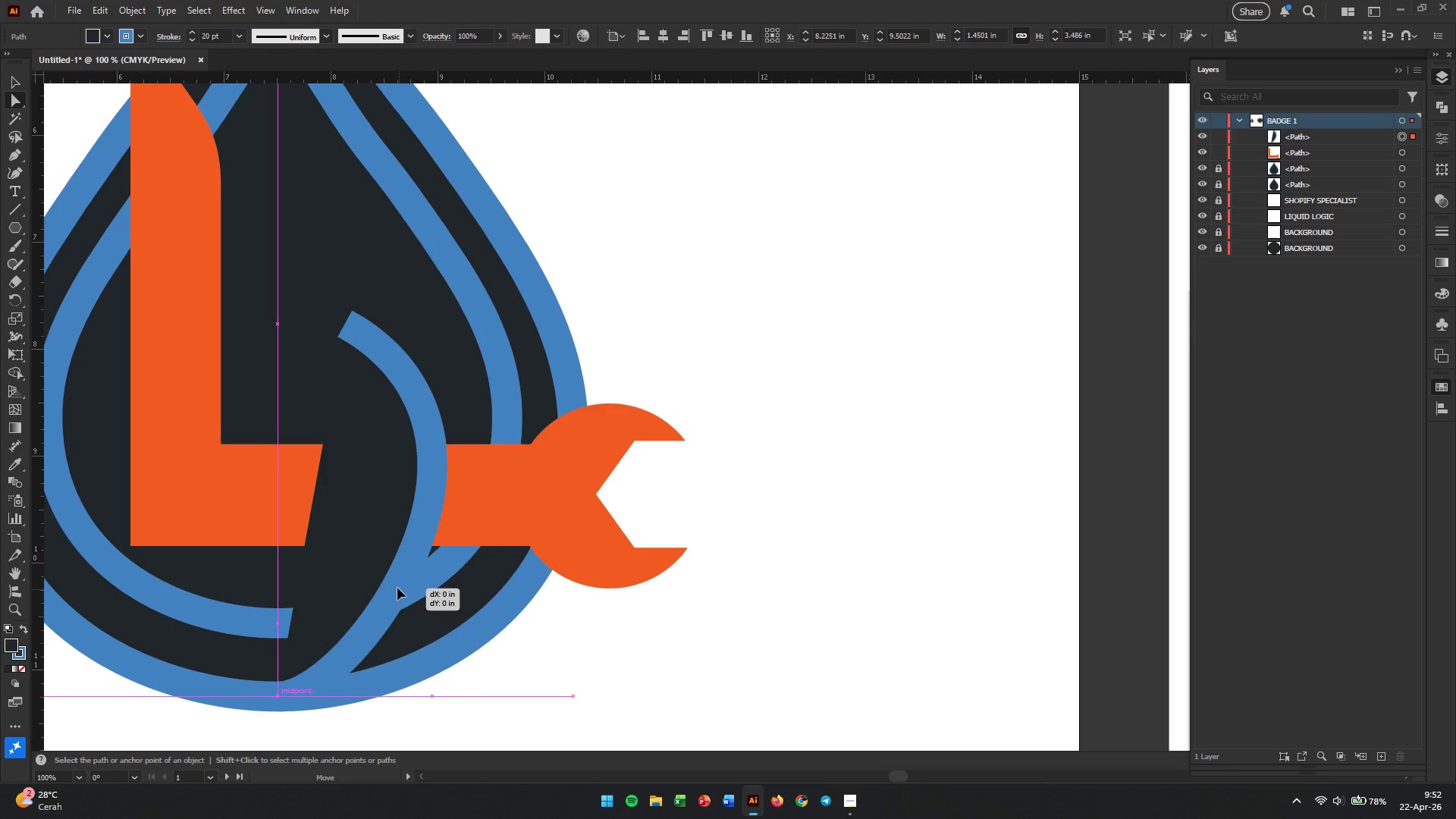 
wait(7.28)
 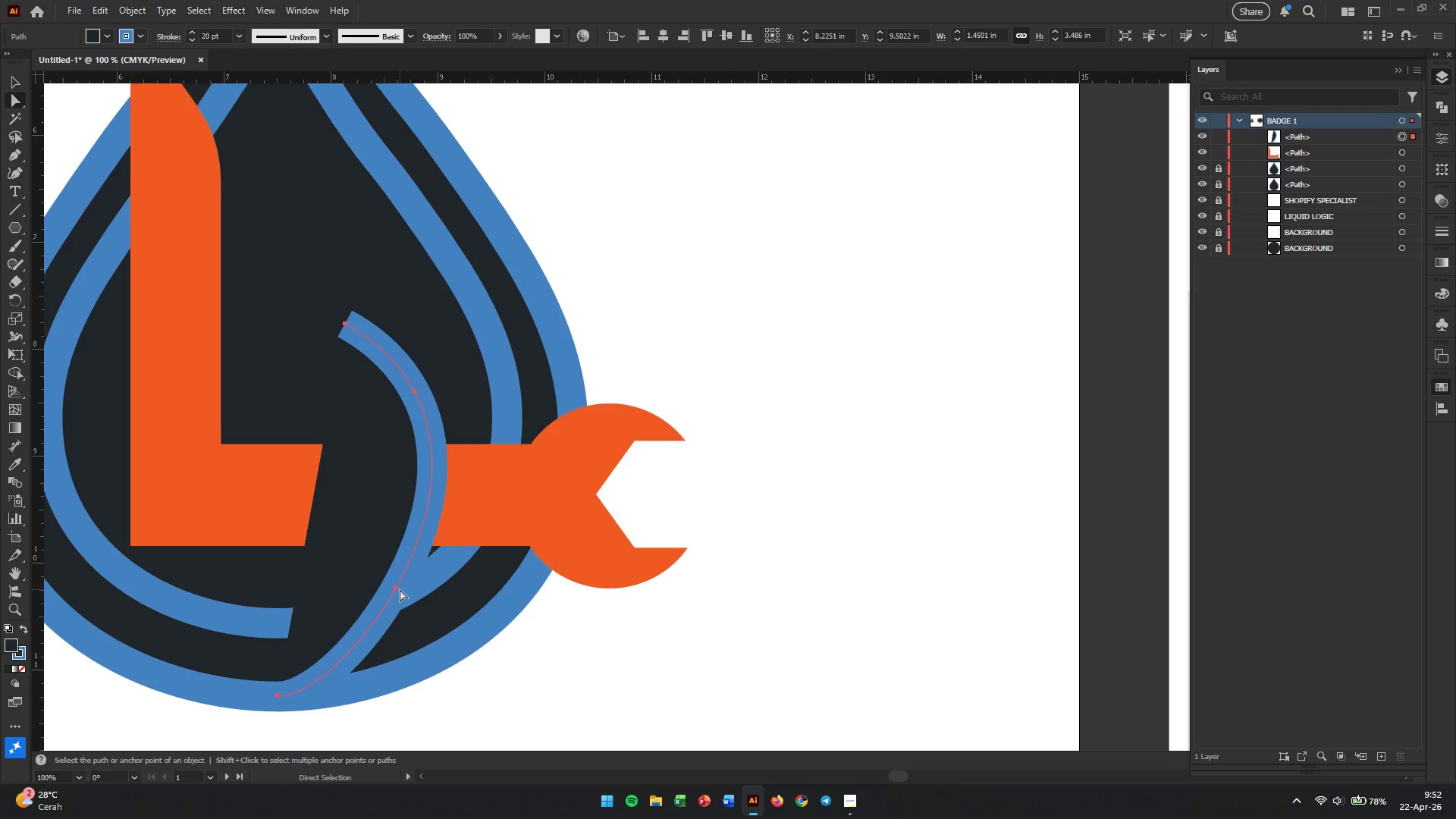 
key(Control+Z)
 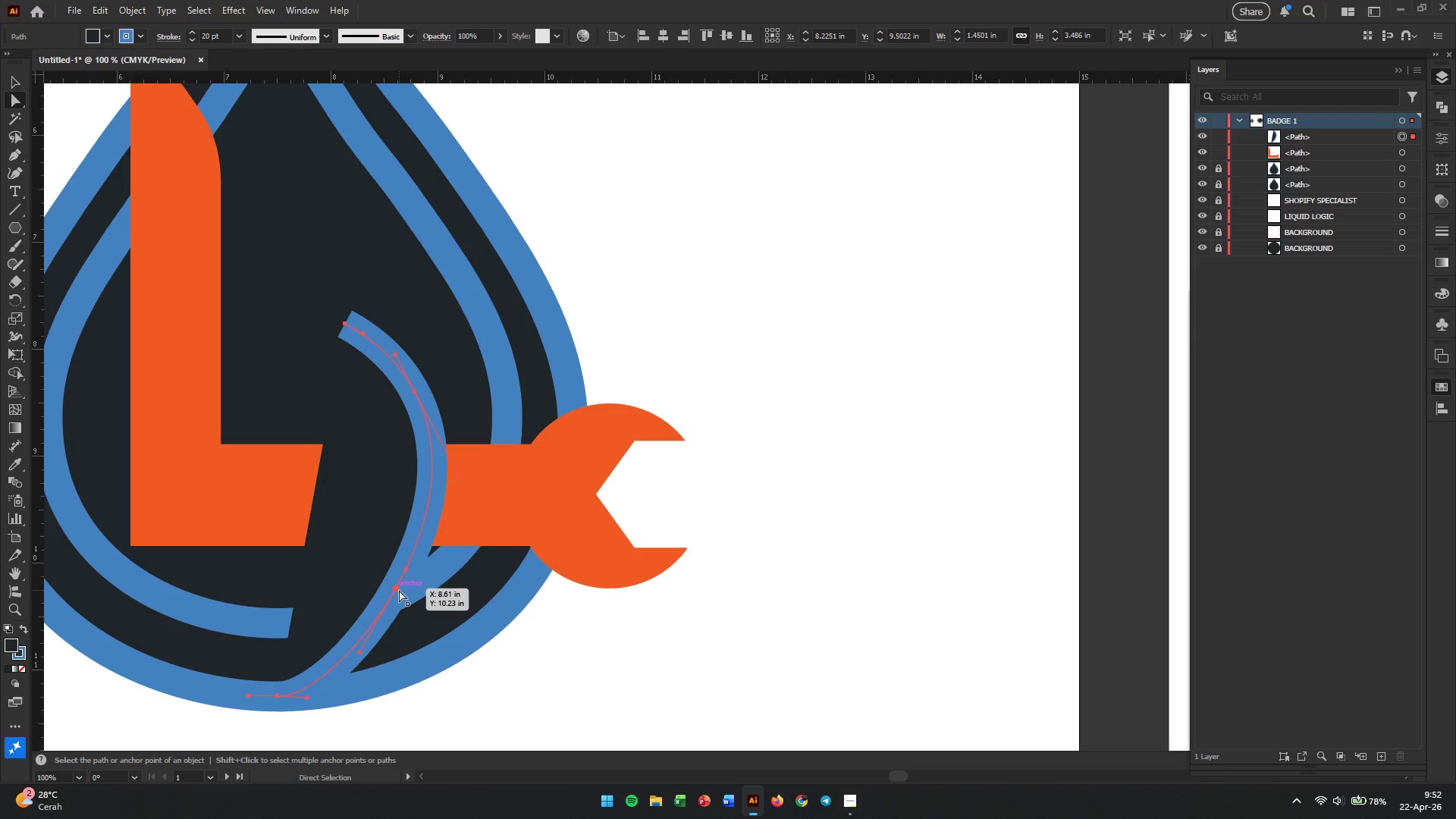 
left_click([397, 590])
 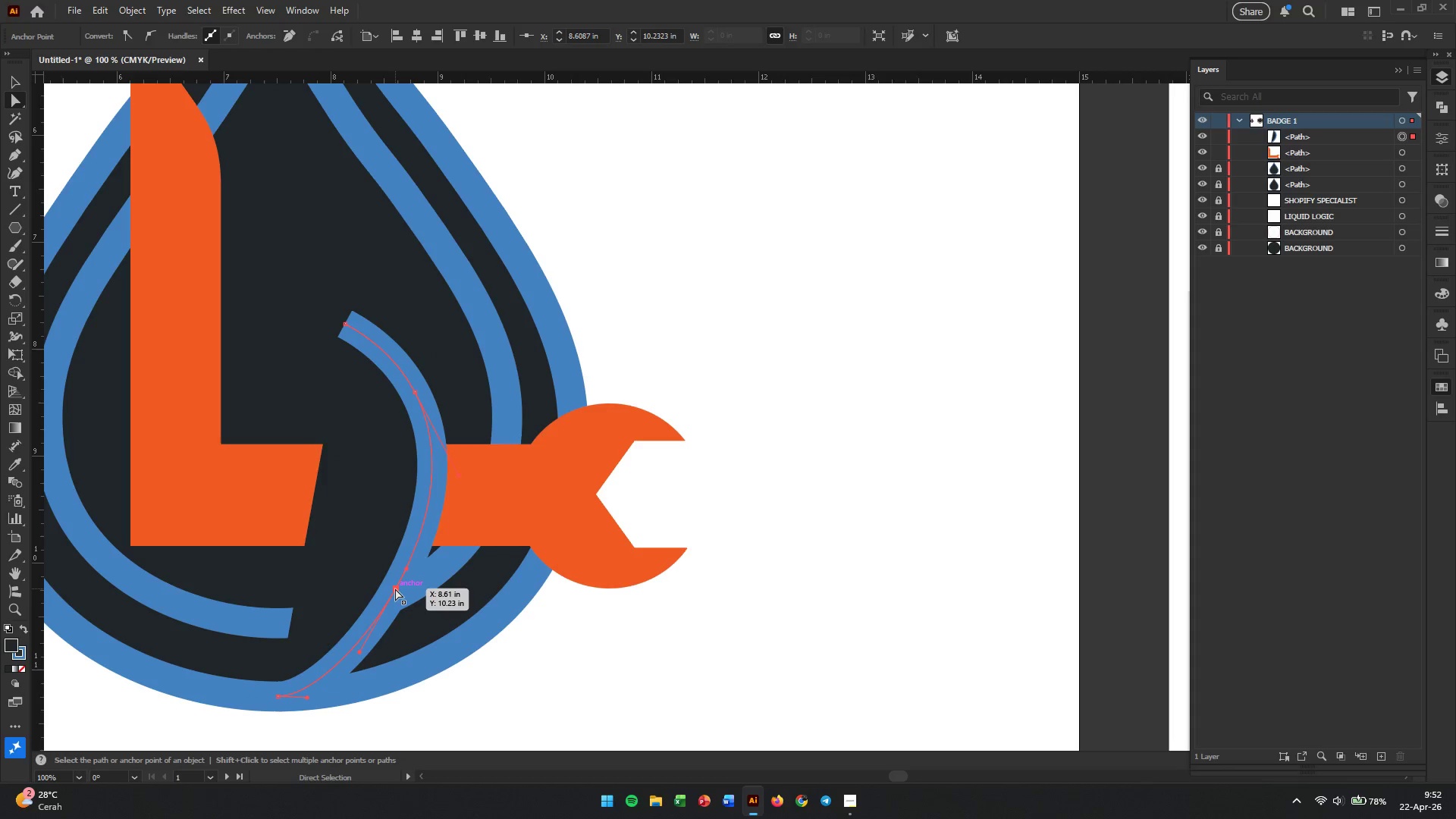 
left_click_drag(start_coordinate=[395, 589], to_coordinate=[436, 590])
 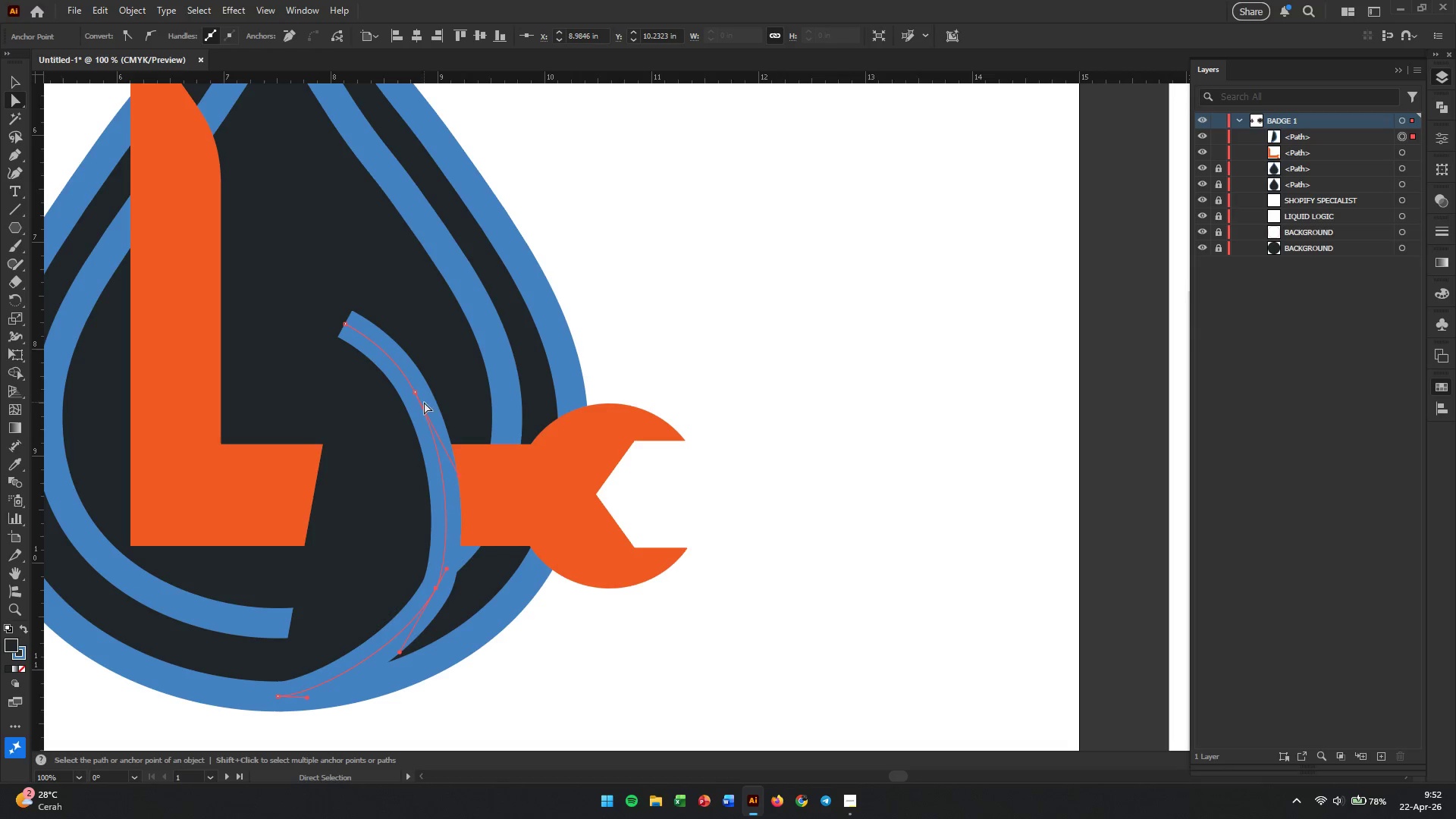 
left_click_drag(start_coordinate=[416, 396], to_coordinate=[423, 396])
 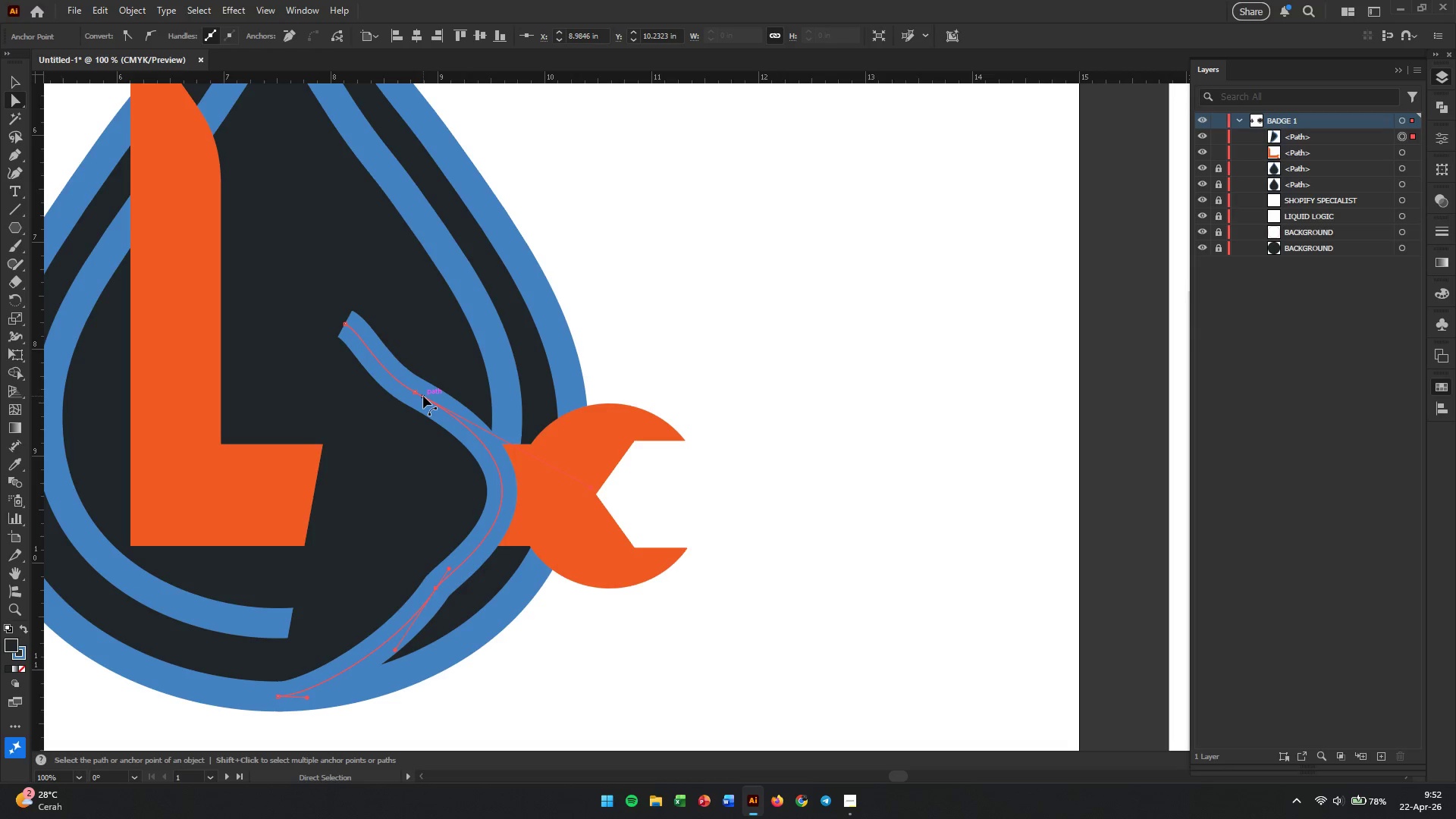 
key(Control+Z)
 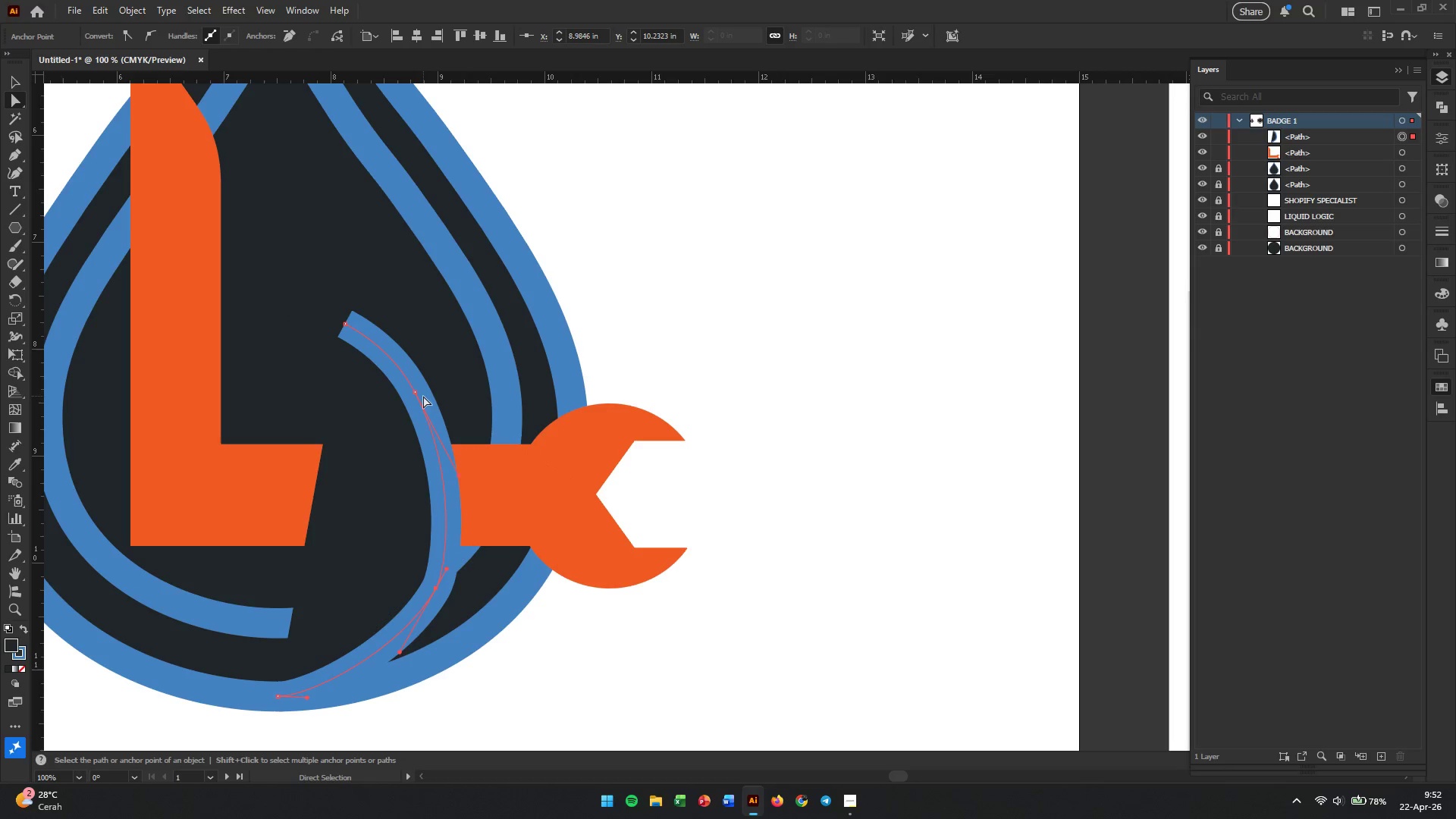 
hold_key(key=AltLeft, duration=0.34)
scroll: coordinate [423, 399], scroll_direction: up, amount: 3.0
 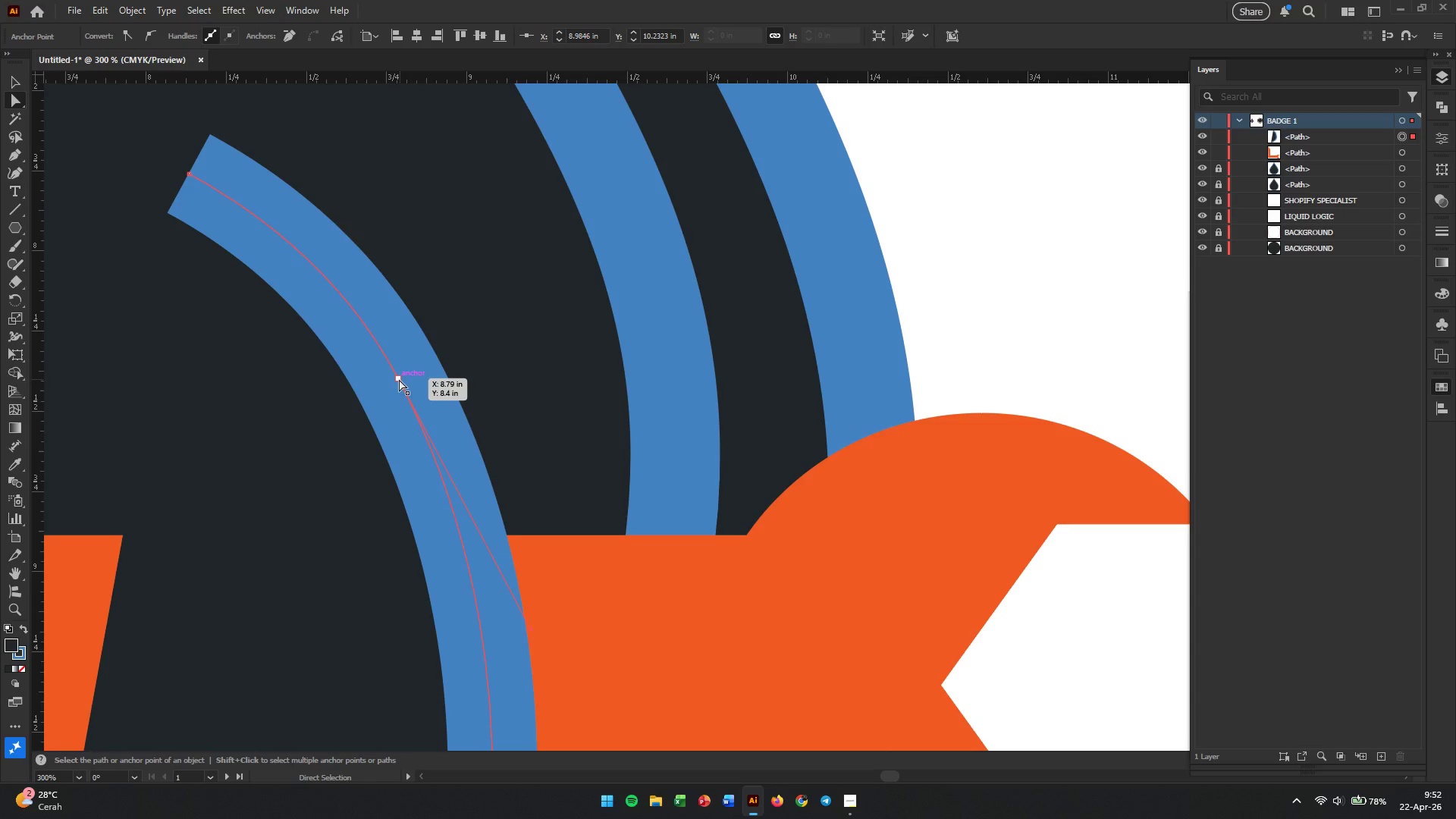 
left_click([399, 381])
 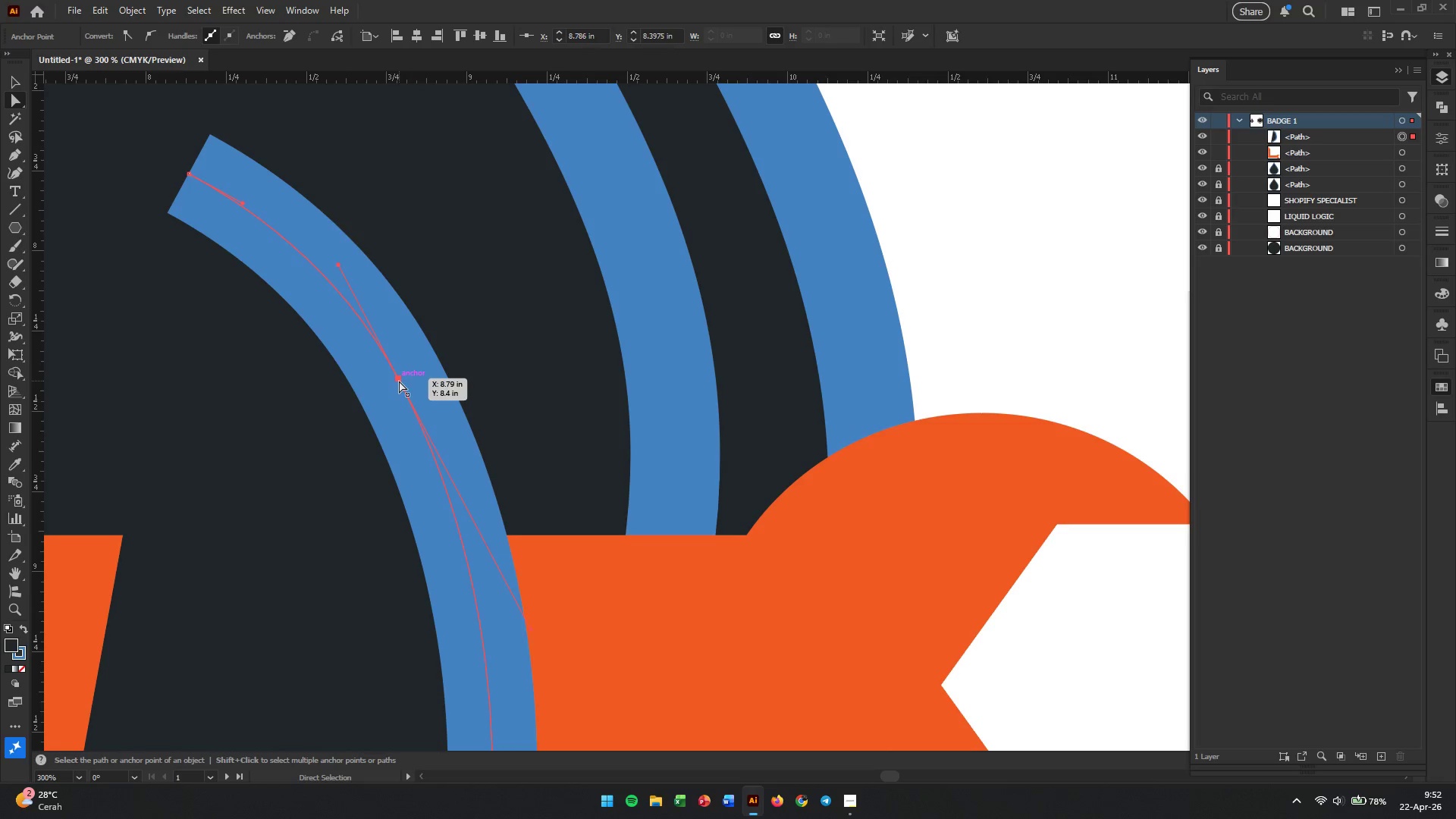 
left_click_drag(start_coordinate=[399, 381], to_coordinate=[423, 377])
 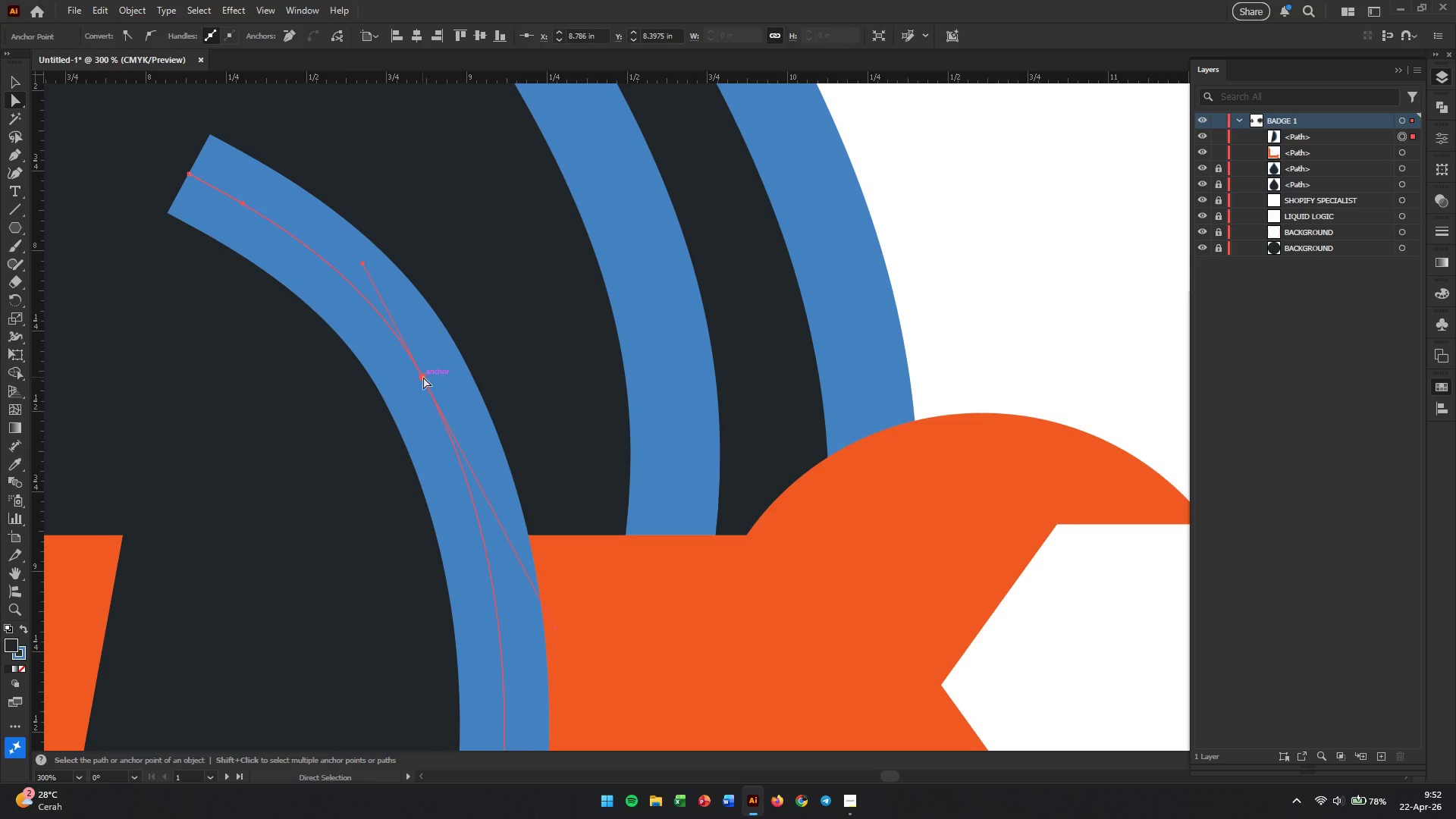 
hold_key(key=AltLeft, duration=0.88)
scroll: coordinate [441, 435], scroll_direction: down, amount: 3.0
 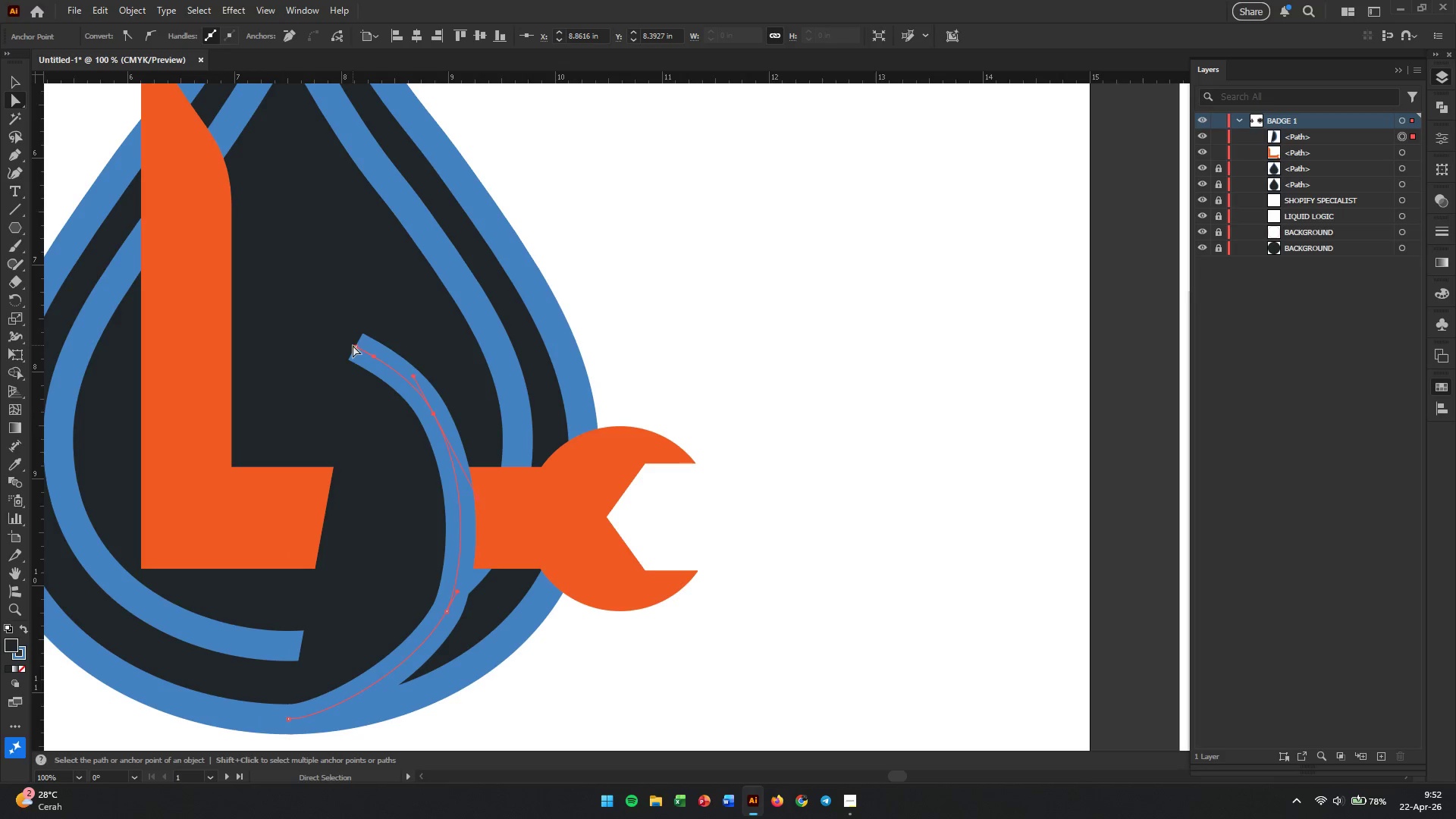 
left_click([356, 345])
 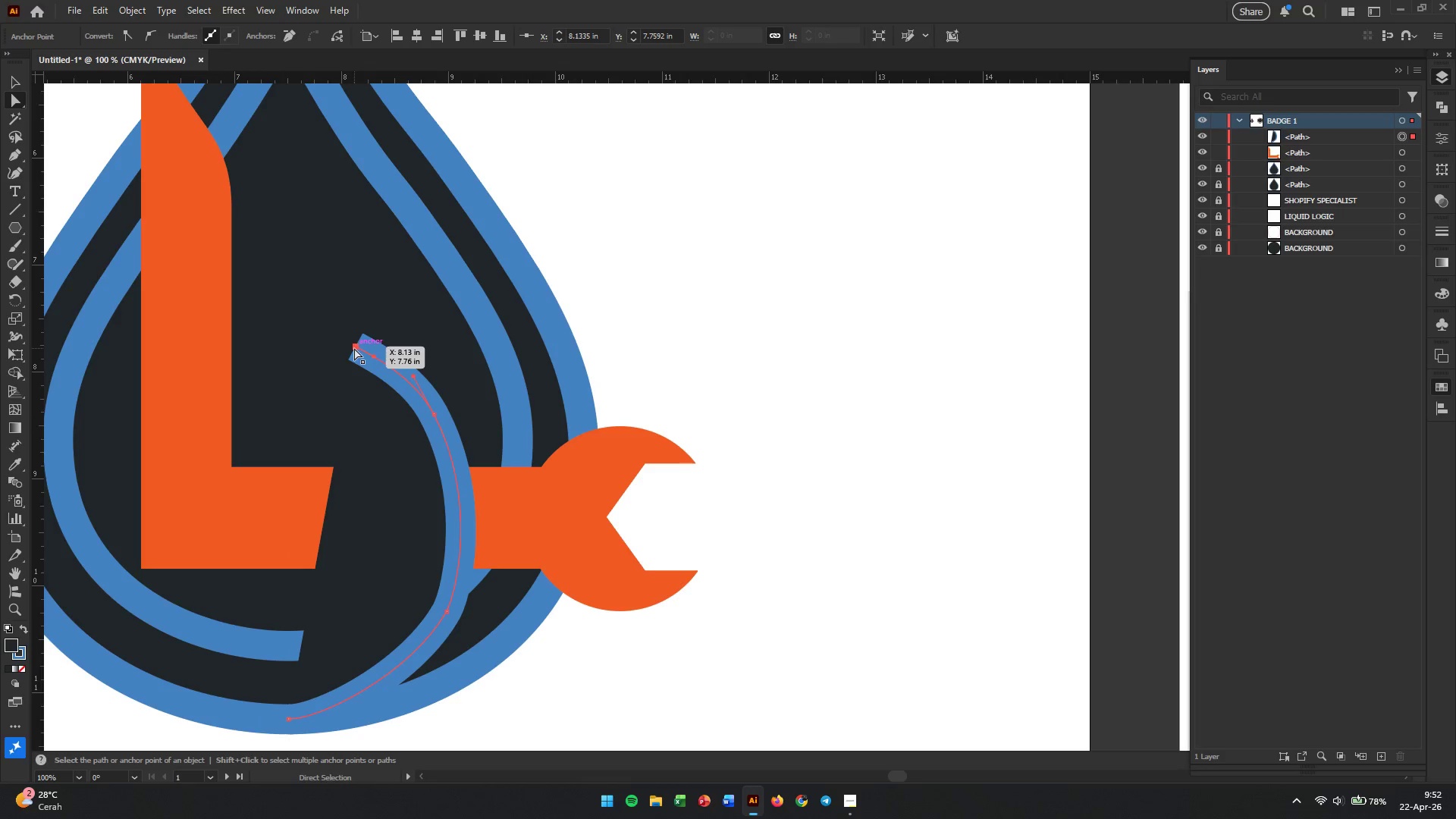 
left_click_drag(start_coordinate=[354, 348], to_coordinate=[340, 348])
 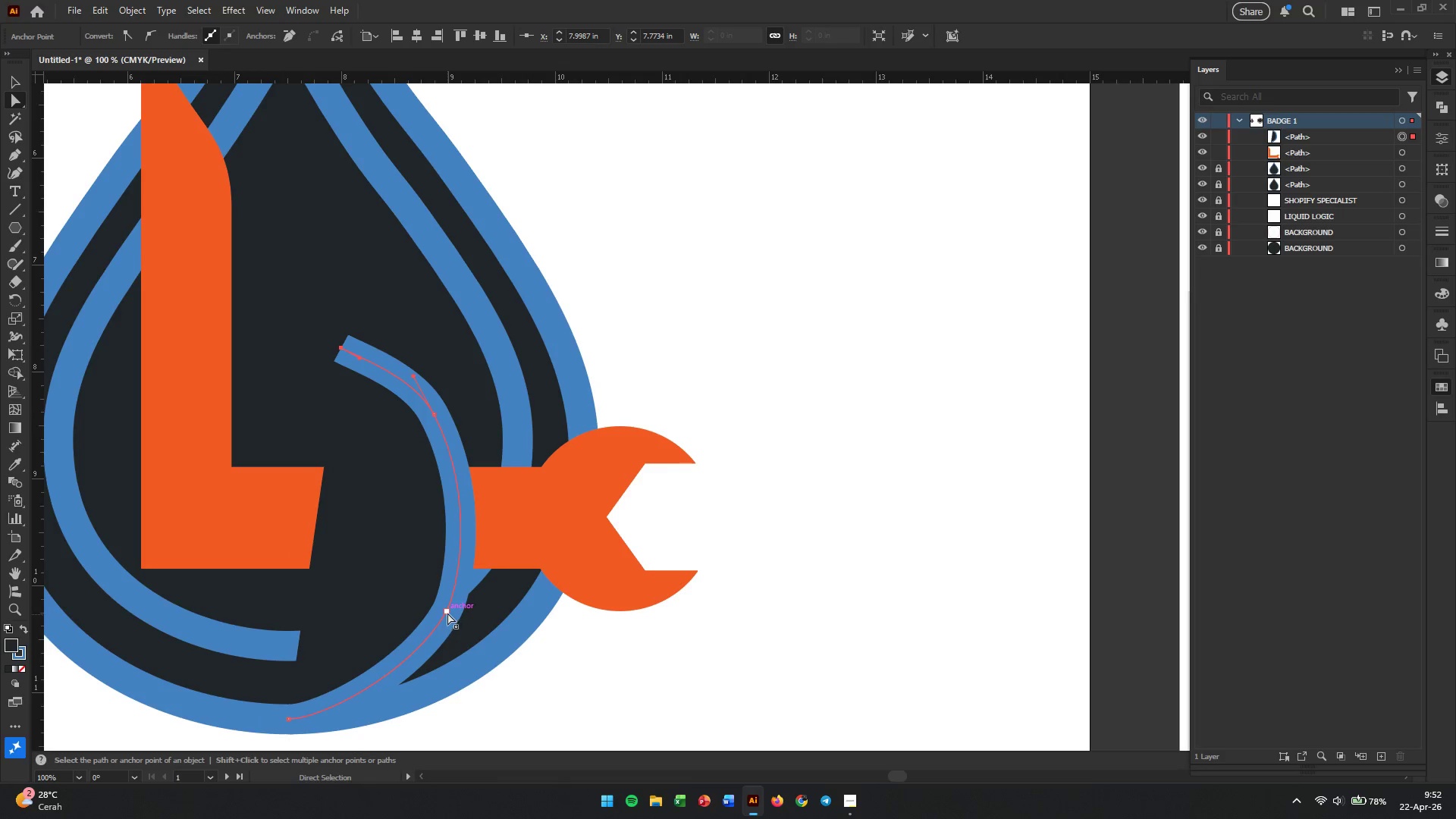 
left_click_drag(start_coordinate=[445, 609], to_coordinate=[453, 603])
 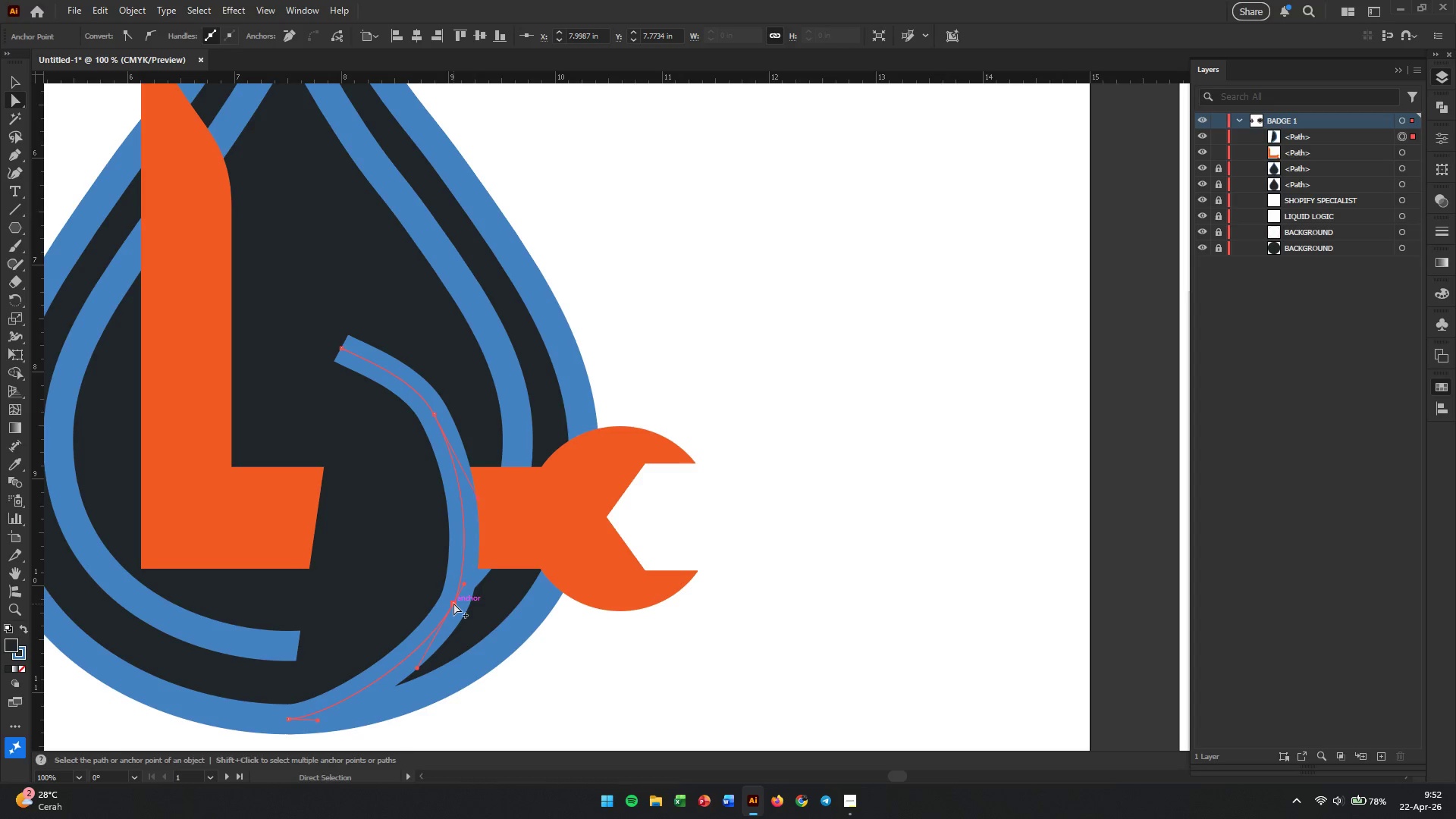 
hold_key(key=AltLeft, duration=1.22)
scroll: coordinate [453, 603], scroll_direction: down, amount: 2.0
 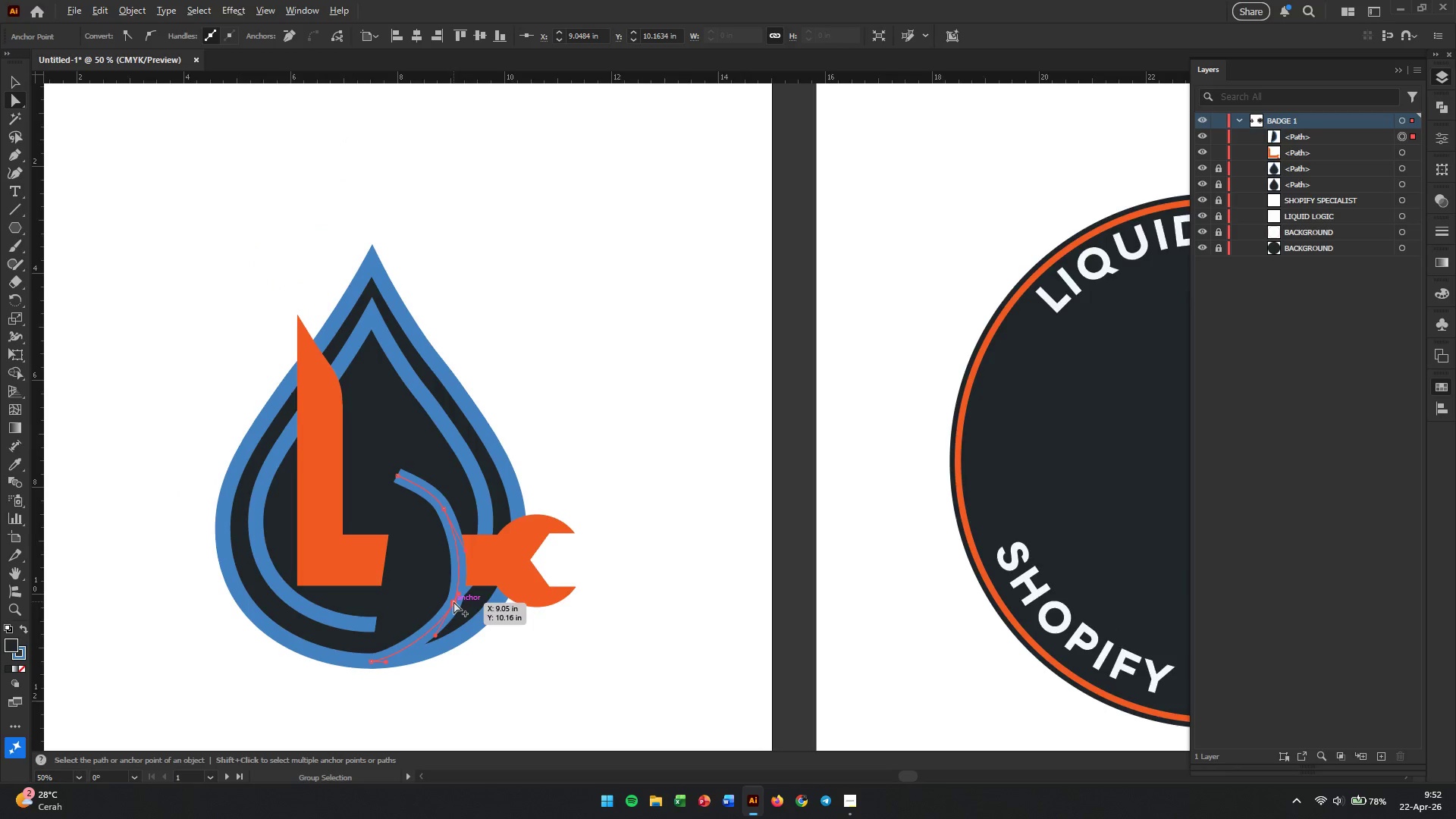 
scroll: coordinate [453, 598], scroll_direction: up, amount: 2.0
 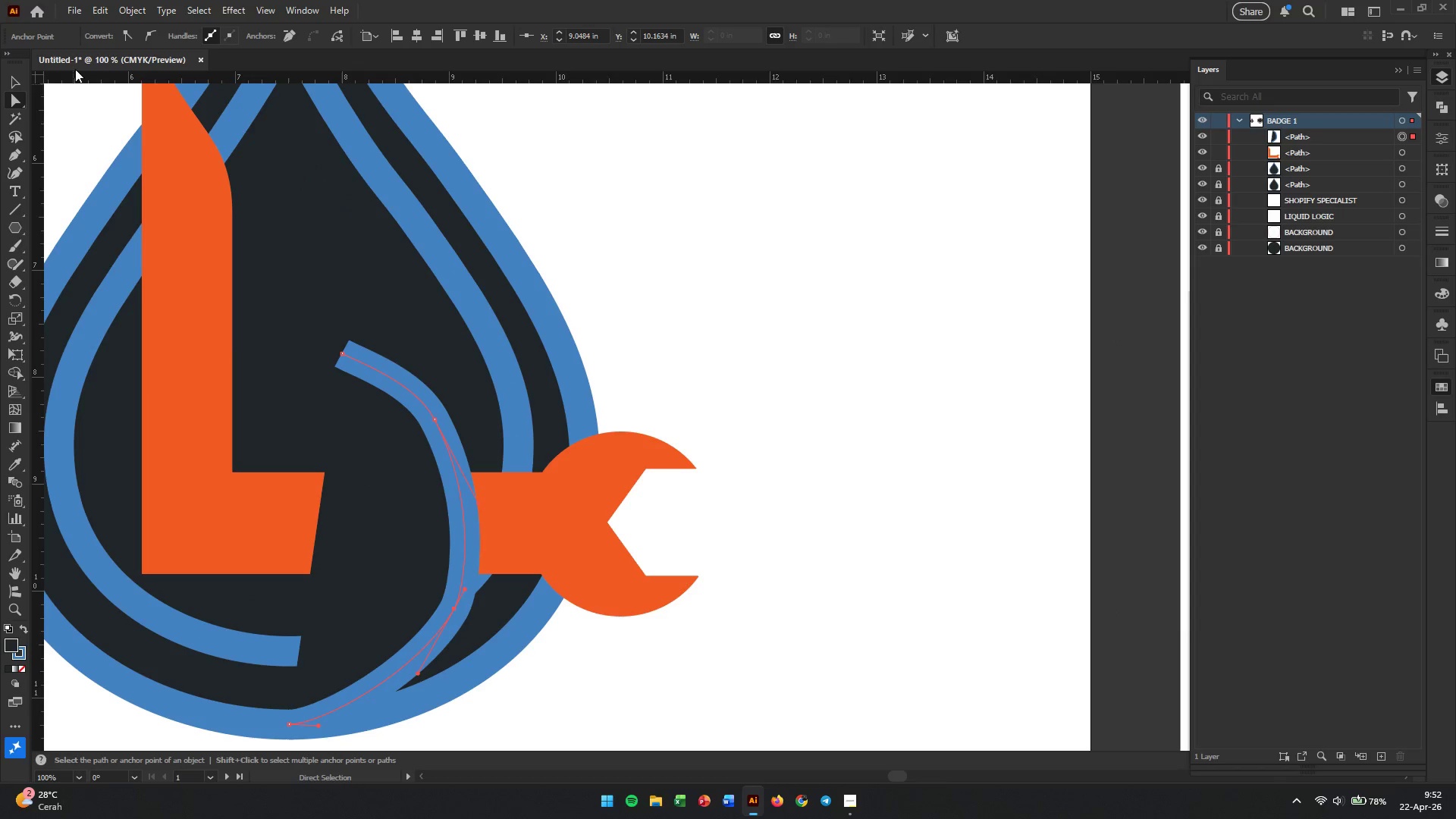 
wait(6.23)
 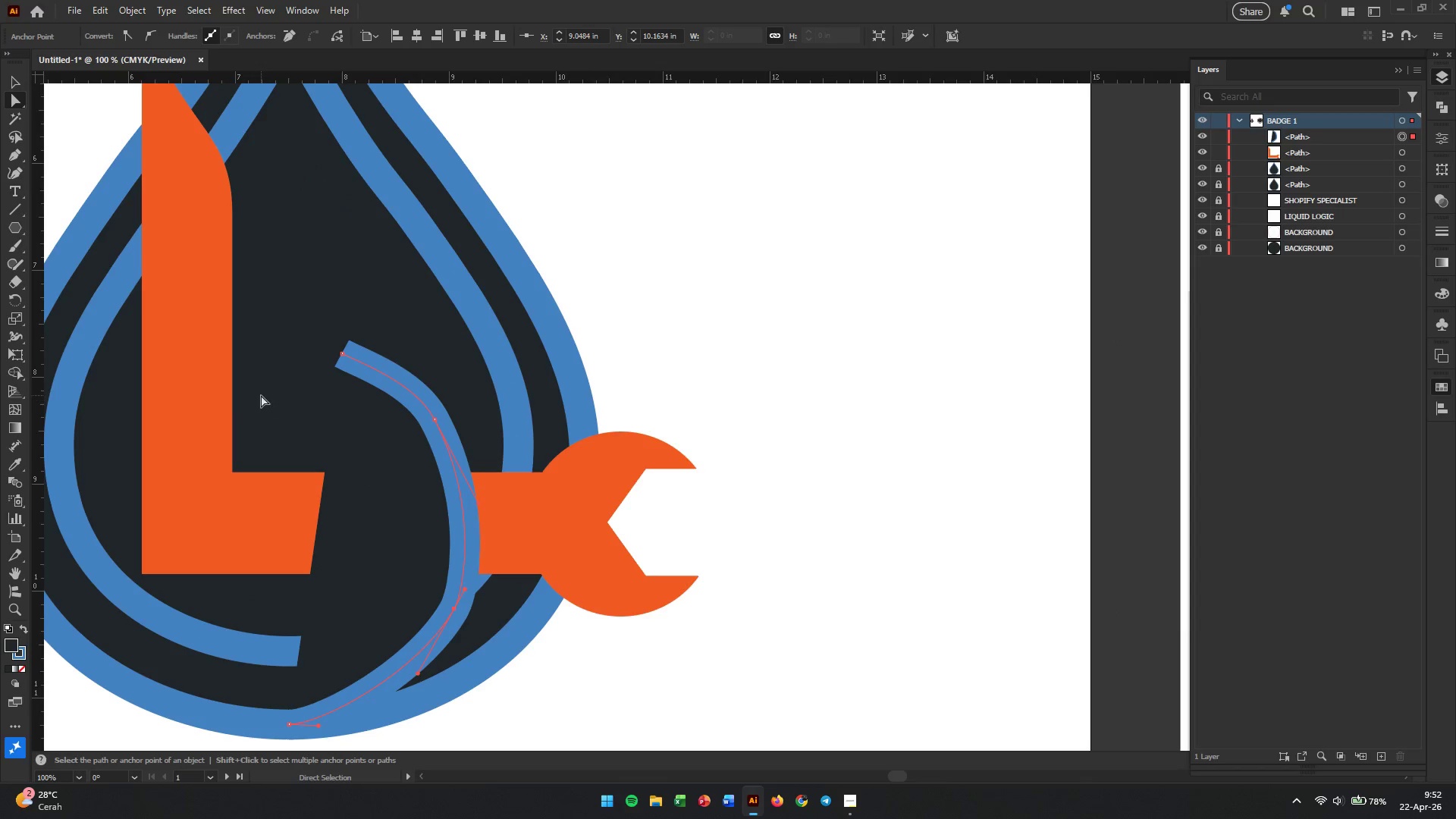 
left_click([20, 89])
 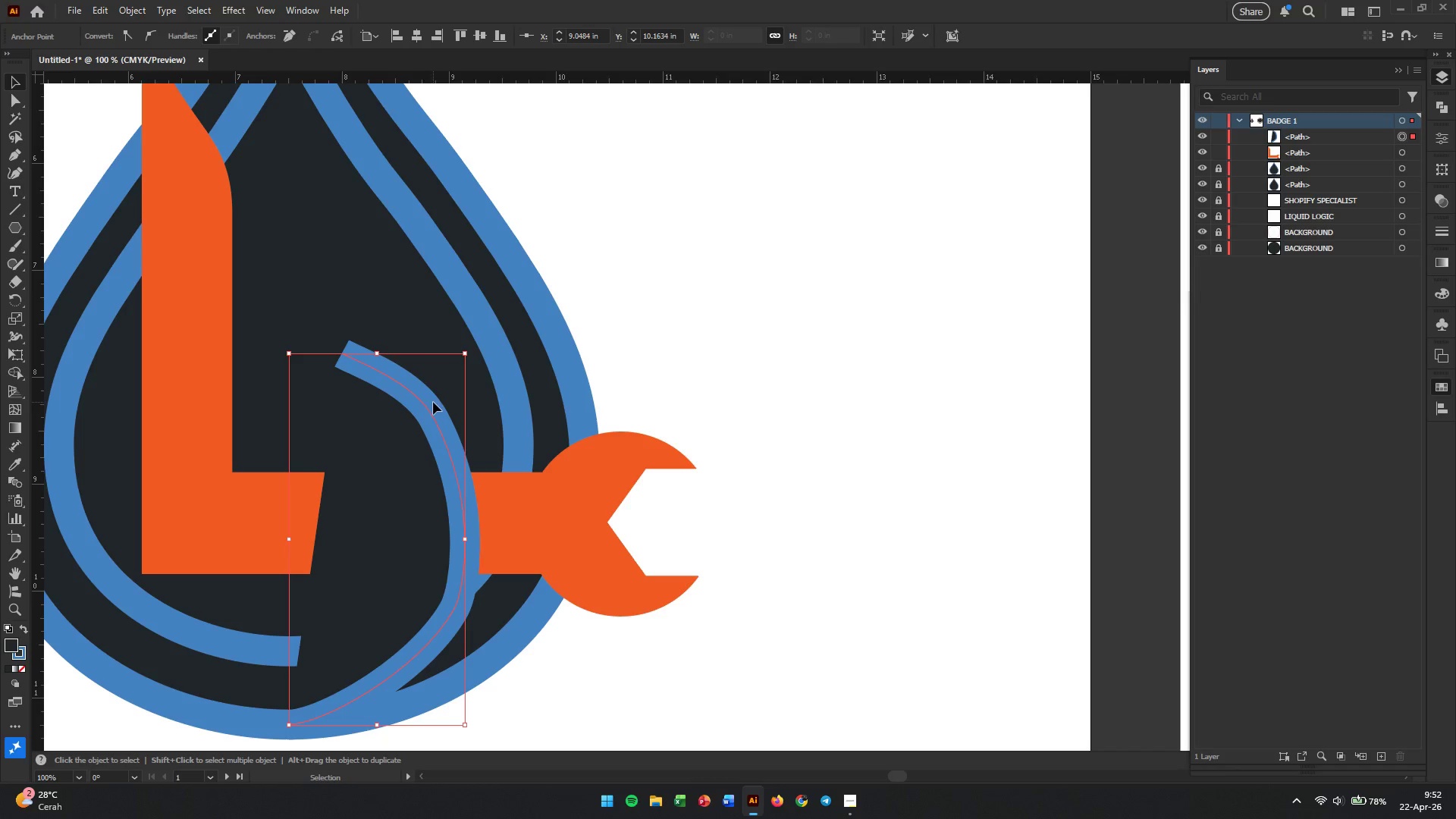 
left_click([431, 416])
 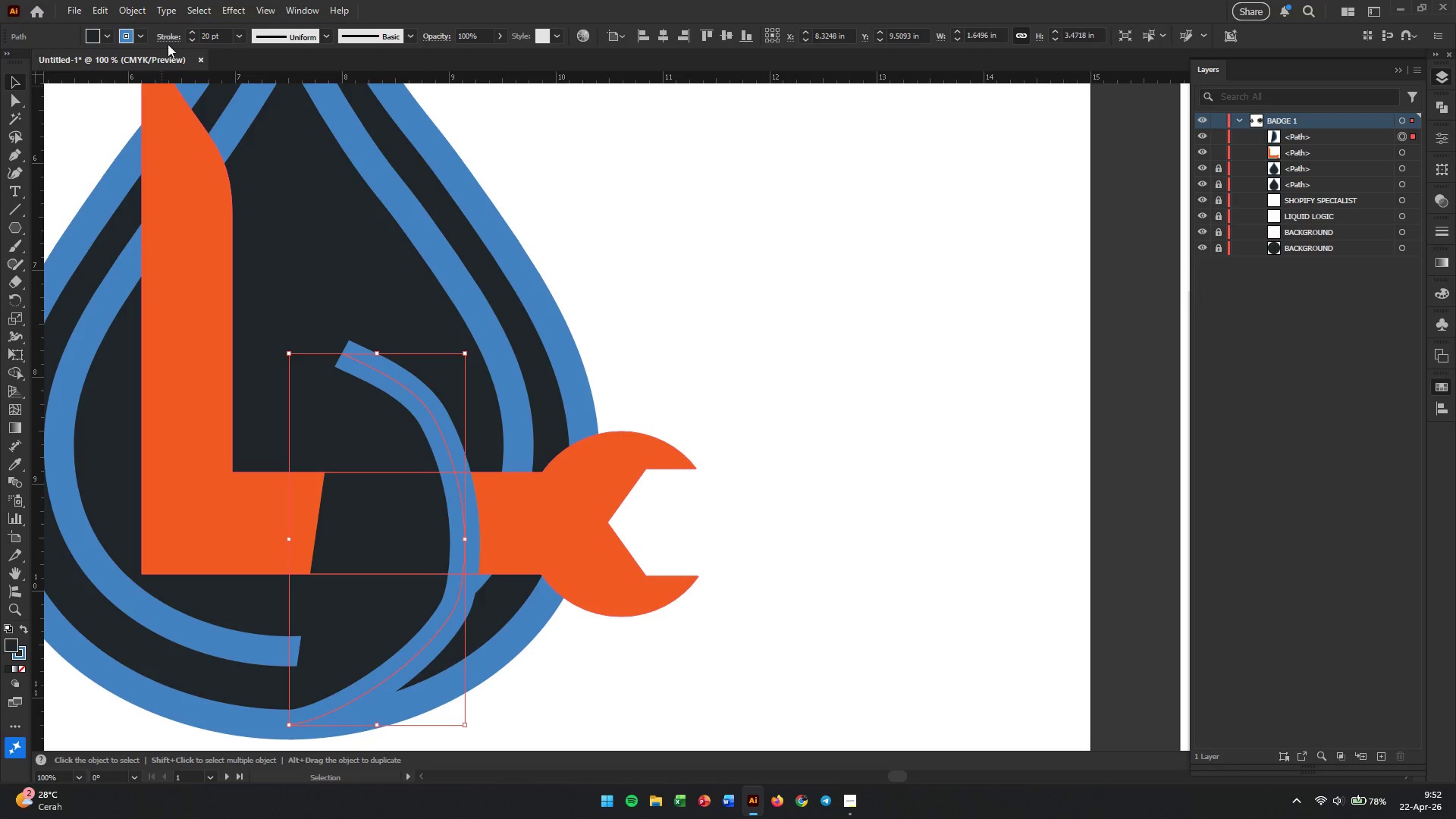 
left_click([166, 37])
 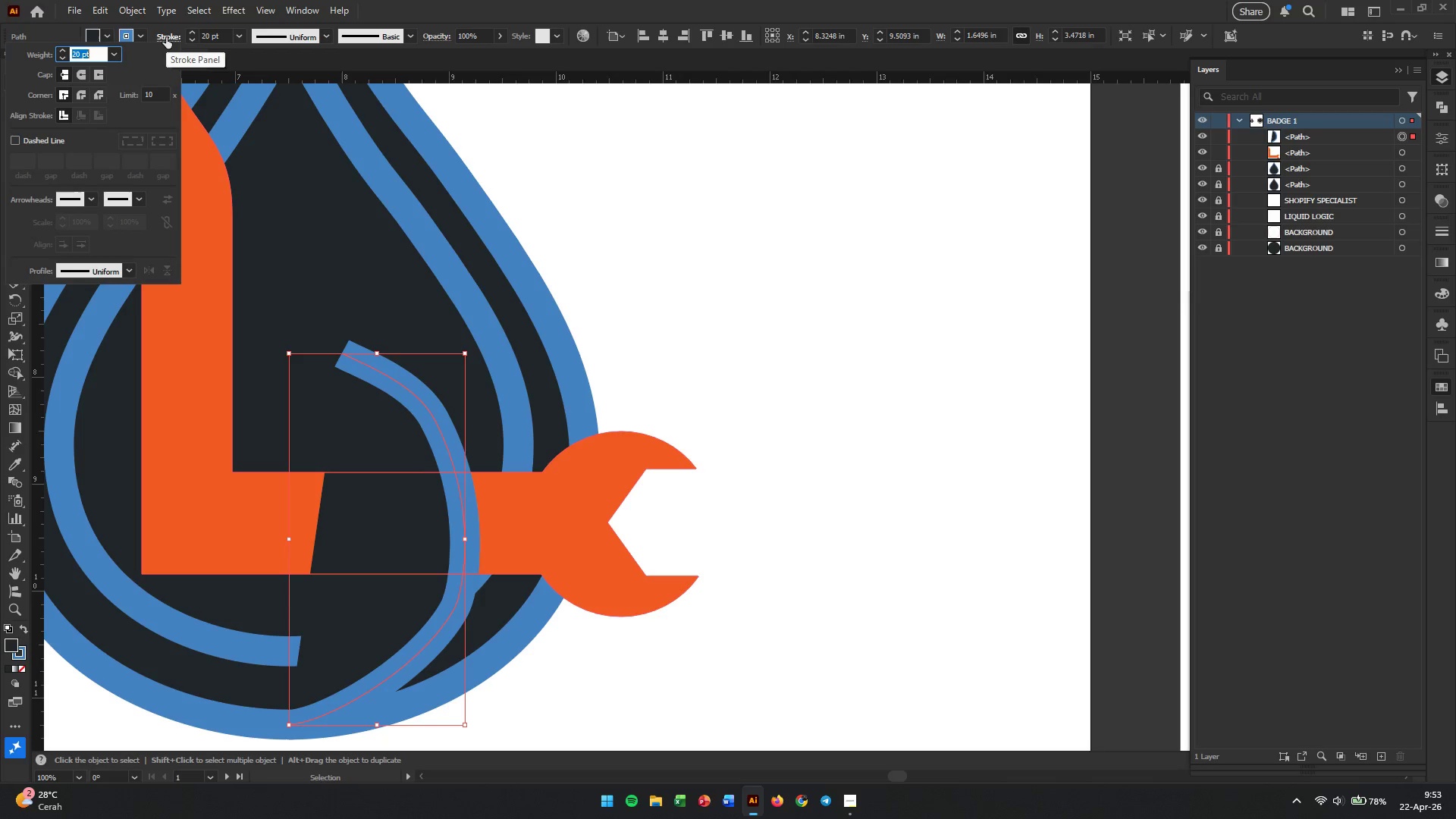 
wait(8.33)
 